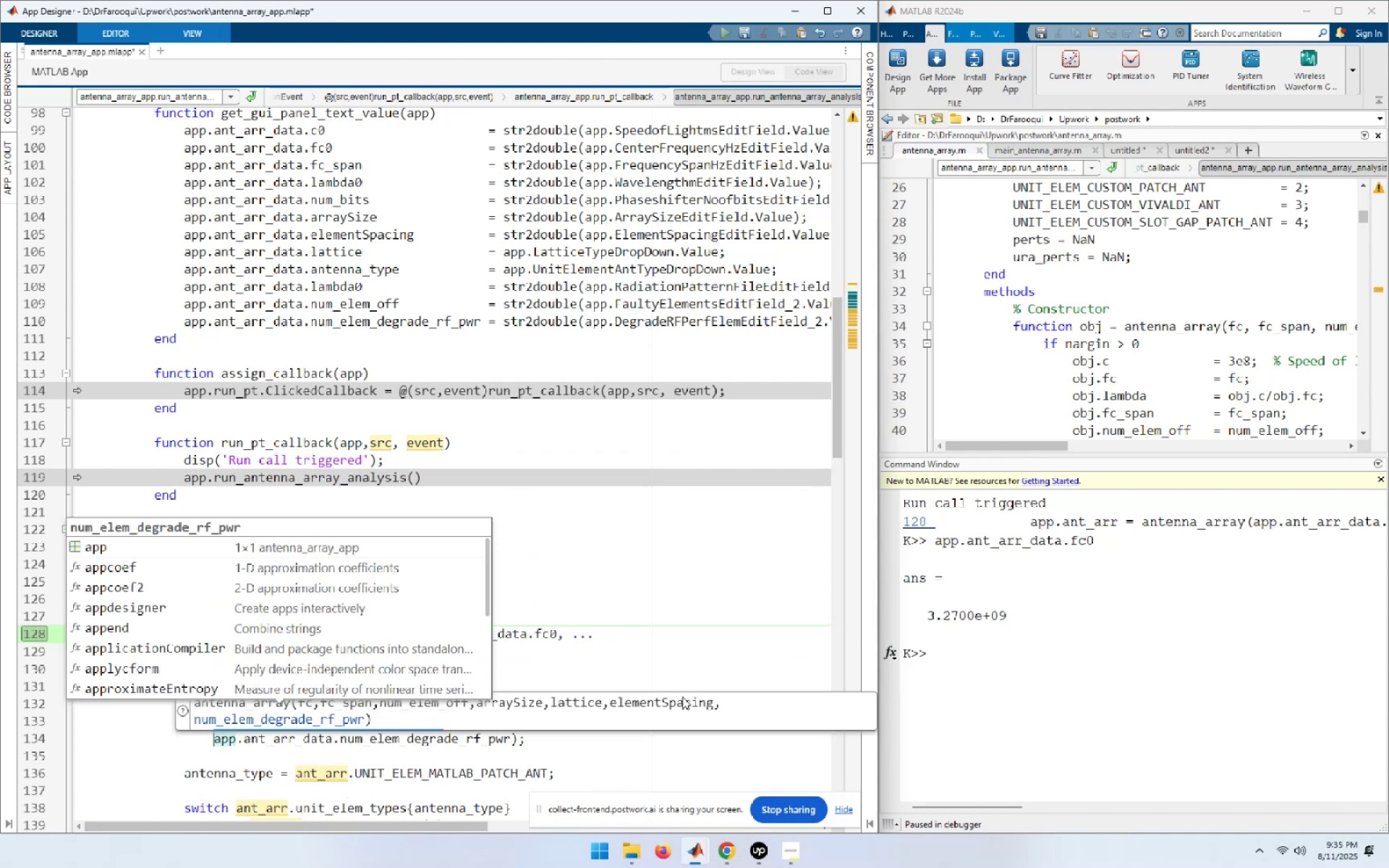 
key(ArrowUp)
 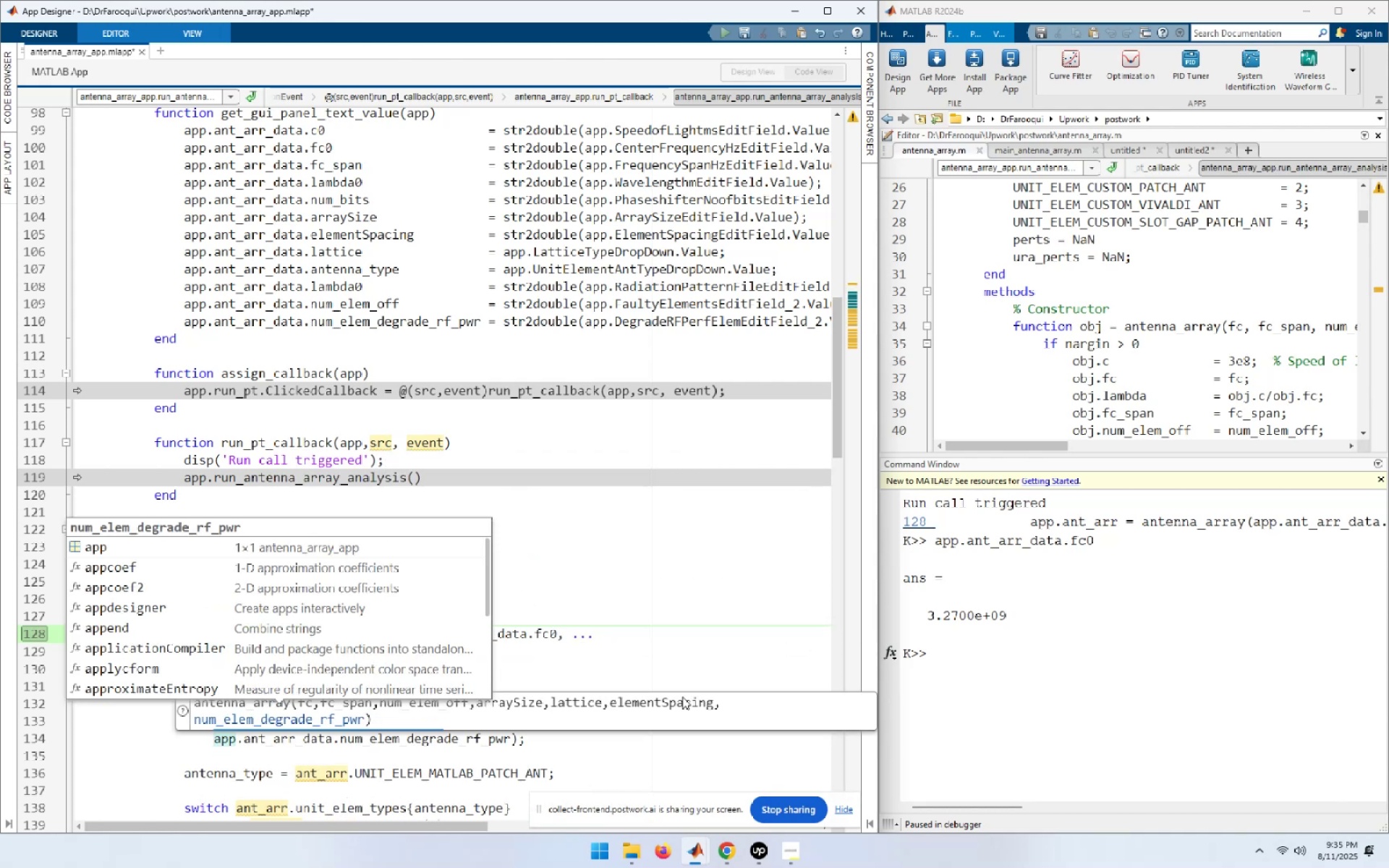 
key(ArrowUp)
 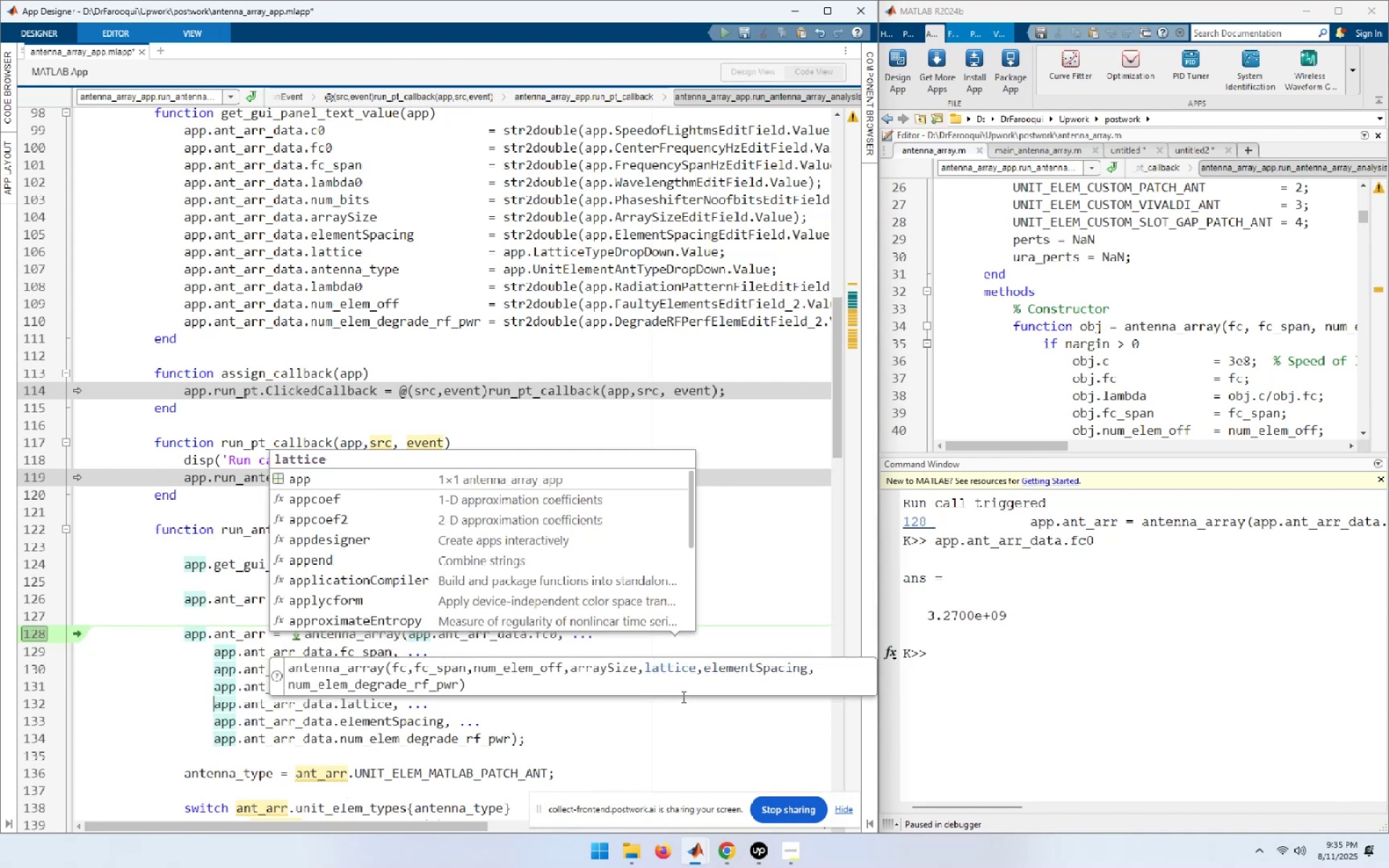 
key(ArrowUp)
 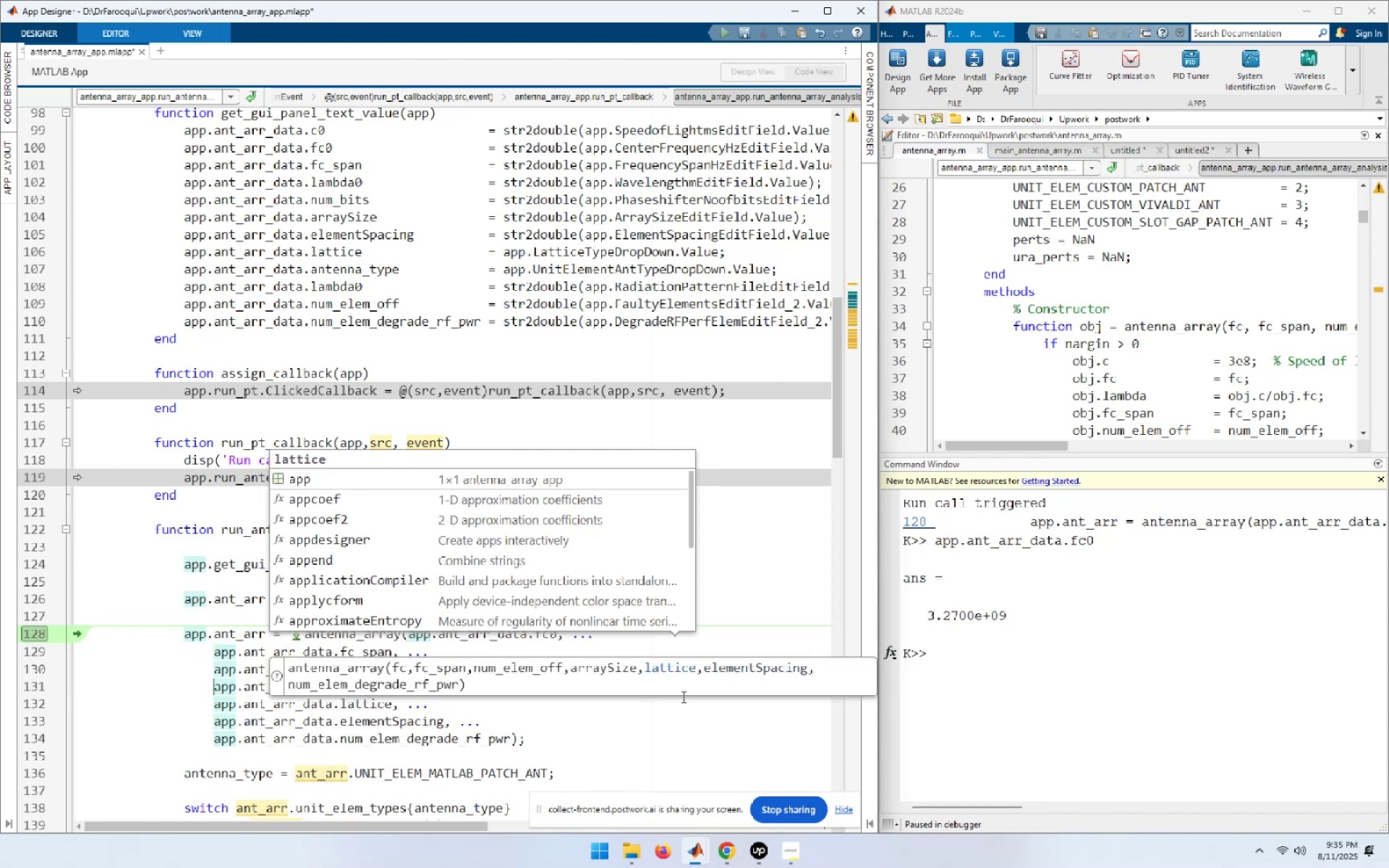 
key(ArrowUp)
 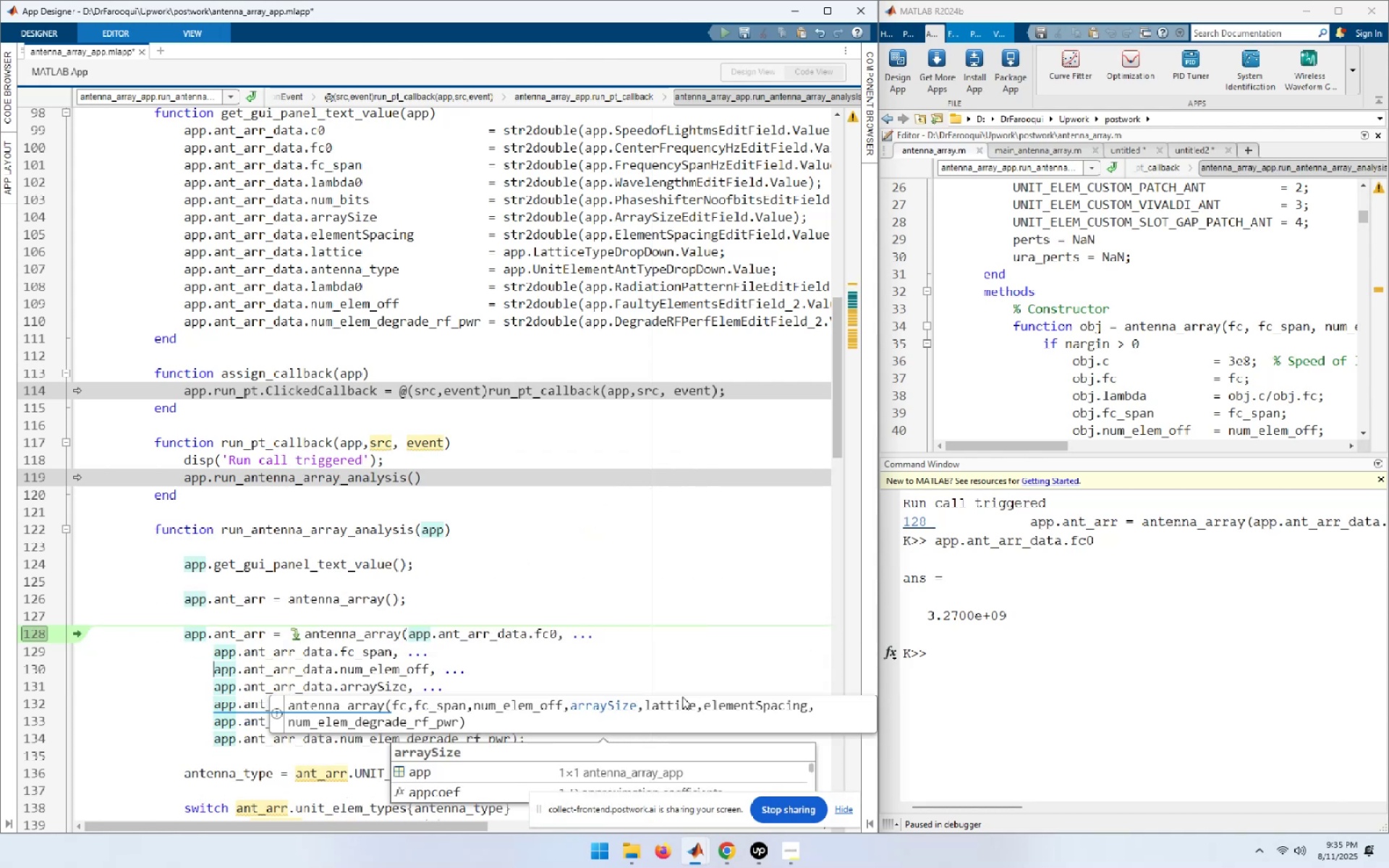 
key(ArrowUp)
 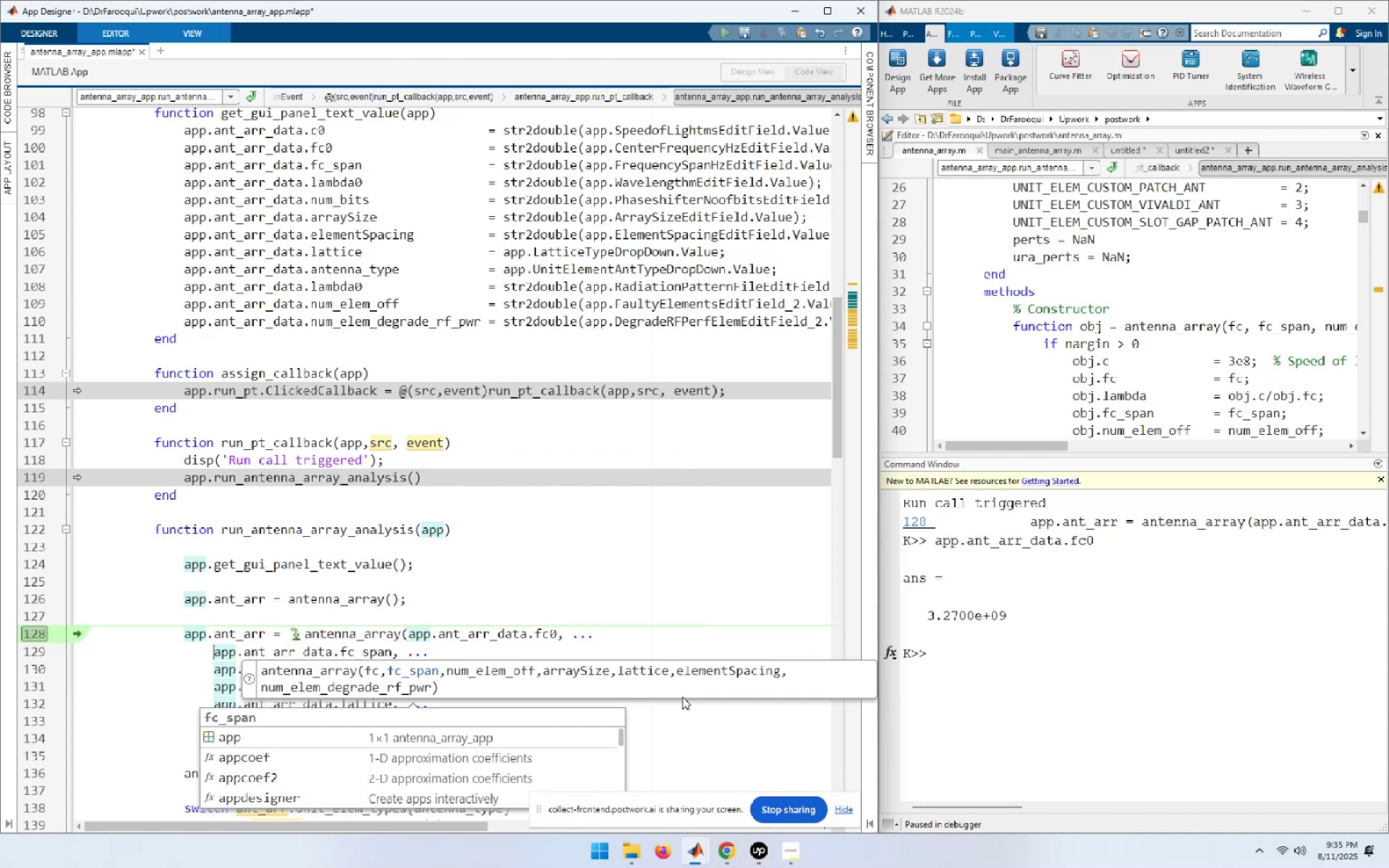 
key(Shift+End)
 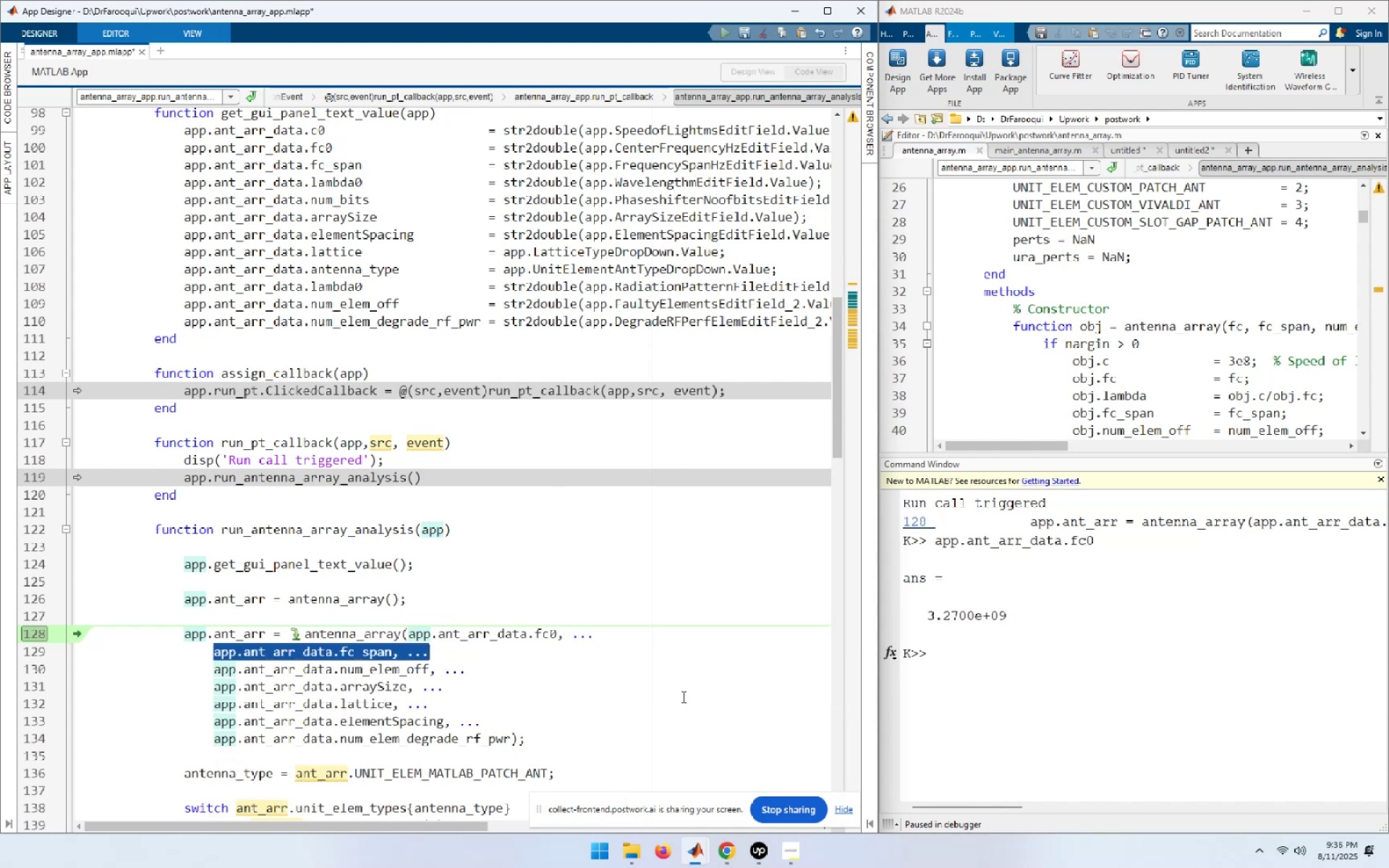 
key(Shift+ArrowLeft)
 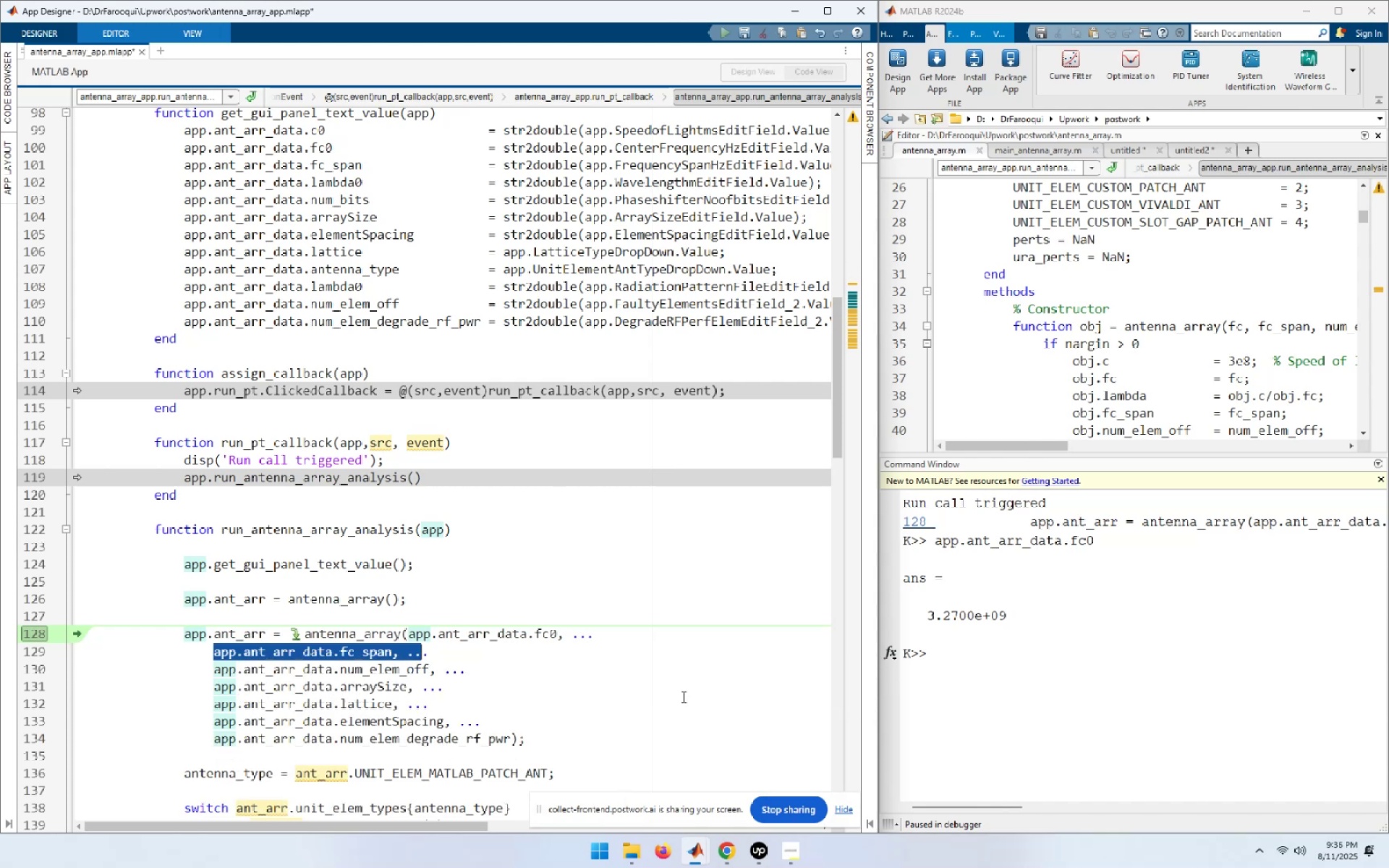 
key(Shift+ArrowLeft)
 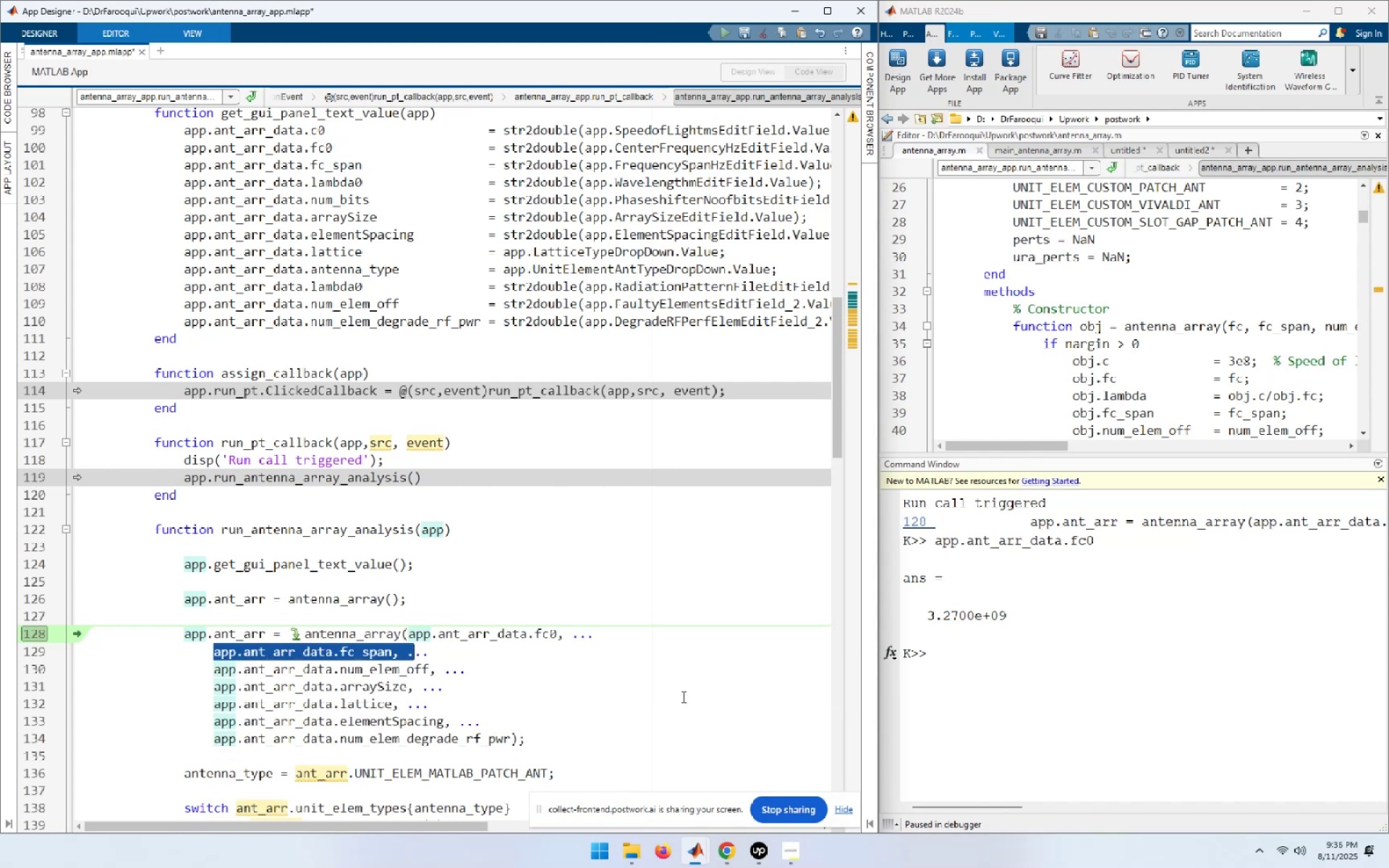 
key(Shift+ArrowLeft)
 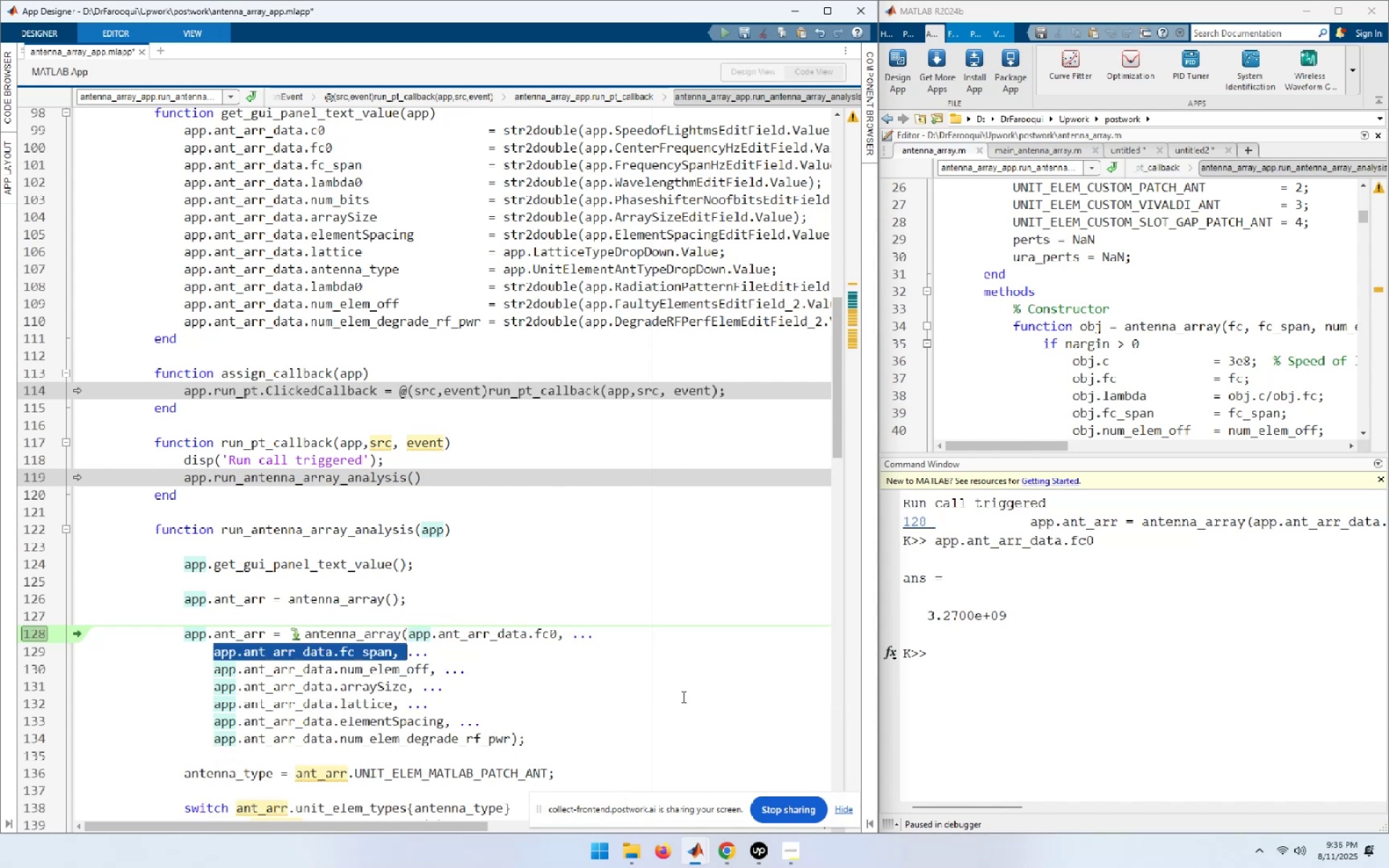 
key(Shift+ArrowLeft)
 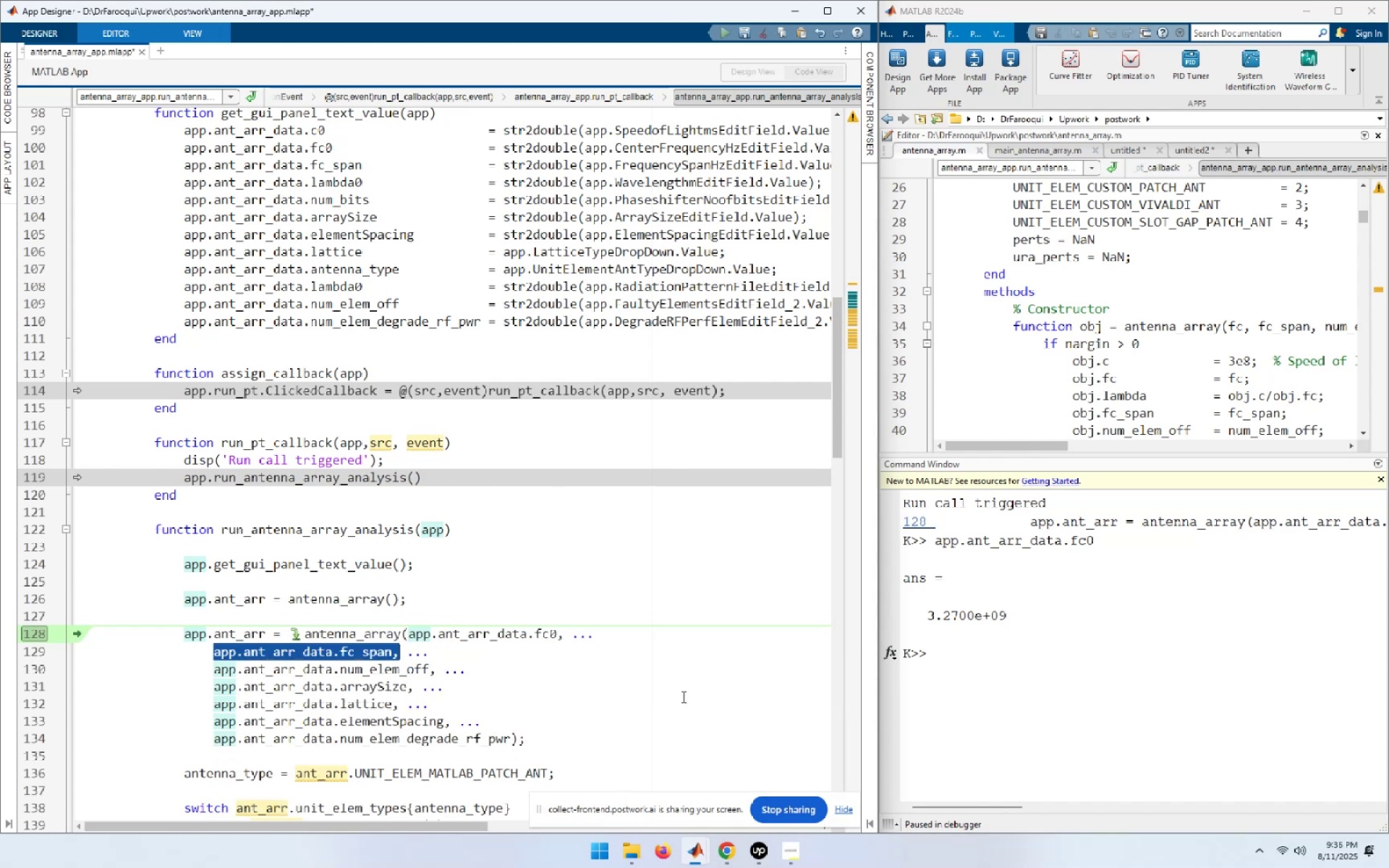 
key(Shift+ArrowLeft)
 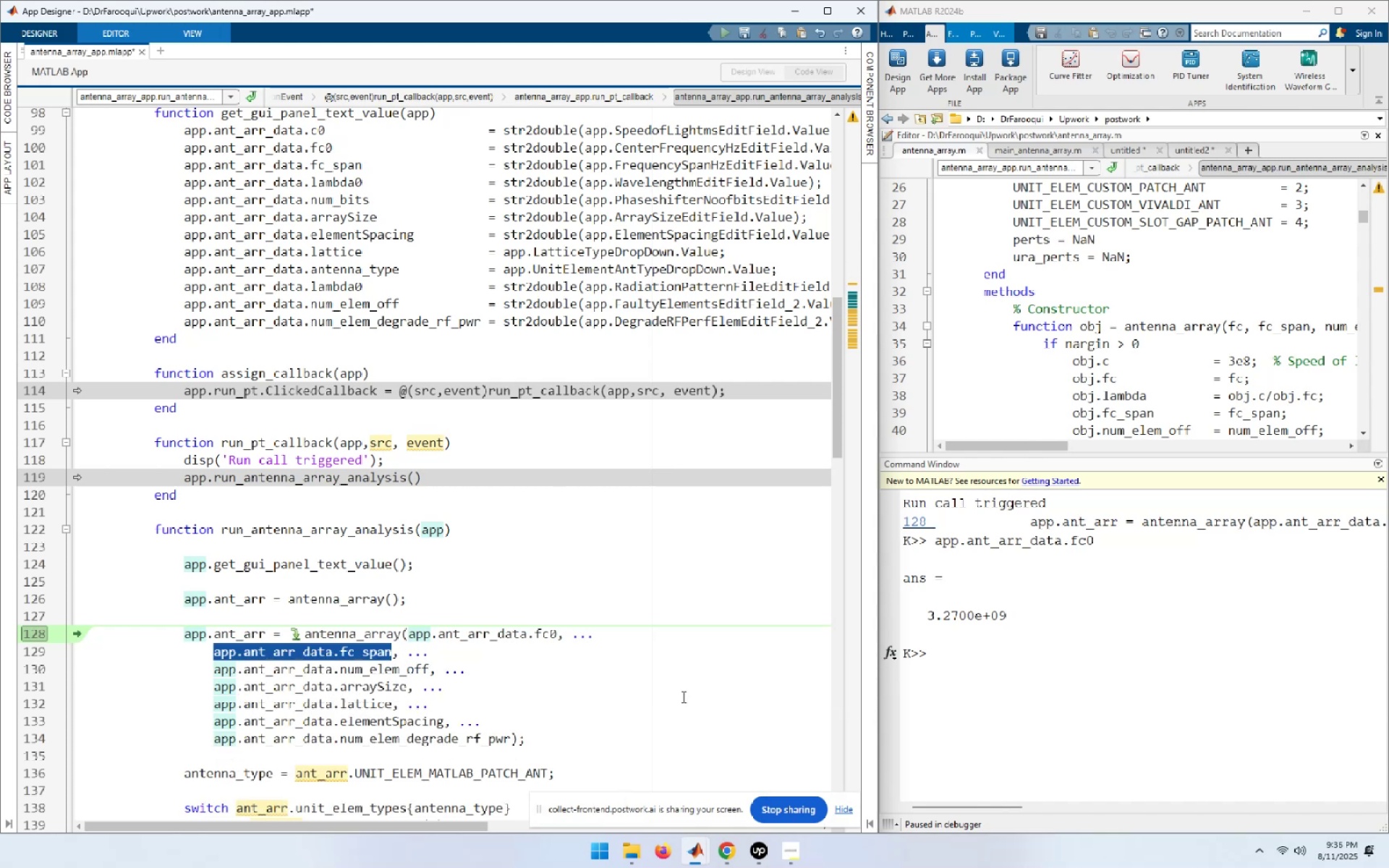 
key(F9)
 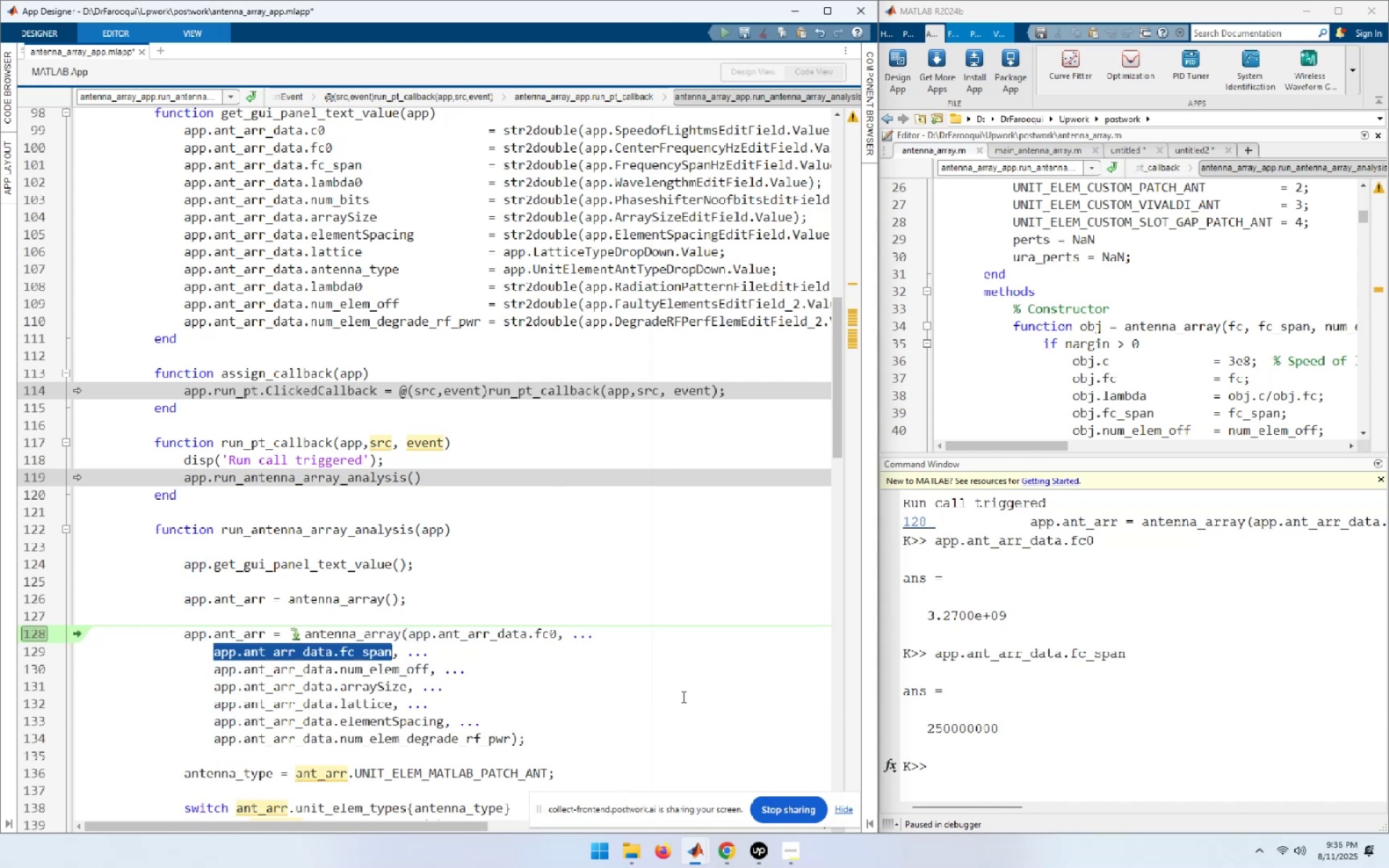 
key(ArrowDown)
 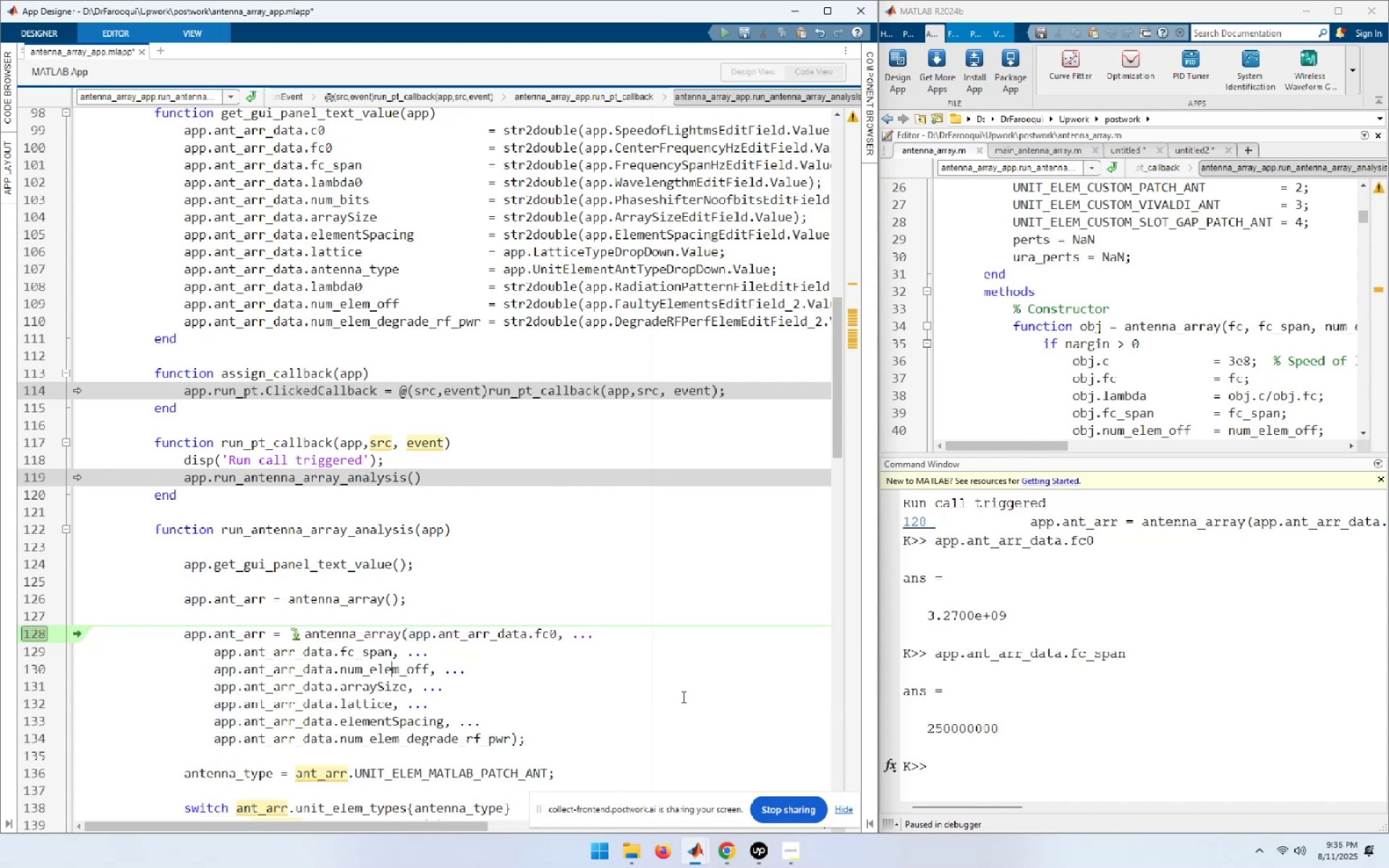 
key(ArrowRight)
 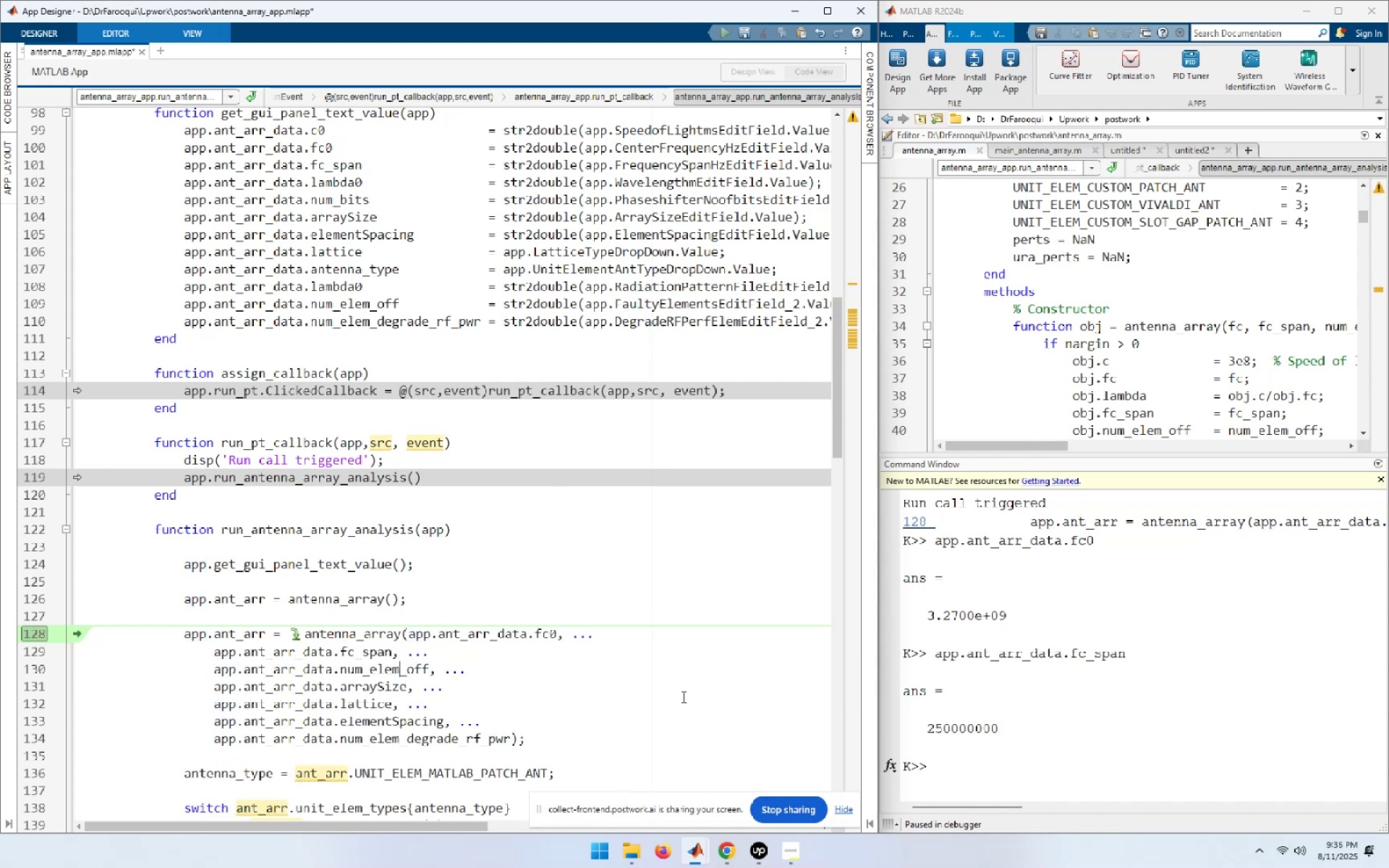 
key(ArrowRight)
 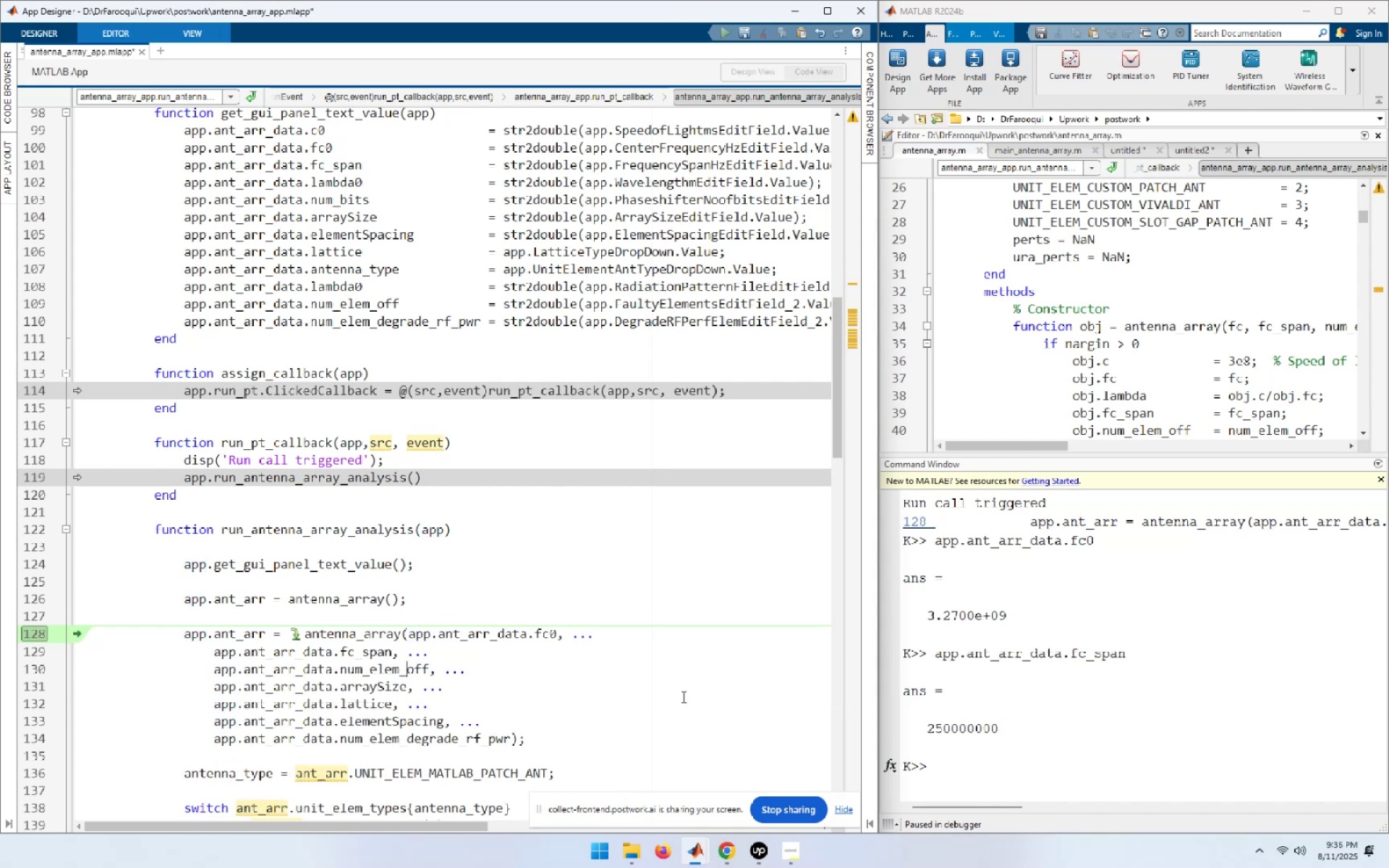 
key(ArrowRight)
 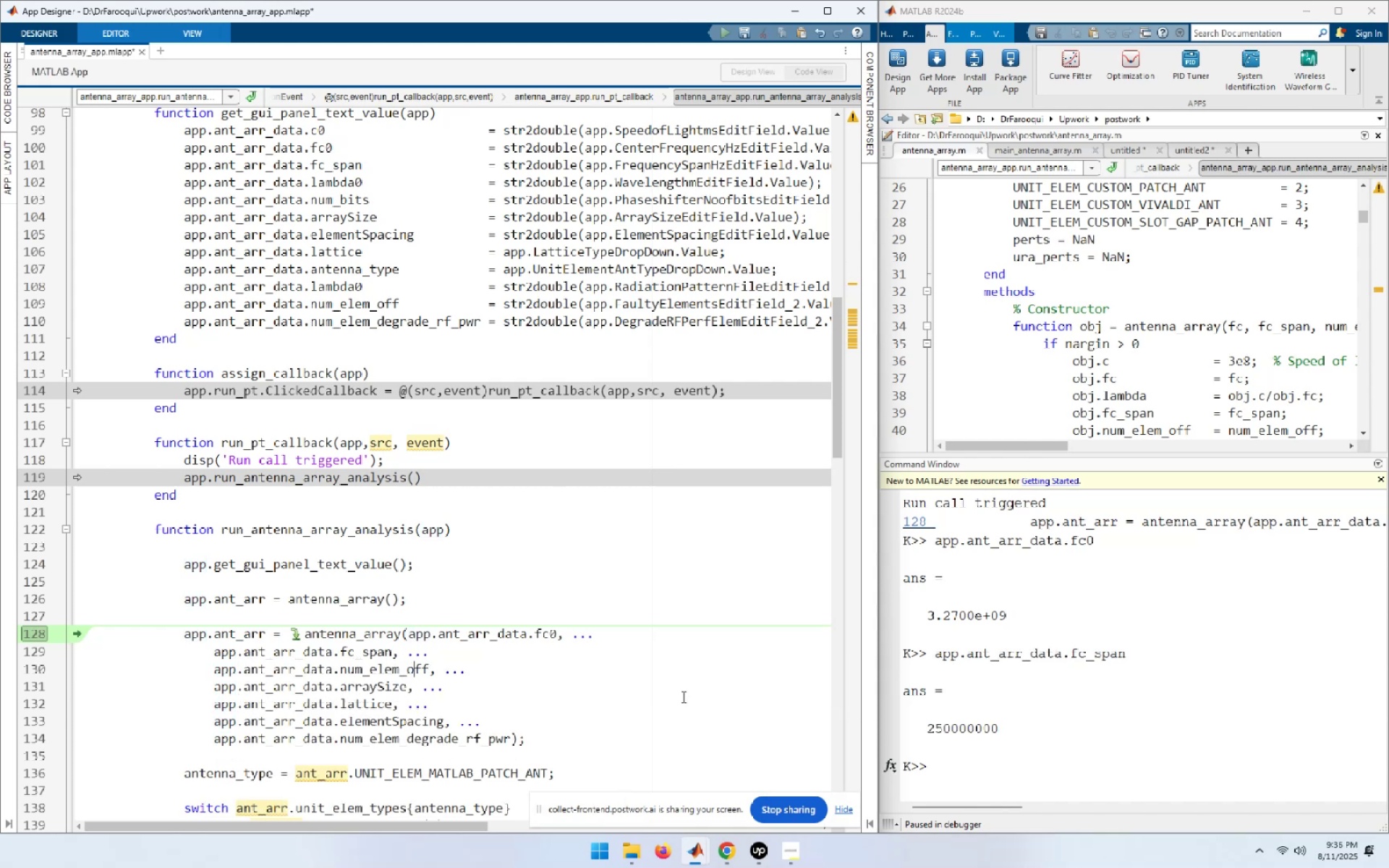 
key(ArrowRight)
 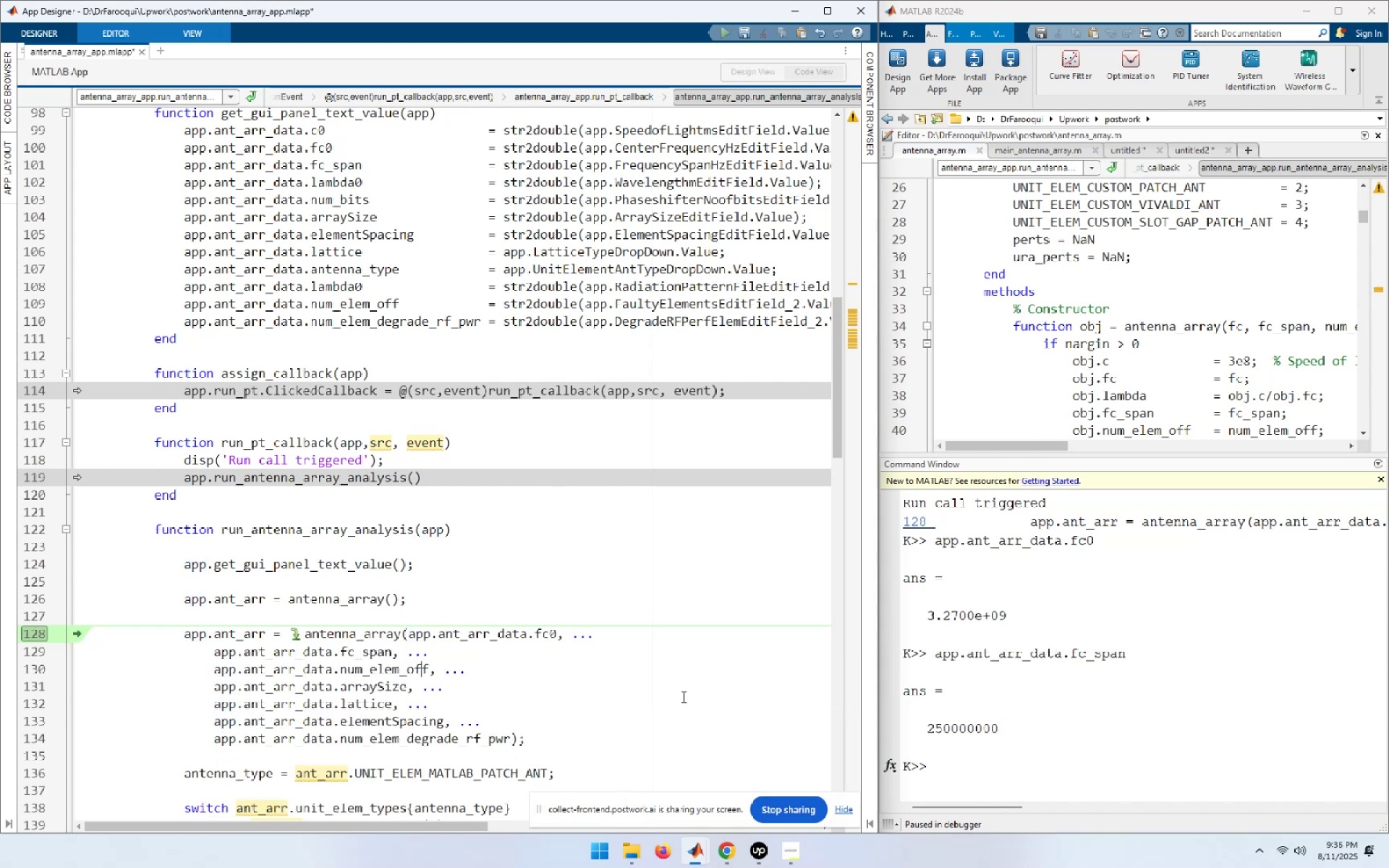 
key(ArrowRight)
 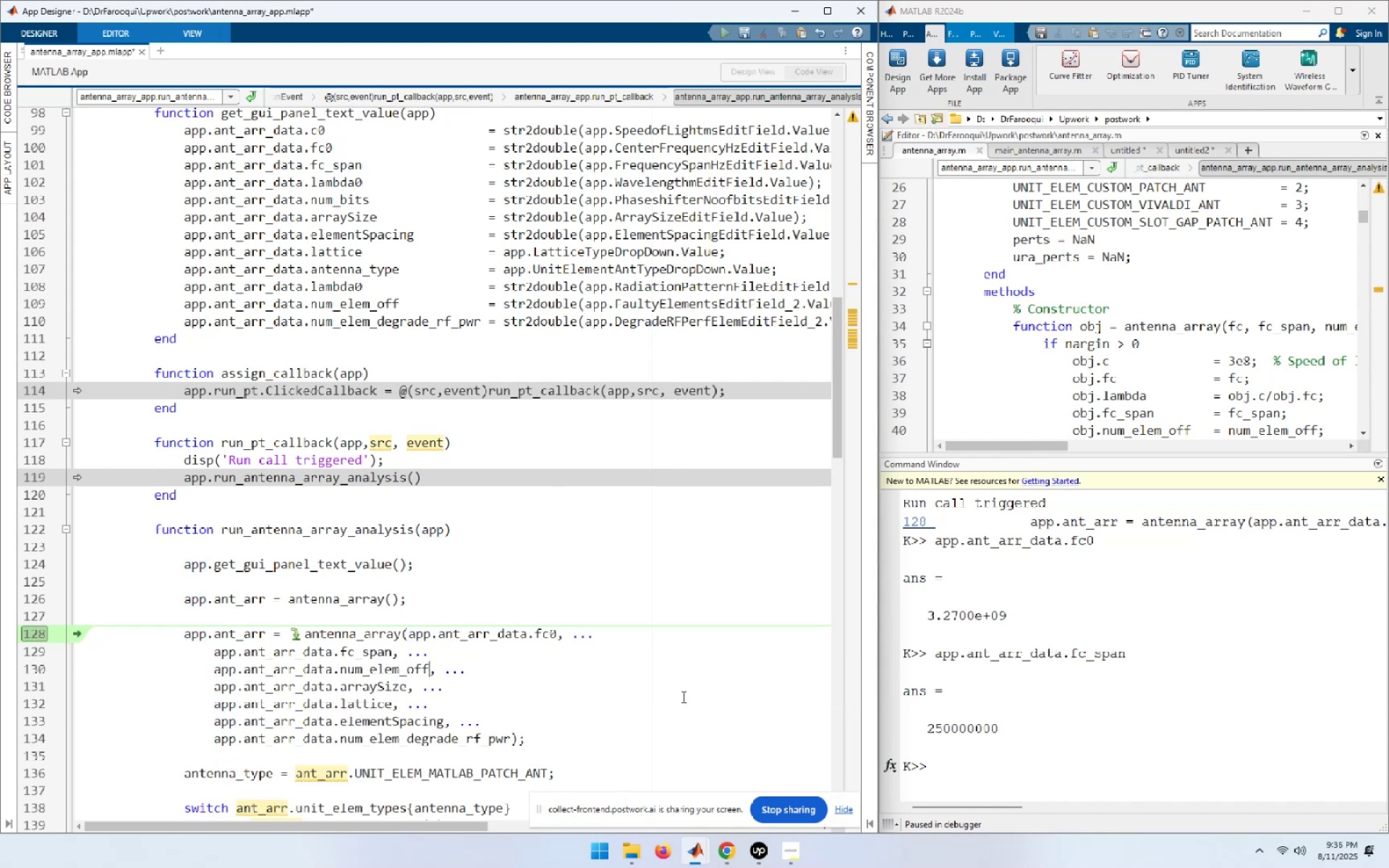 
key(Shift+Home)
 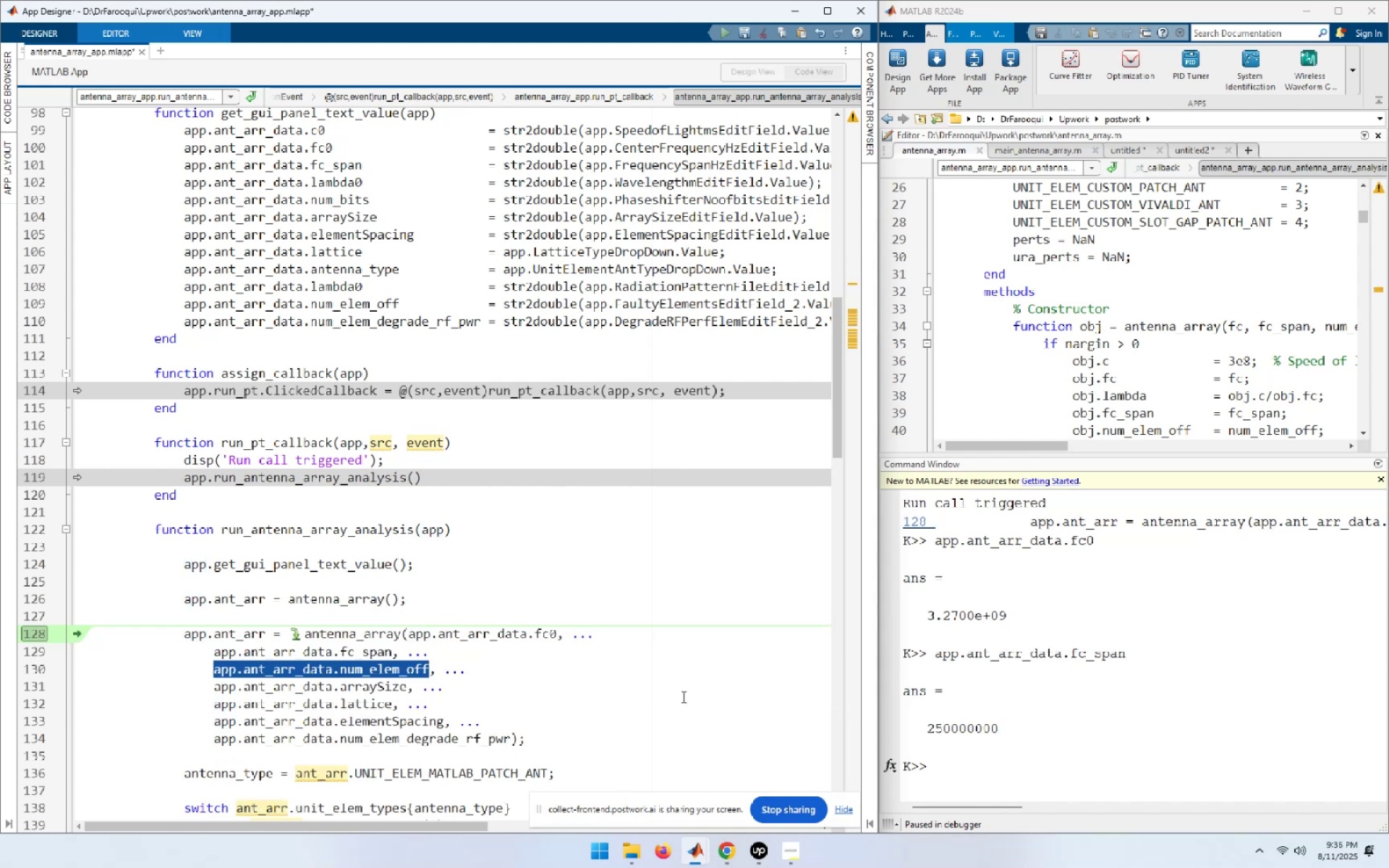 
key(F9)
 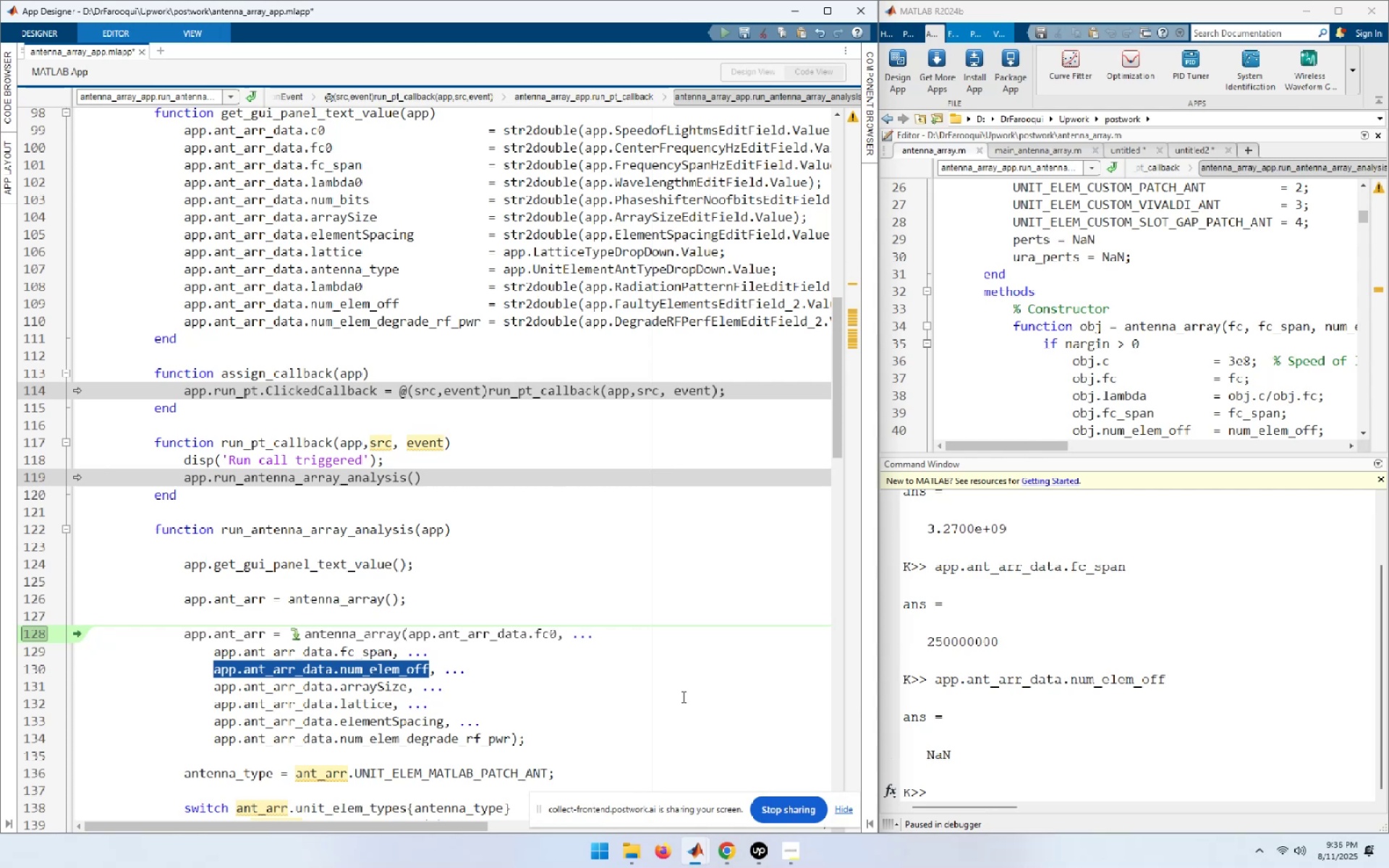 
key(ArrowDown)
 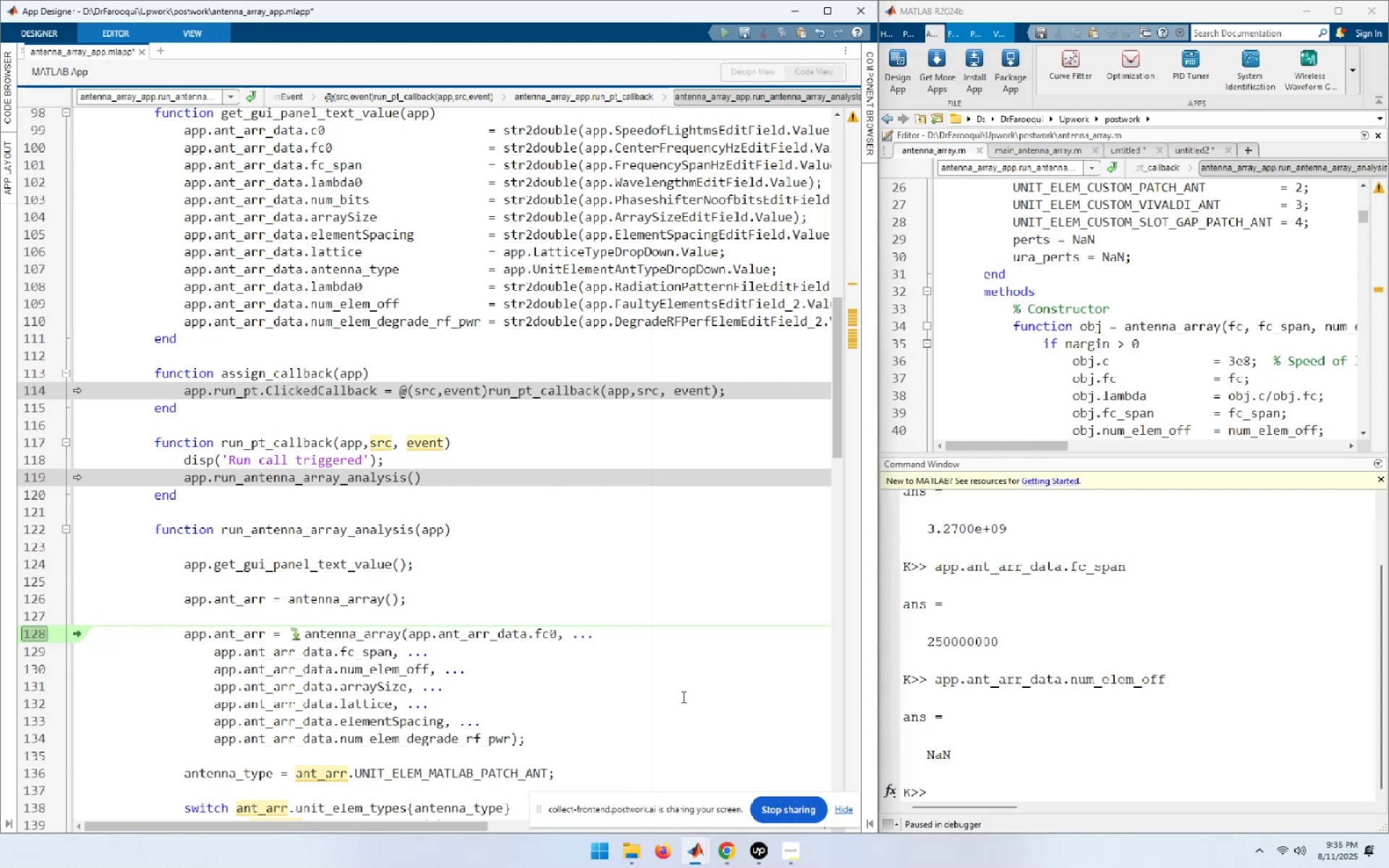 
key(ArrowDown)
 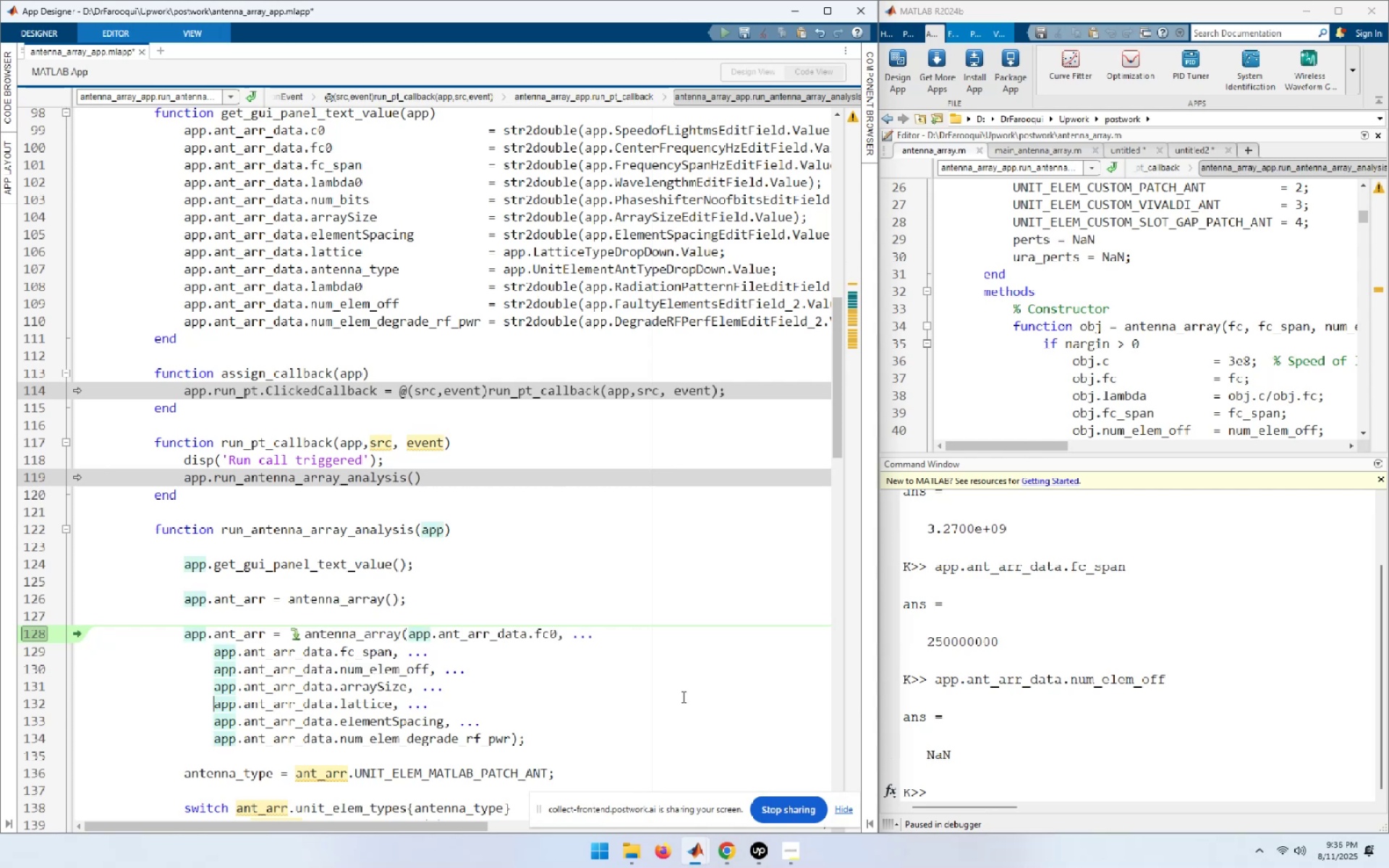 
key(ArrowUp)
 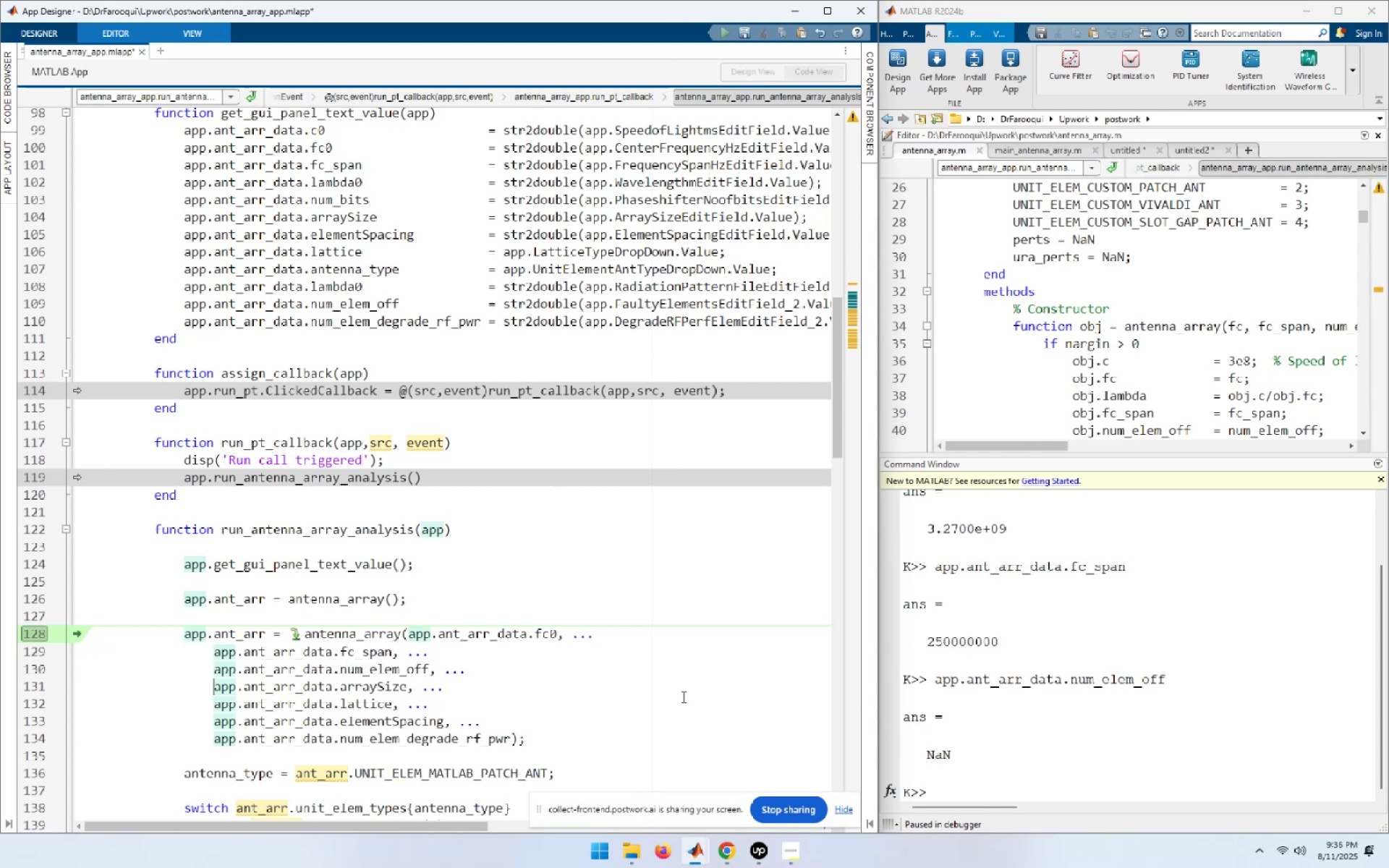 
key(ArrowUp)
 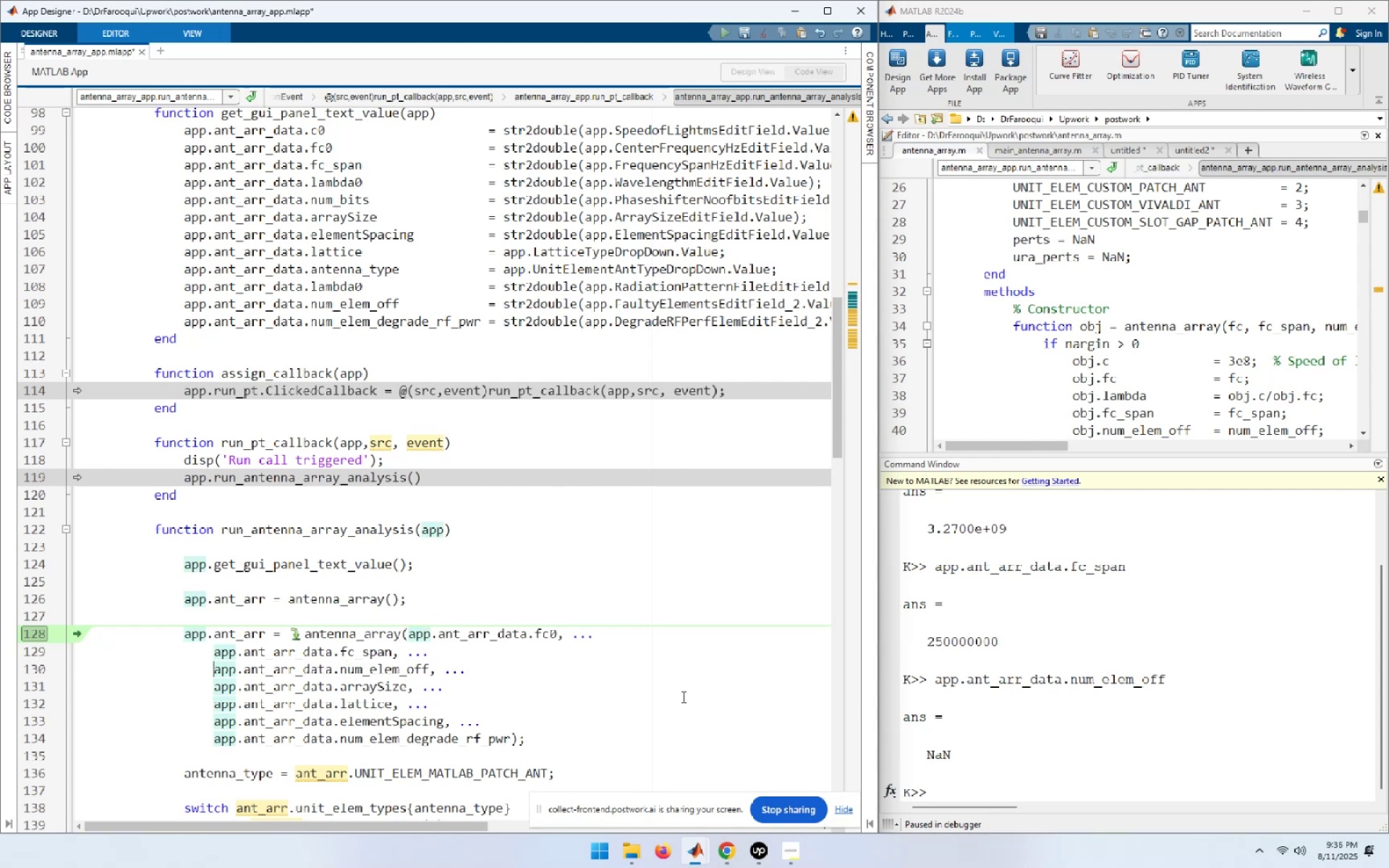 
key(ArrowUp)
 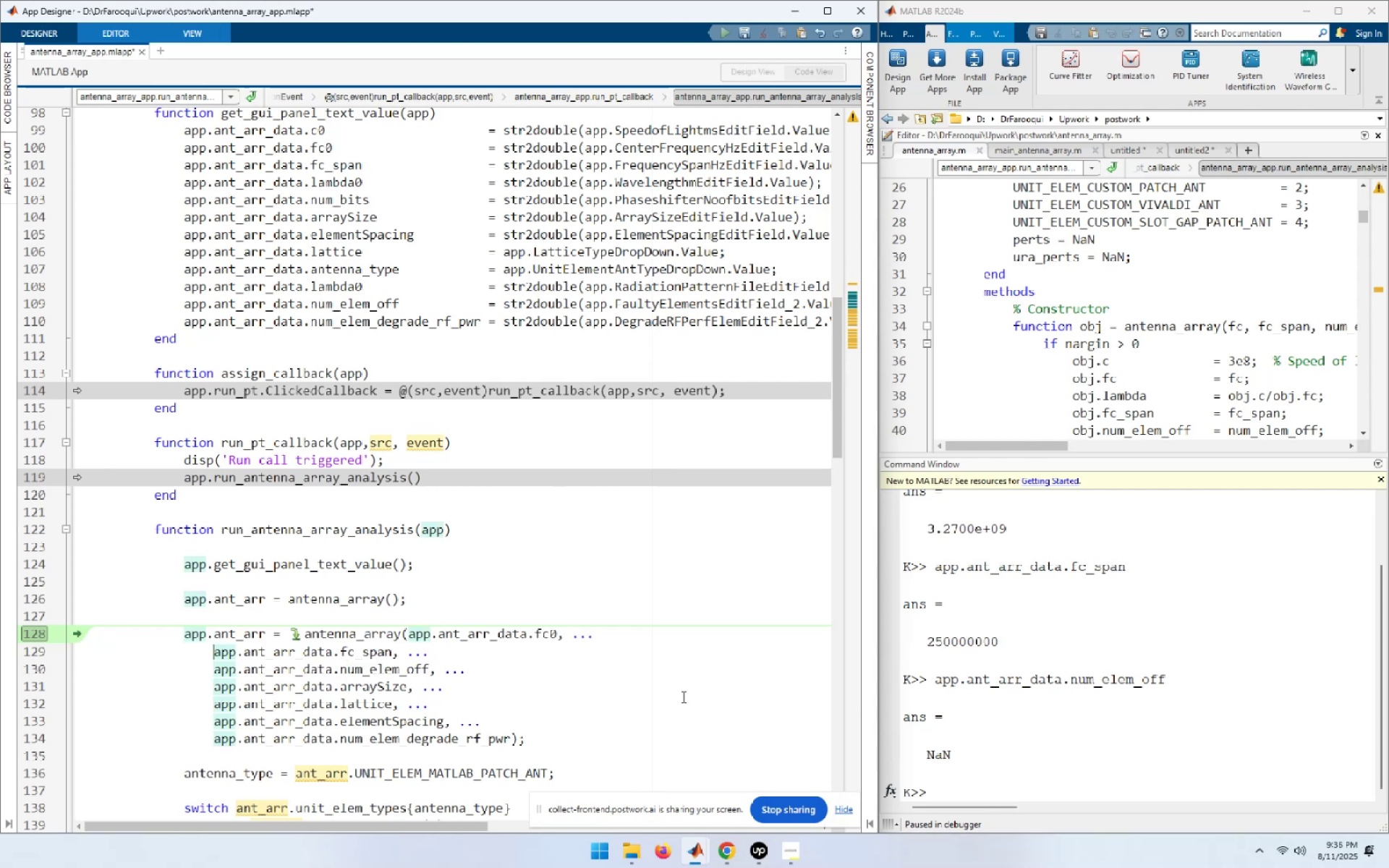 
key(ArrowUp)
 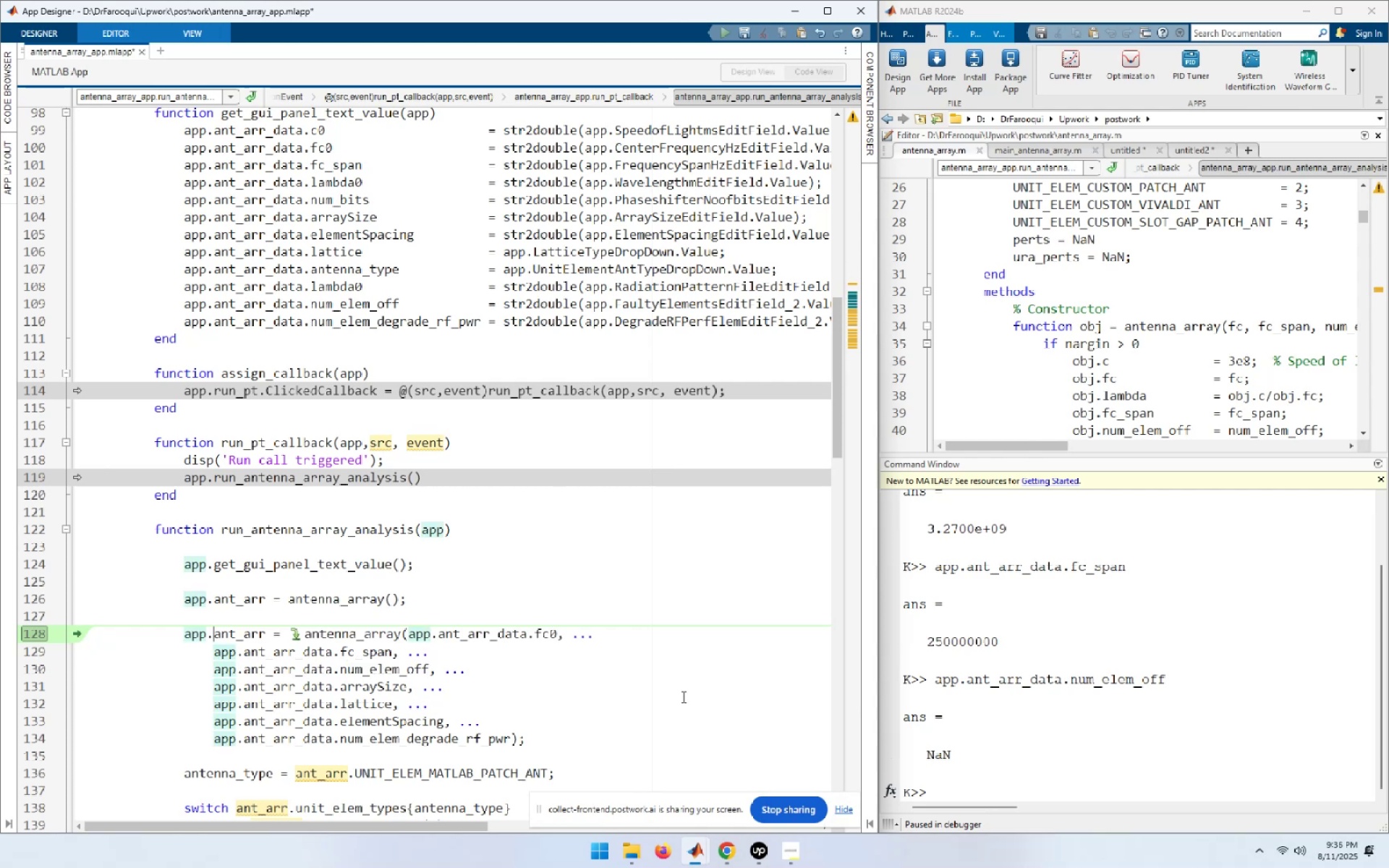 
key(ArrowUp)
 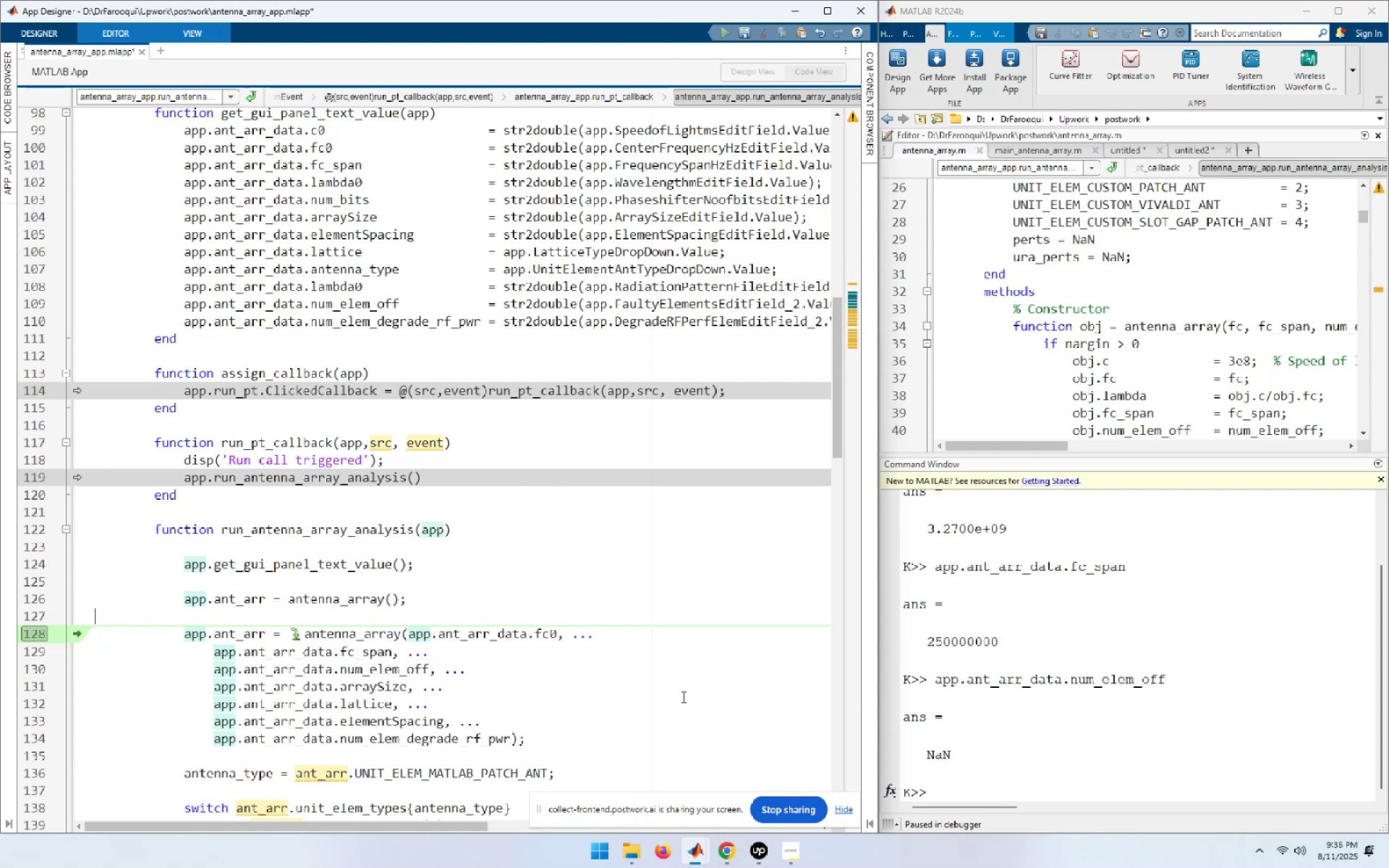 
key(ArrowUp)
 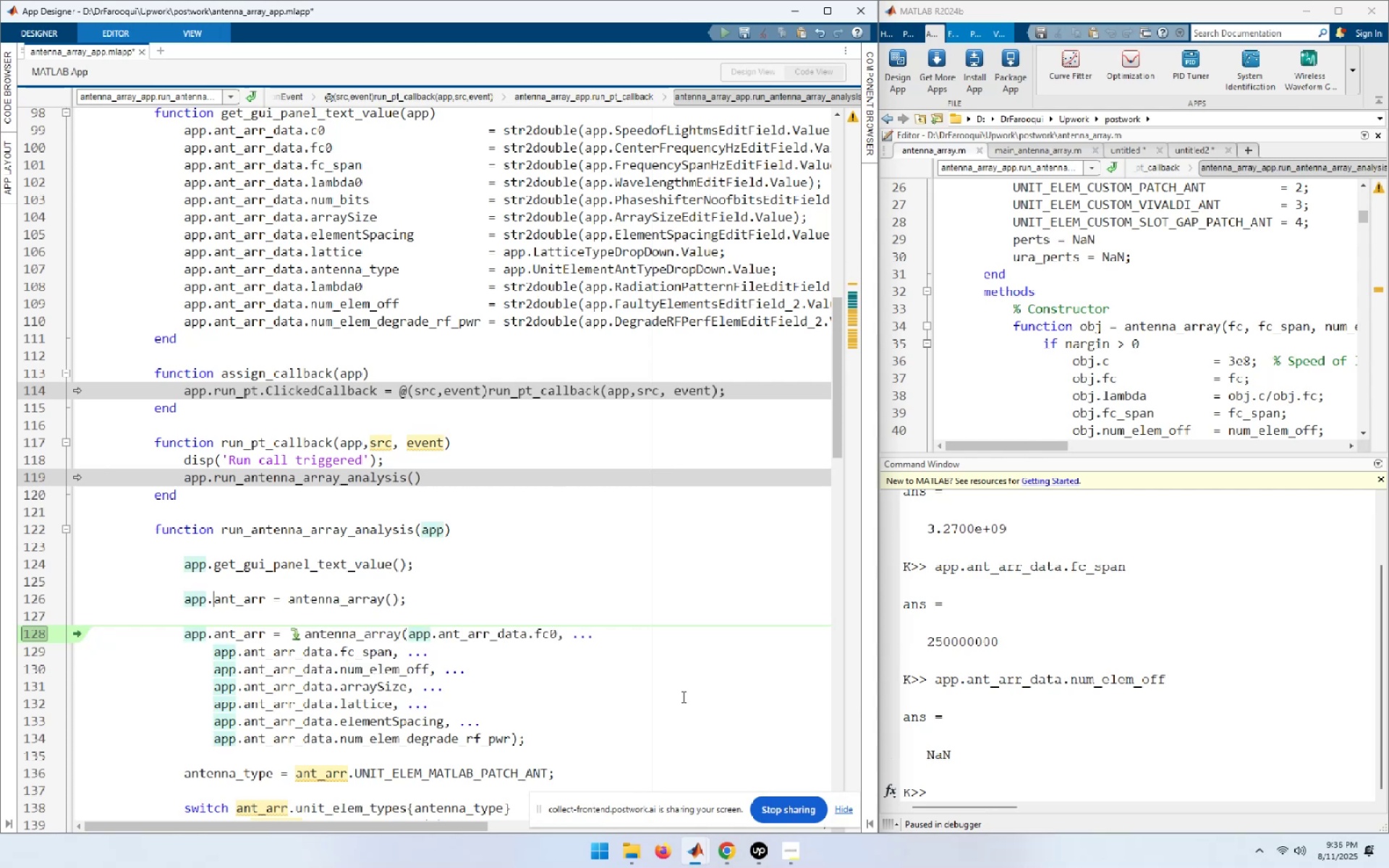 
key(ArrowUp)
 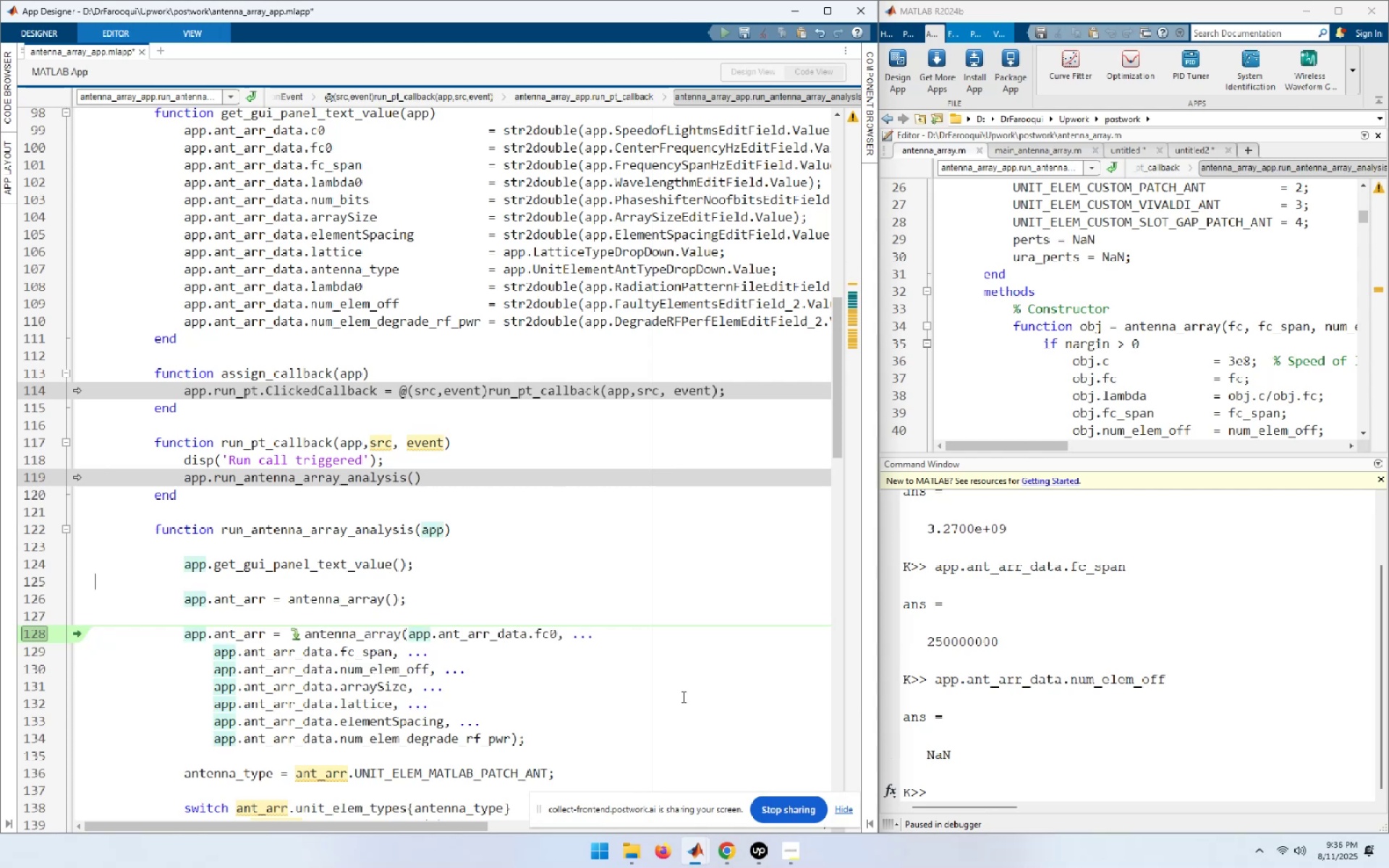 
key(ArrowUp)
 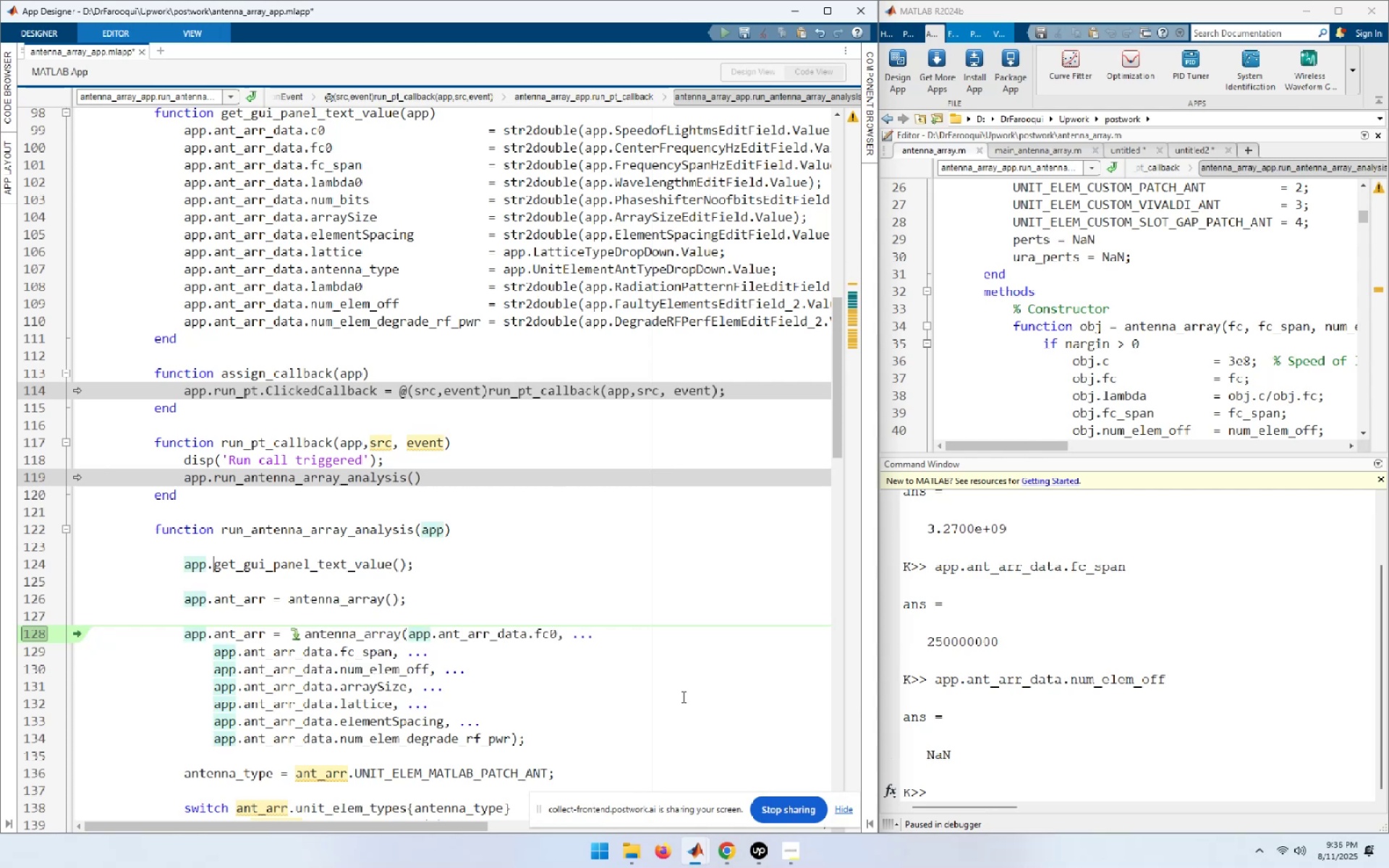 
key(Home)
 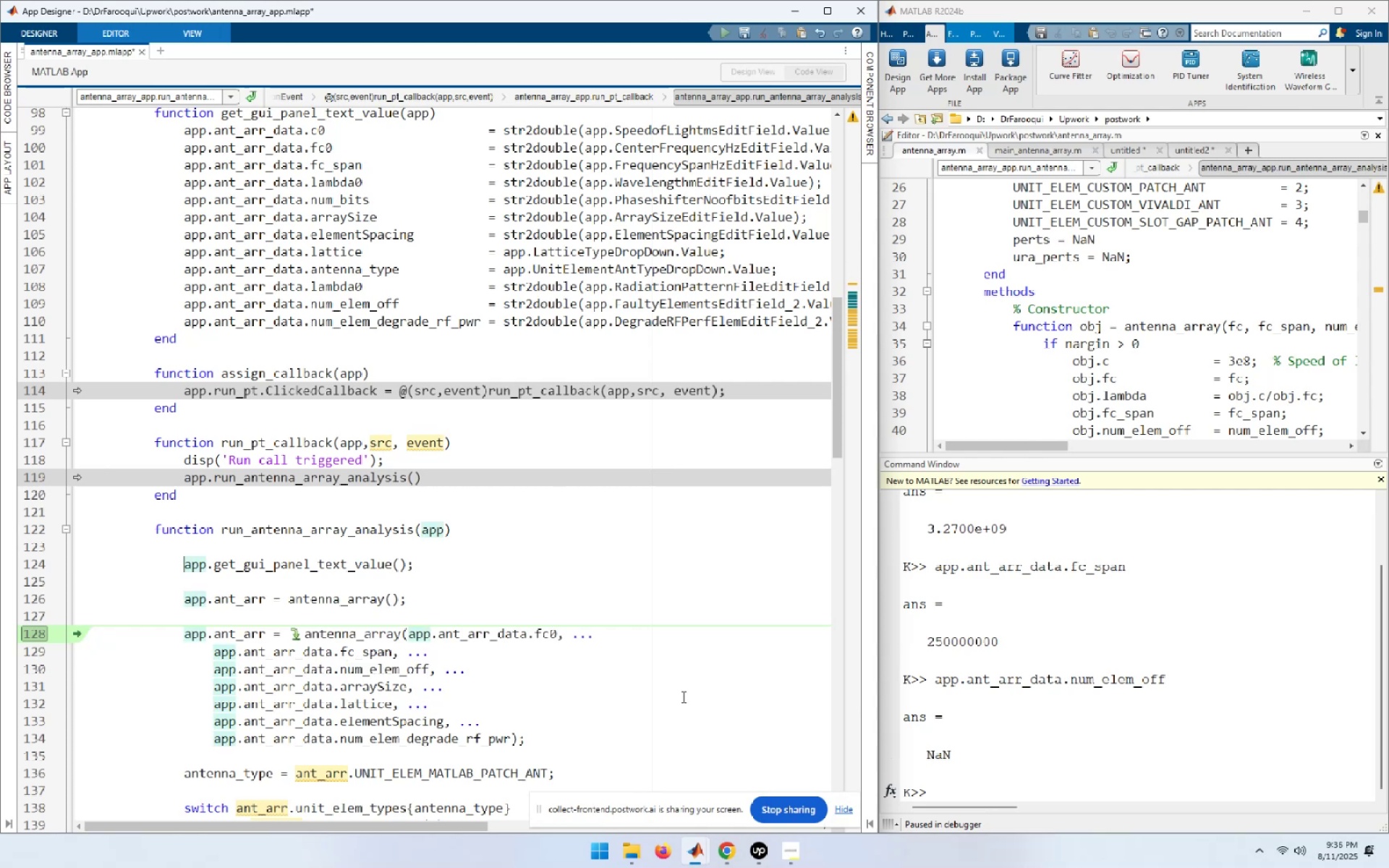 
key(Shift+End)
 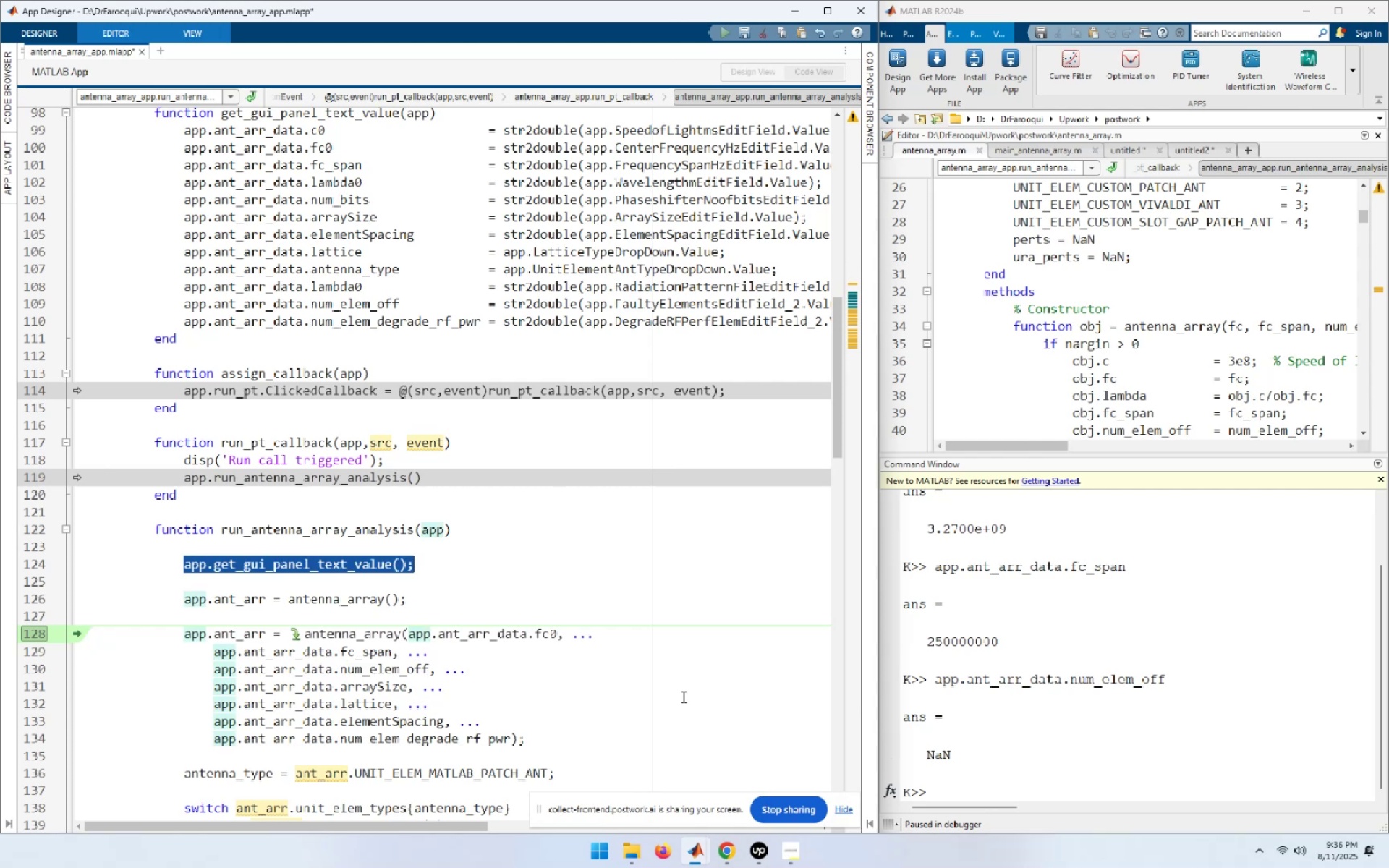 
key(F9)
 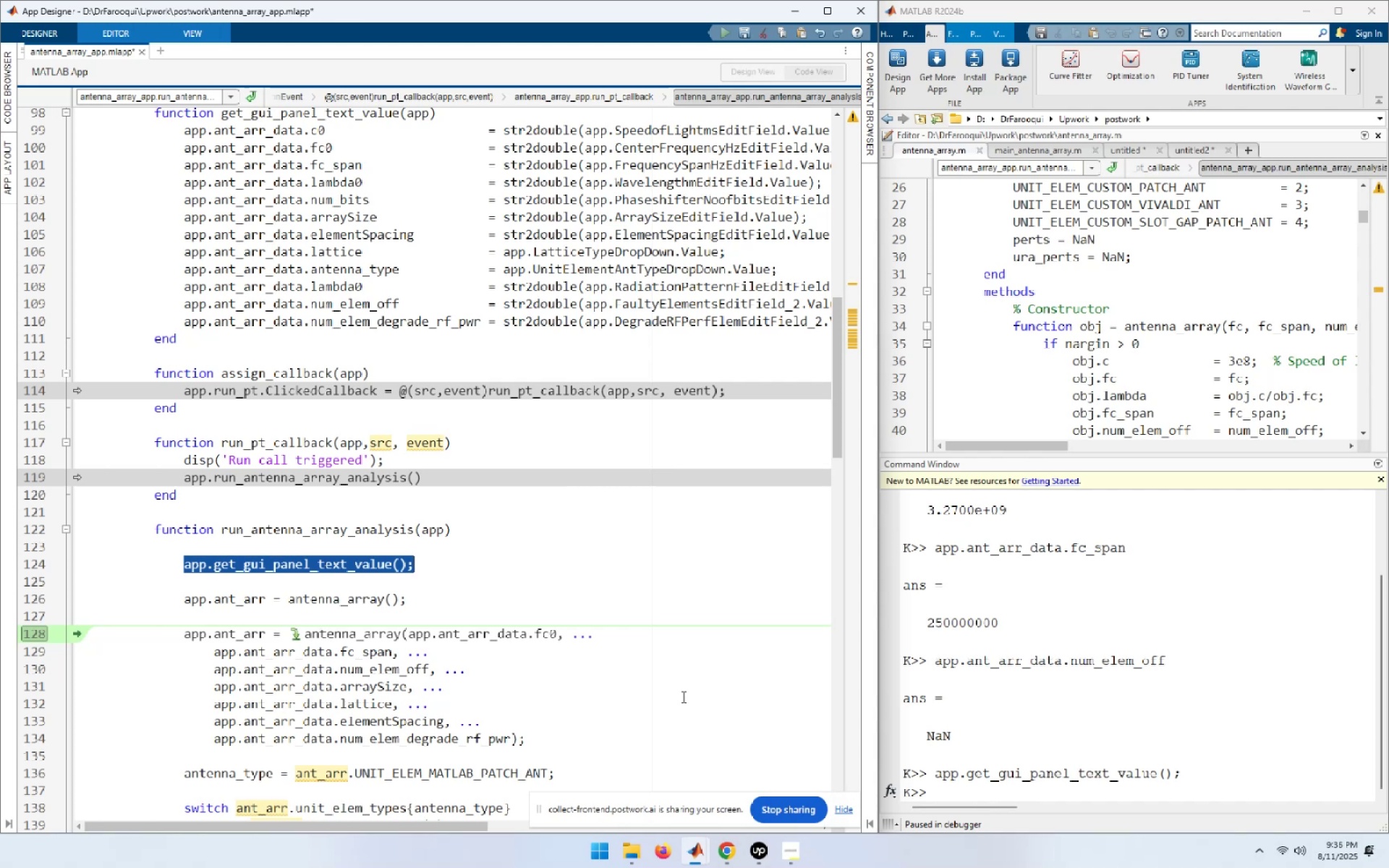 
key(ArrowDown)
 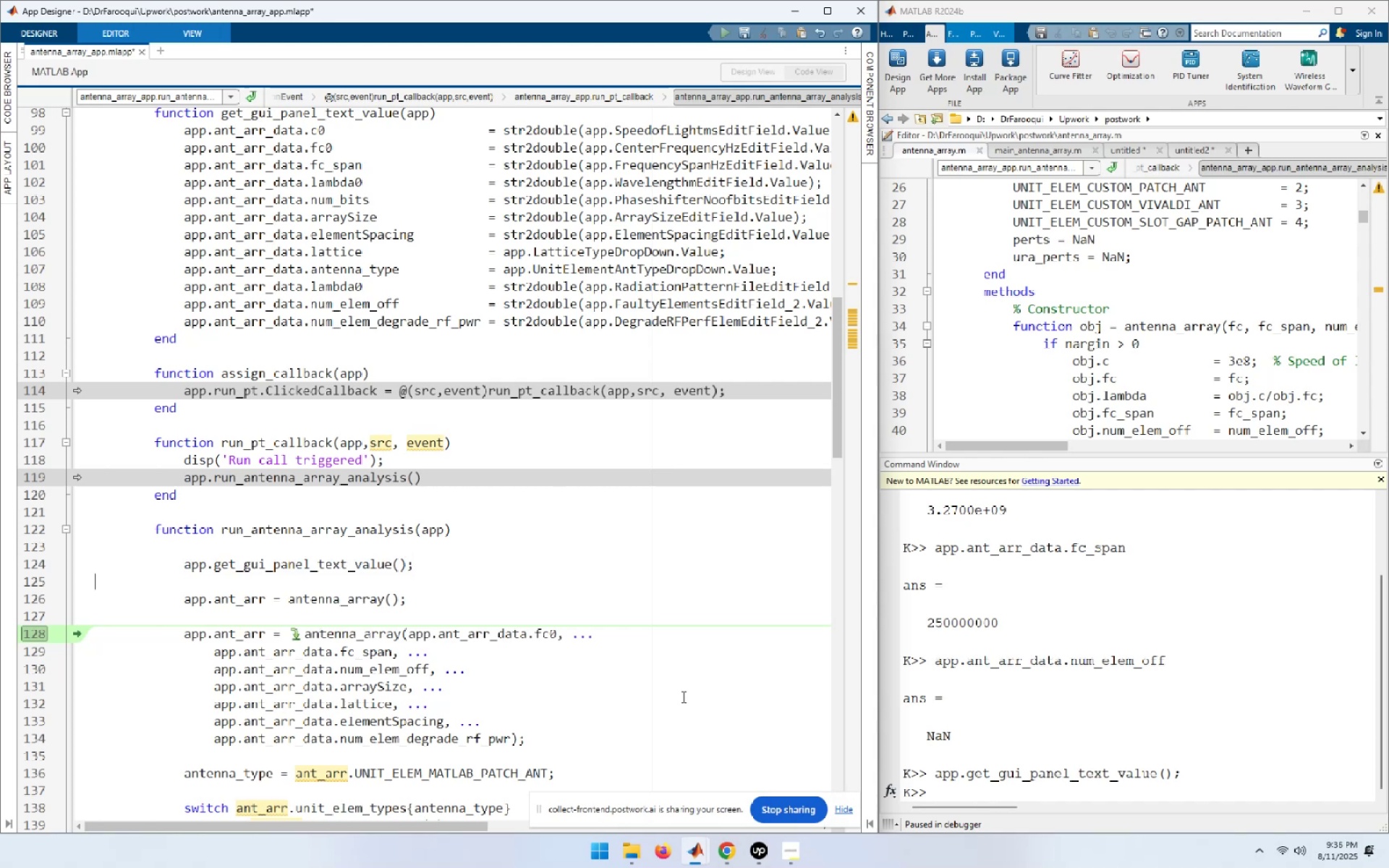 
key(ArrowDown)
 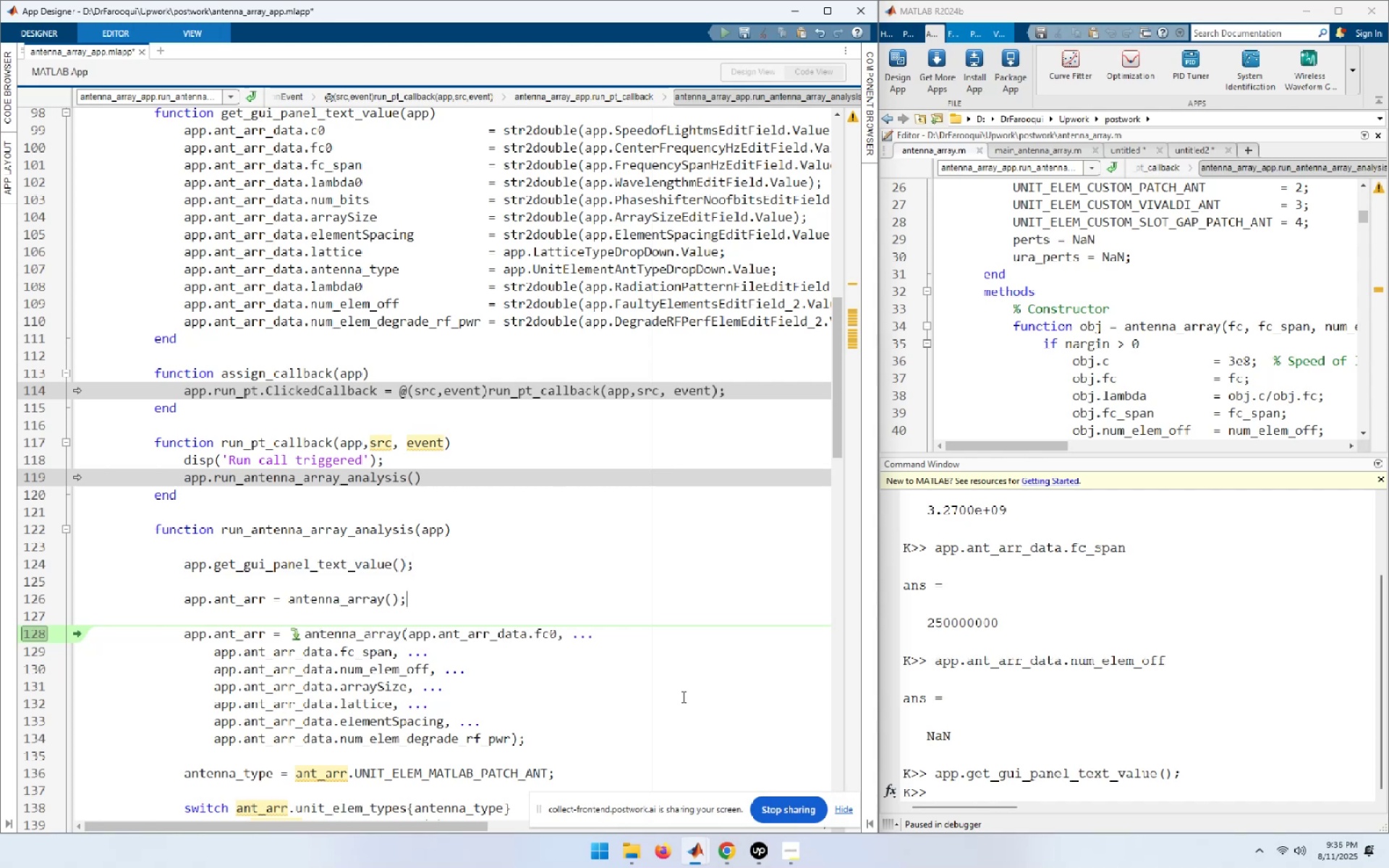 
key(ArrowDown)
 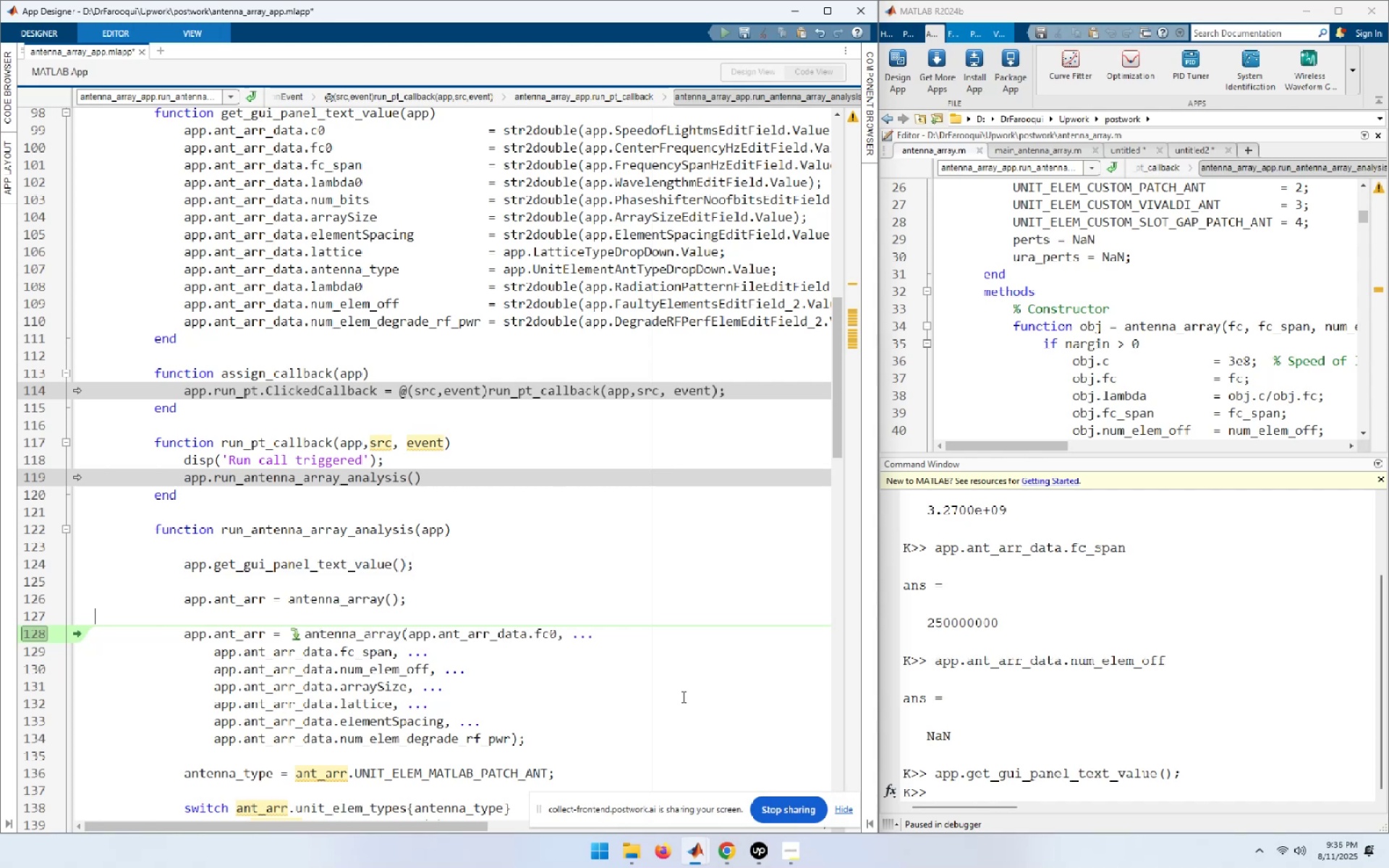 
key(ArrowDown)
 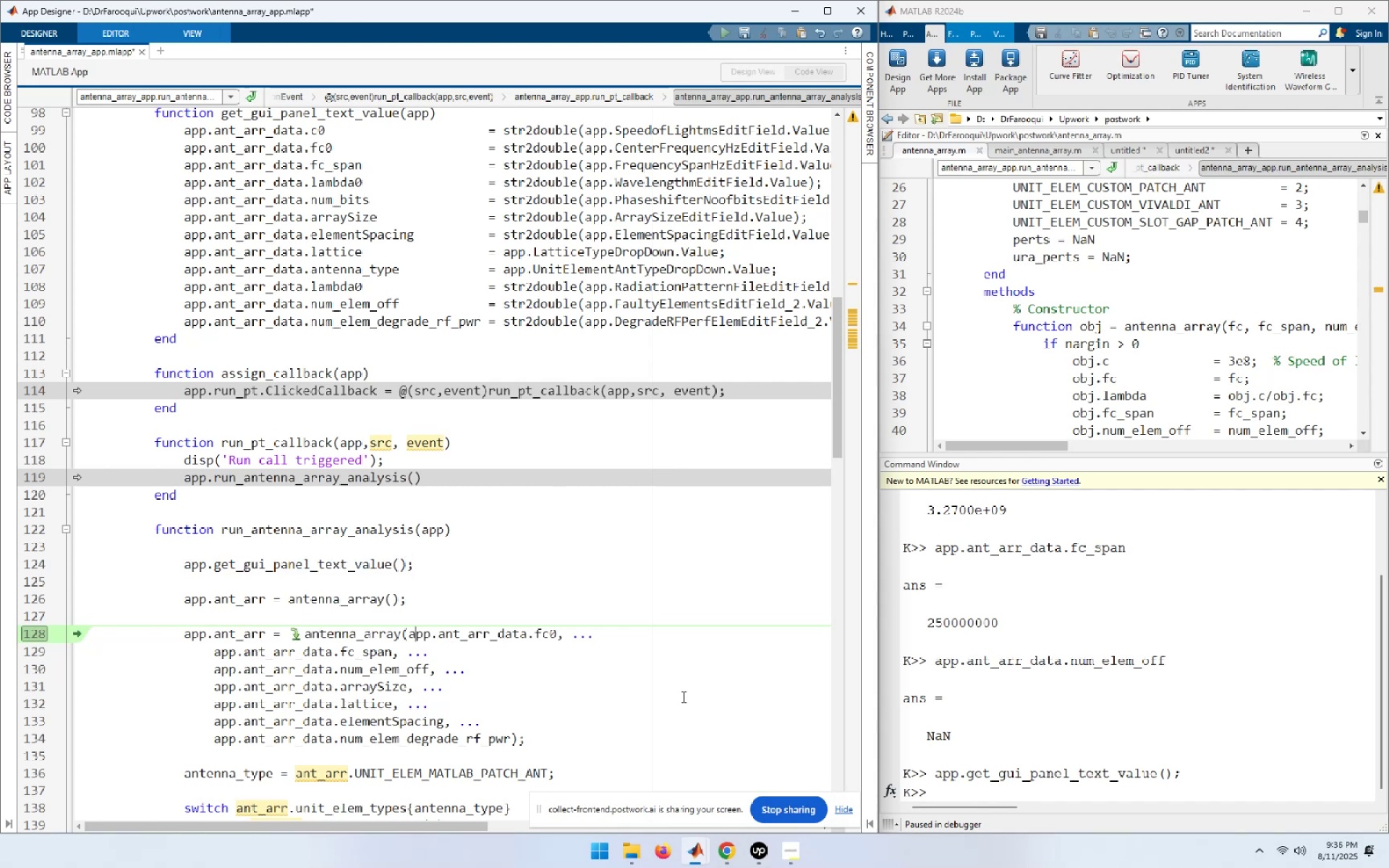 
key(ArrowDown)
 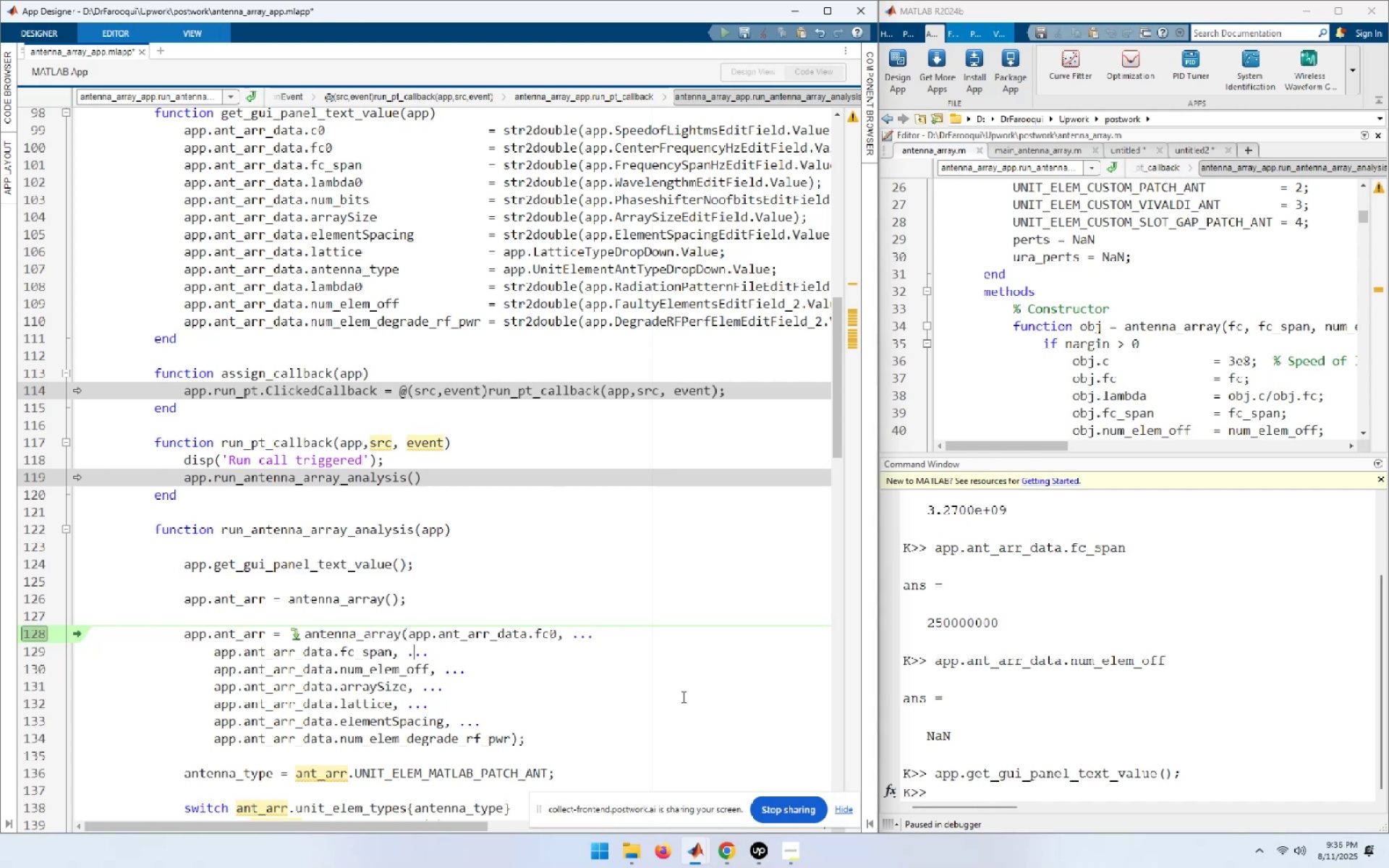 
key(ArrowLeft)
 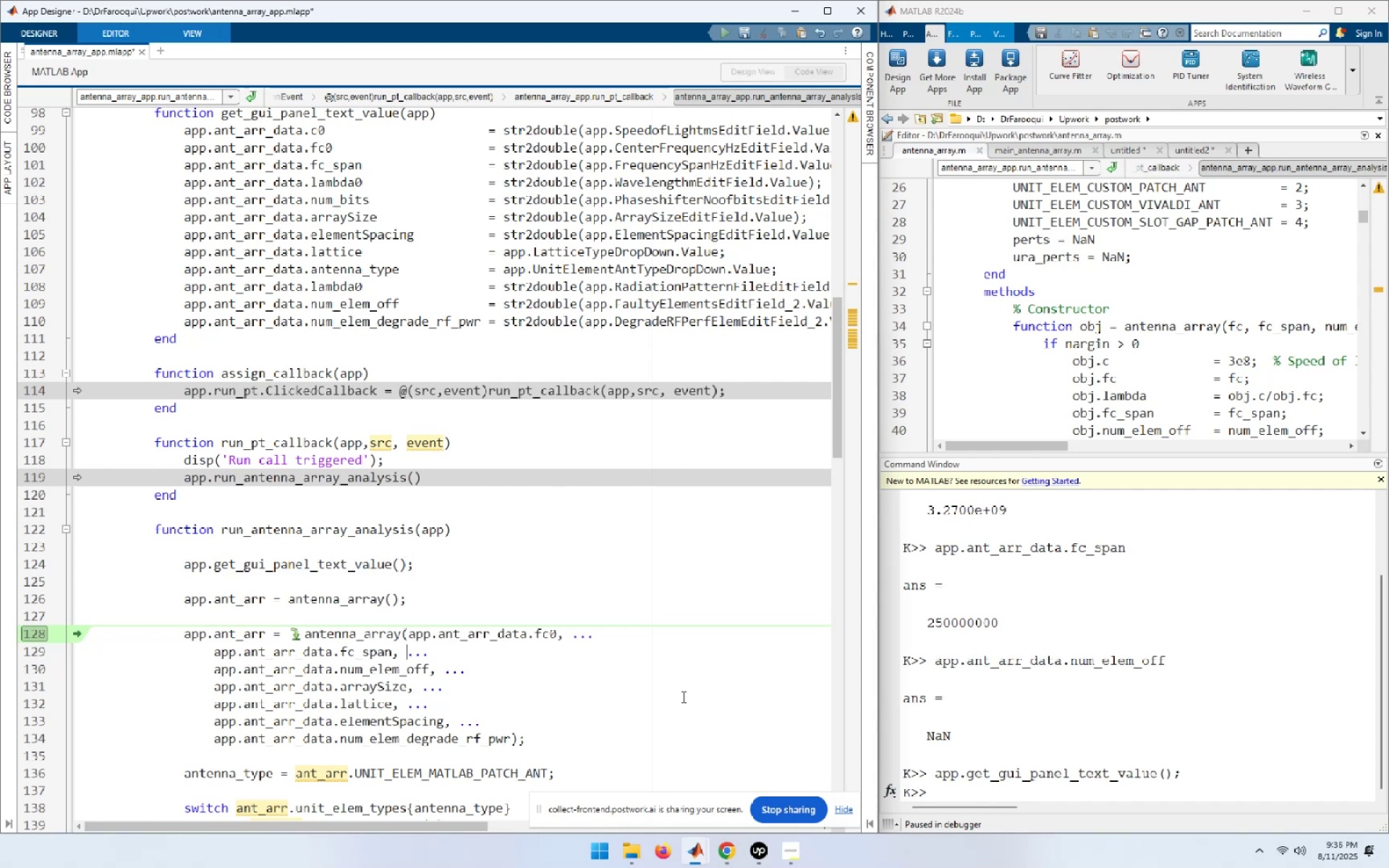 
key(ArrowLeft)
 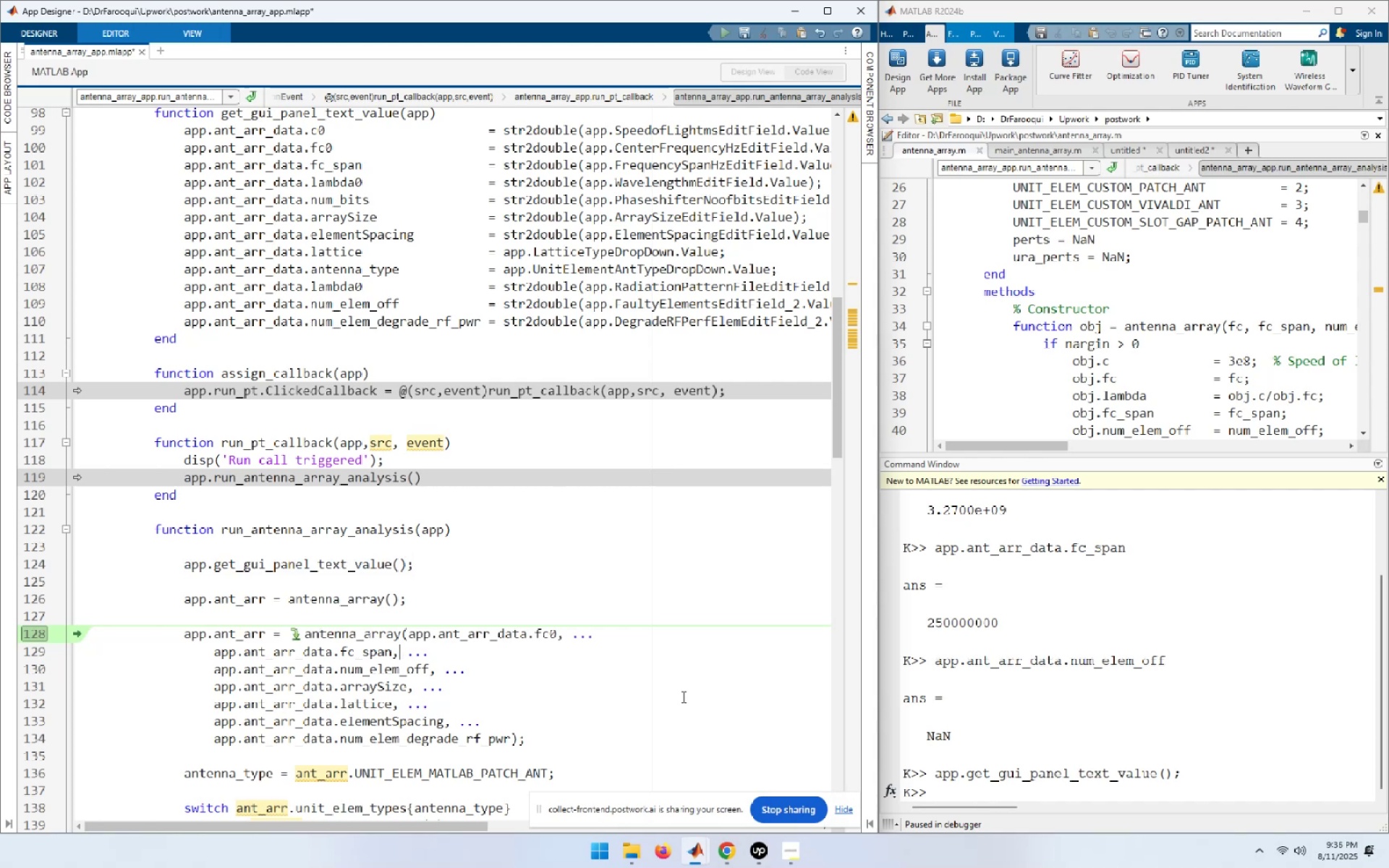 
key(ArrowLeft)
 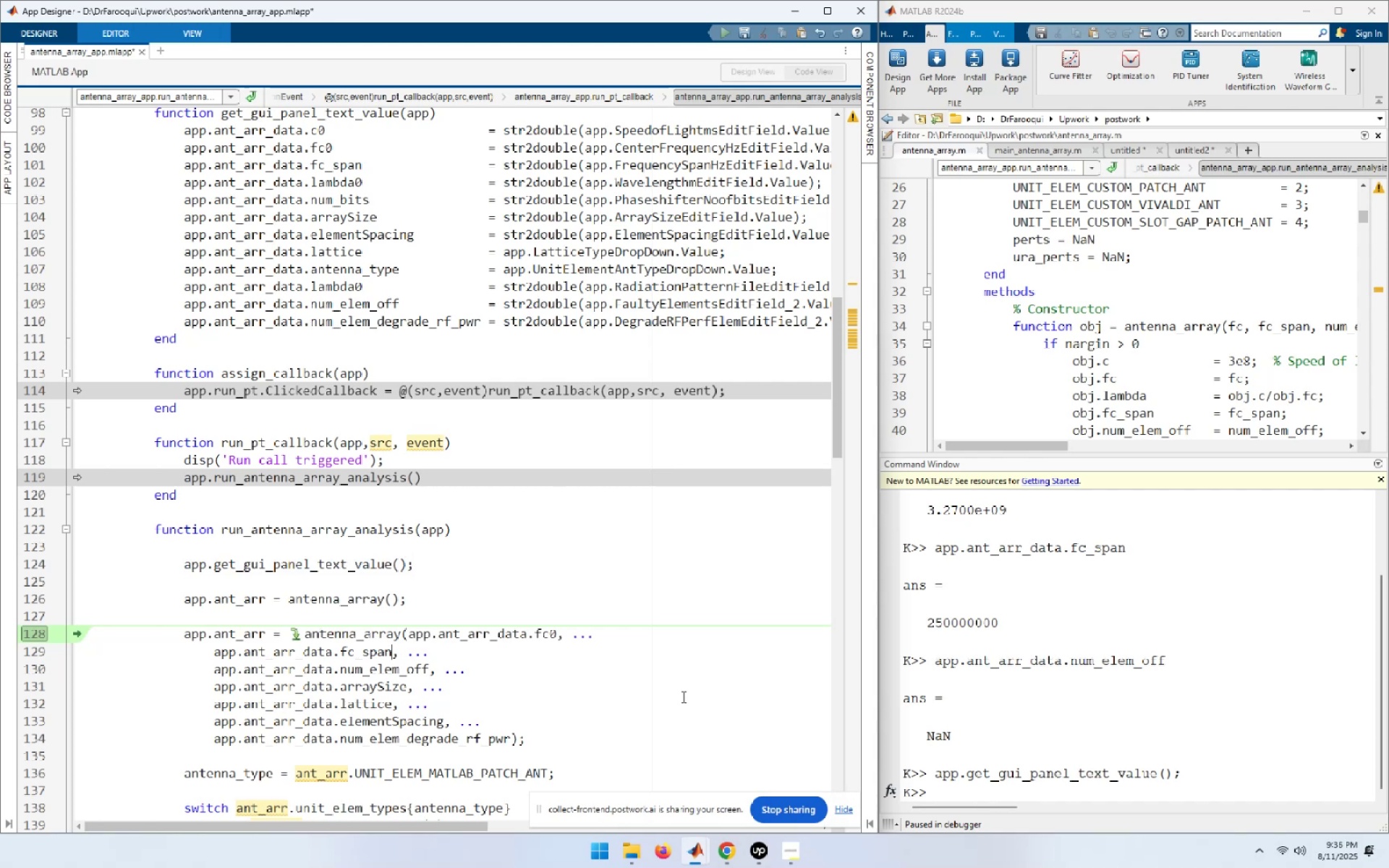 
key(Shift+Home)
 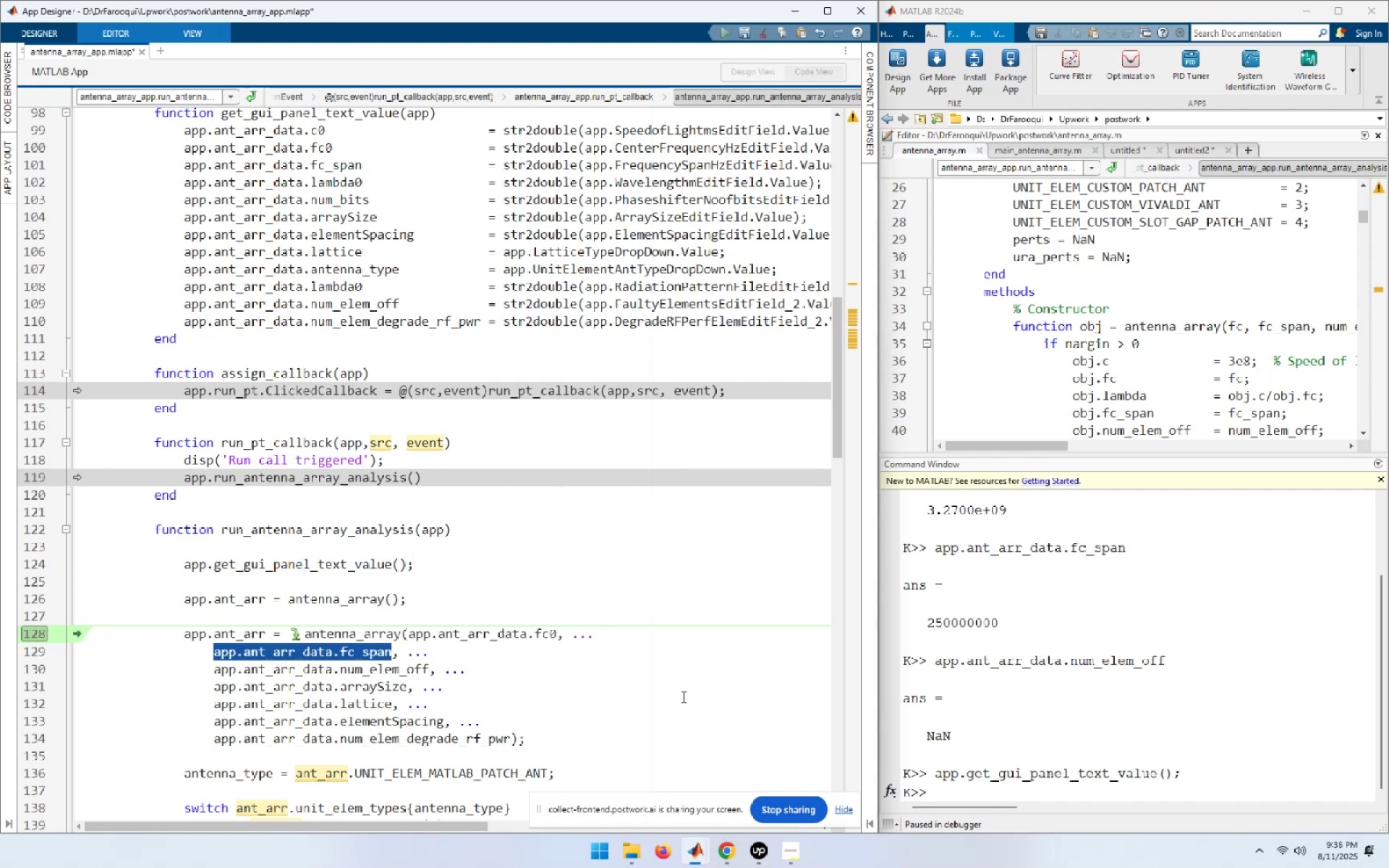 
key(F9)
 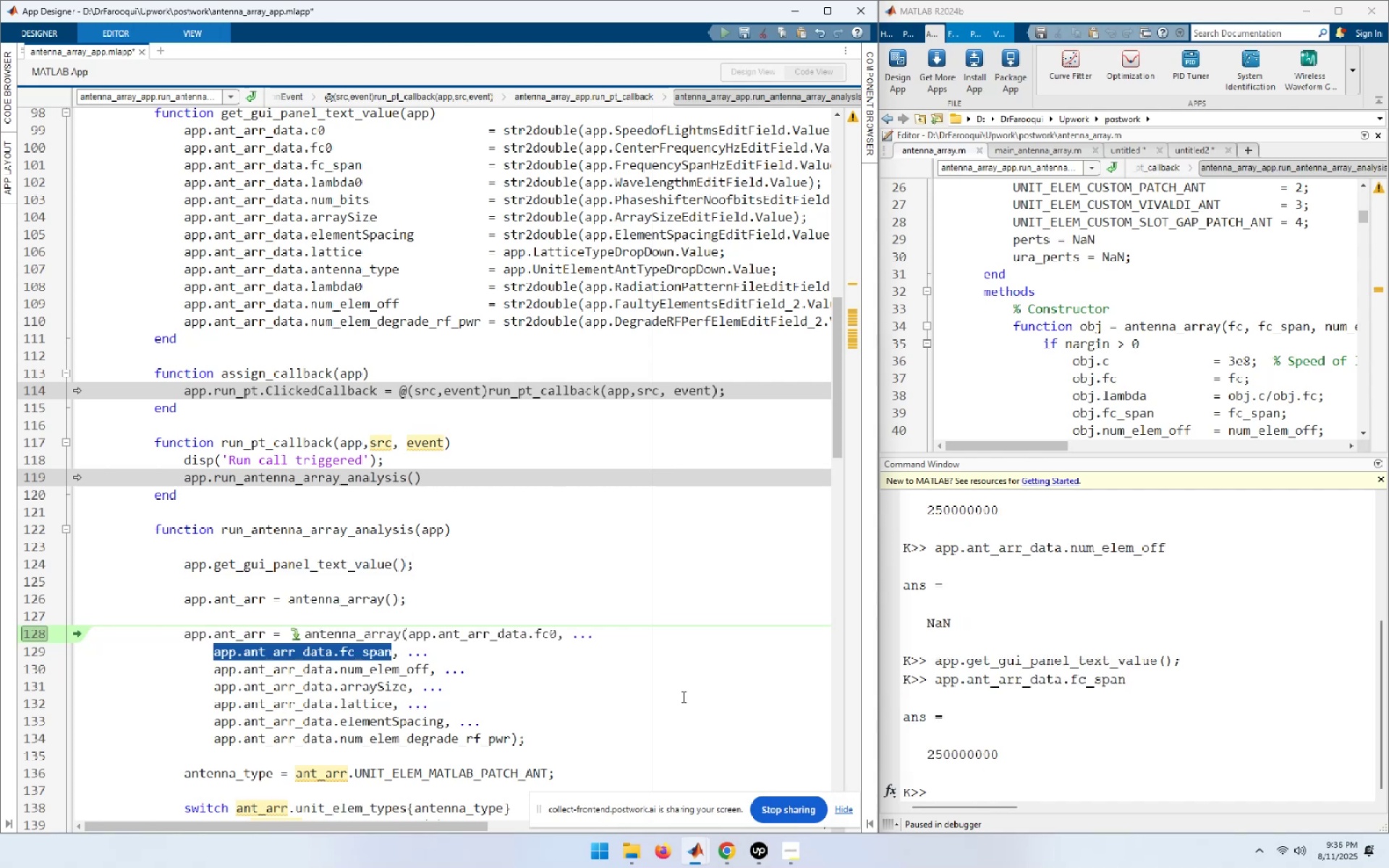 
key(ArrowDown)
 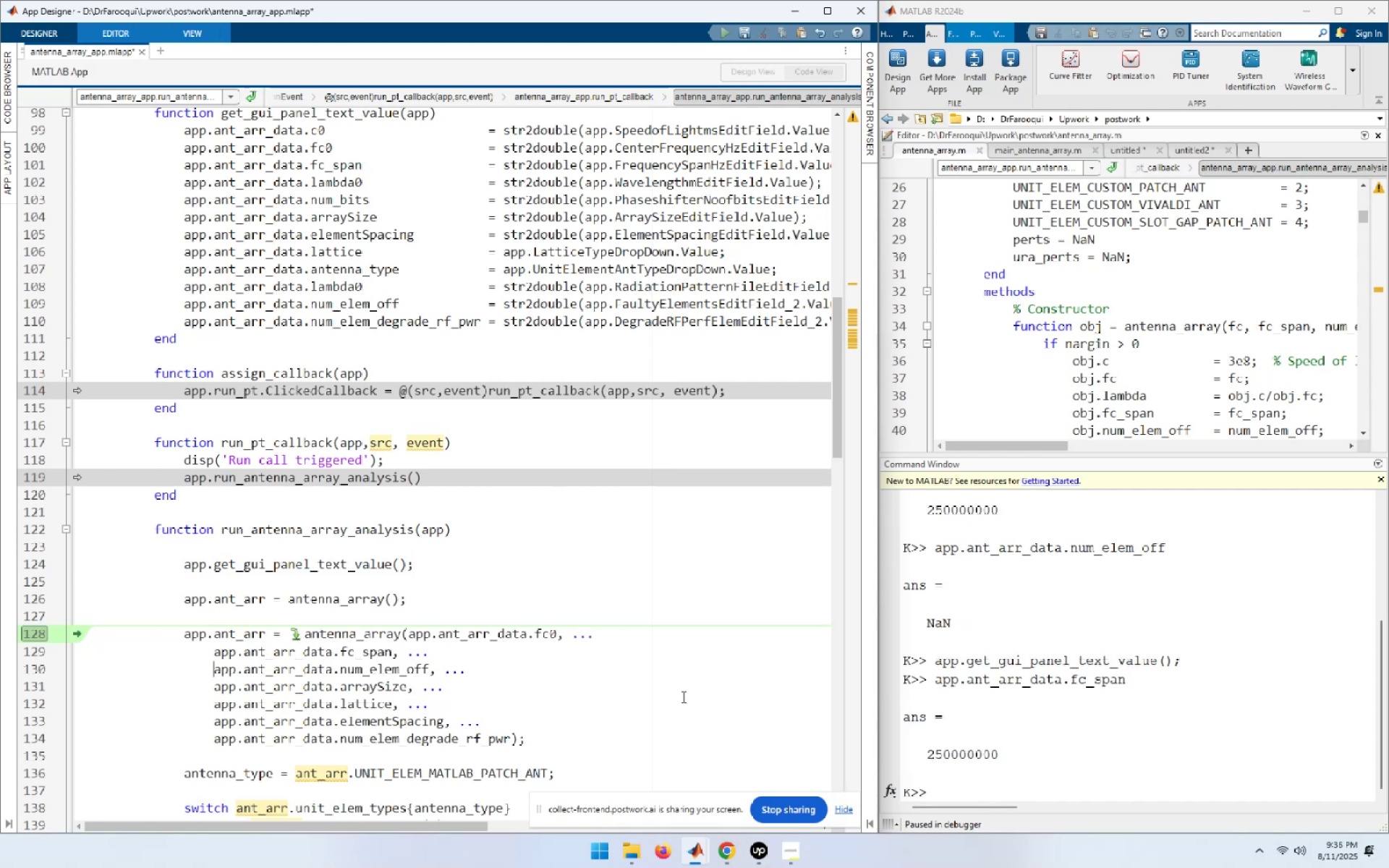 
hold_key(key=ArrowRight, duration=0.35)
 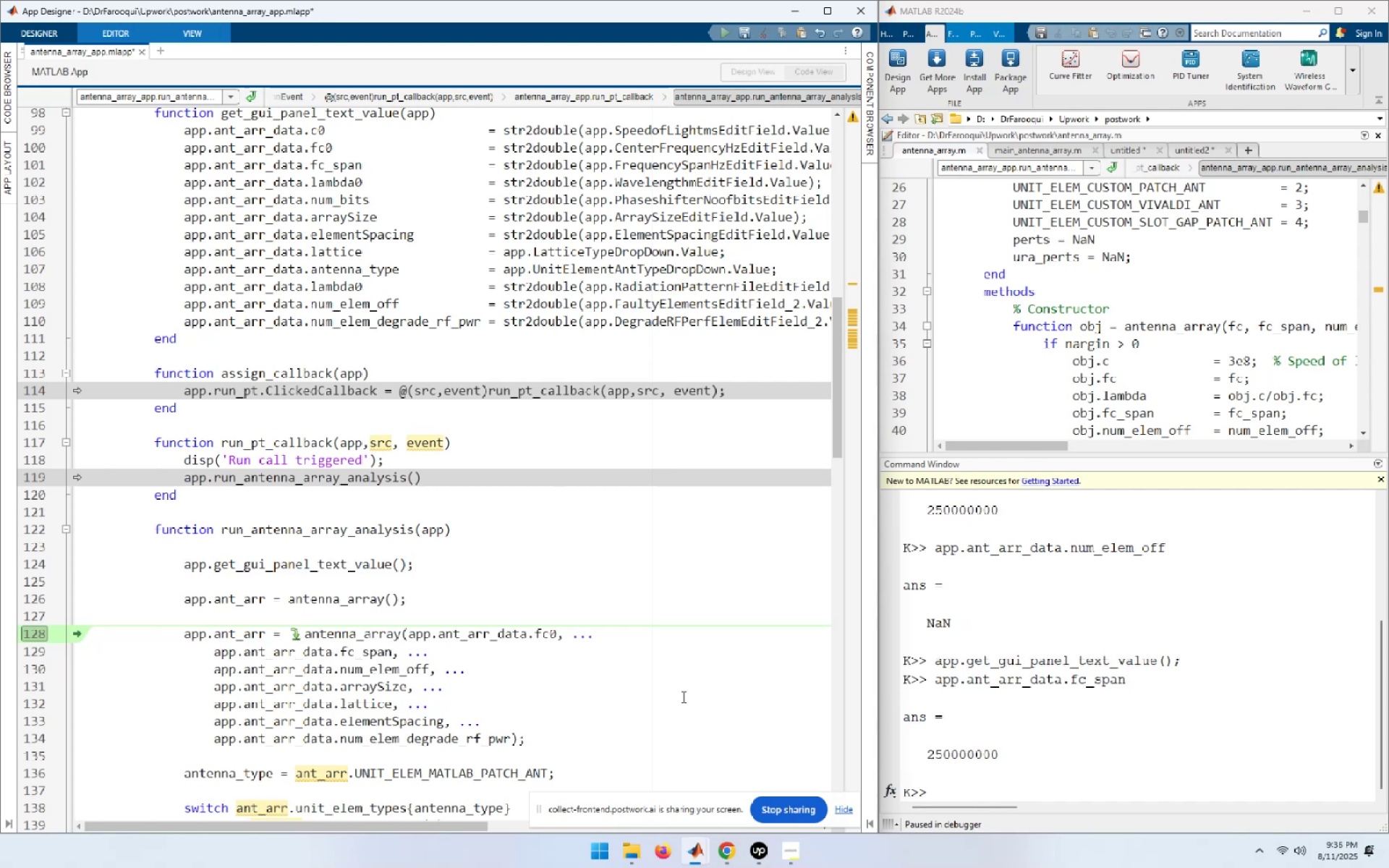 
key(ArrowLeft)
 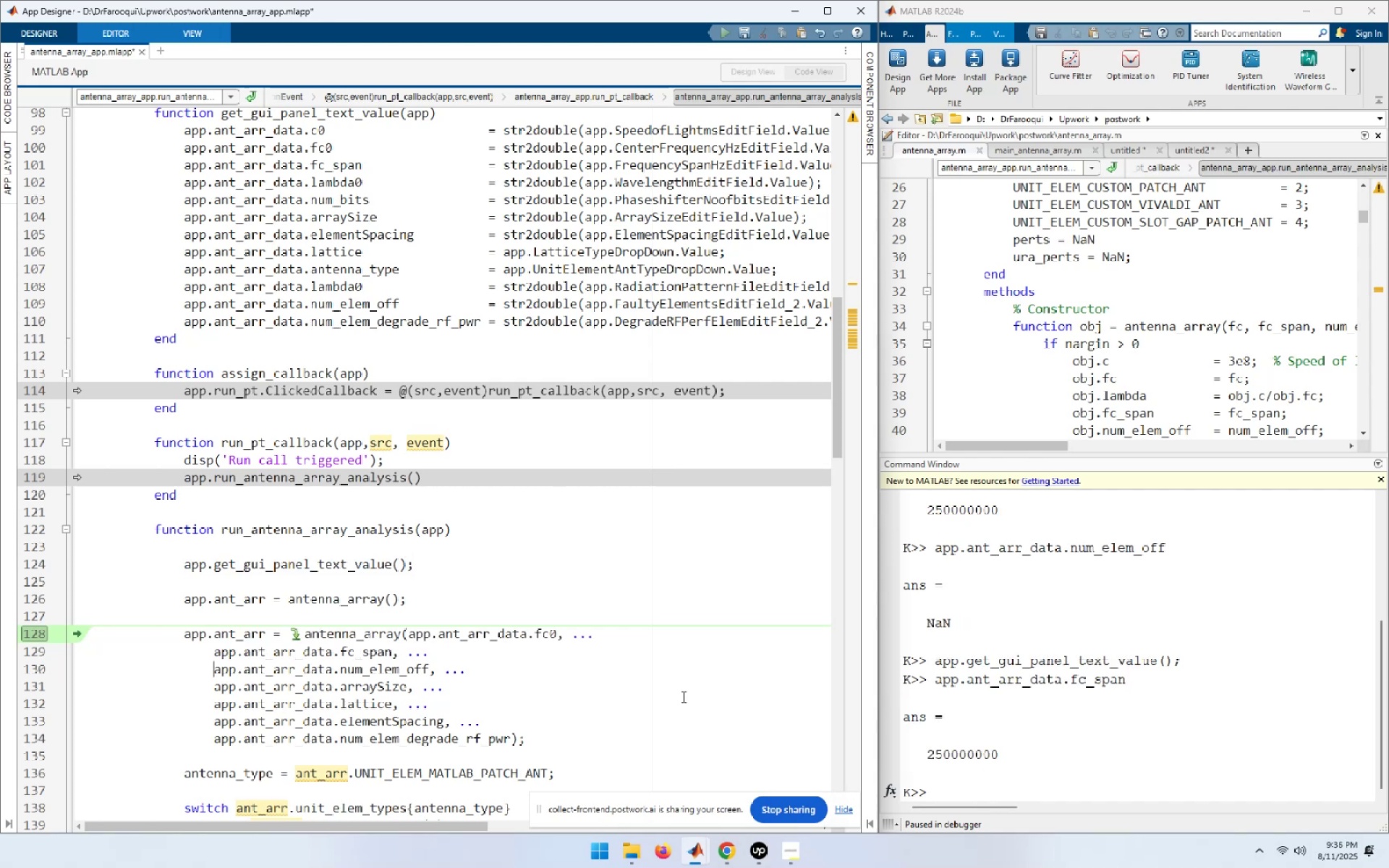 
key(End)
 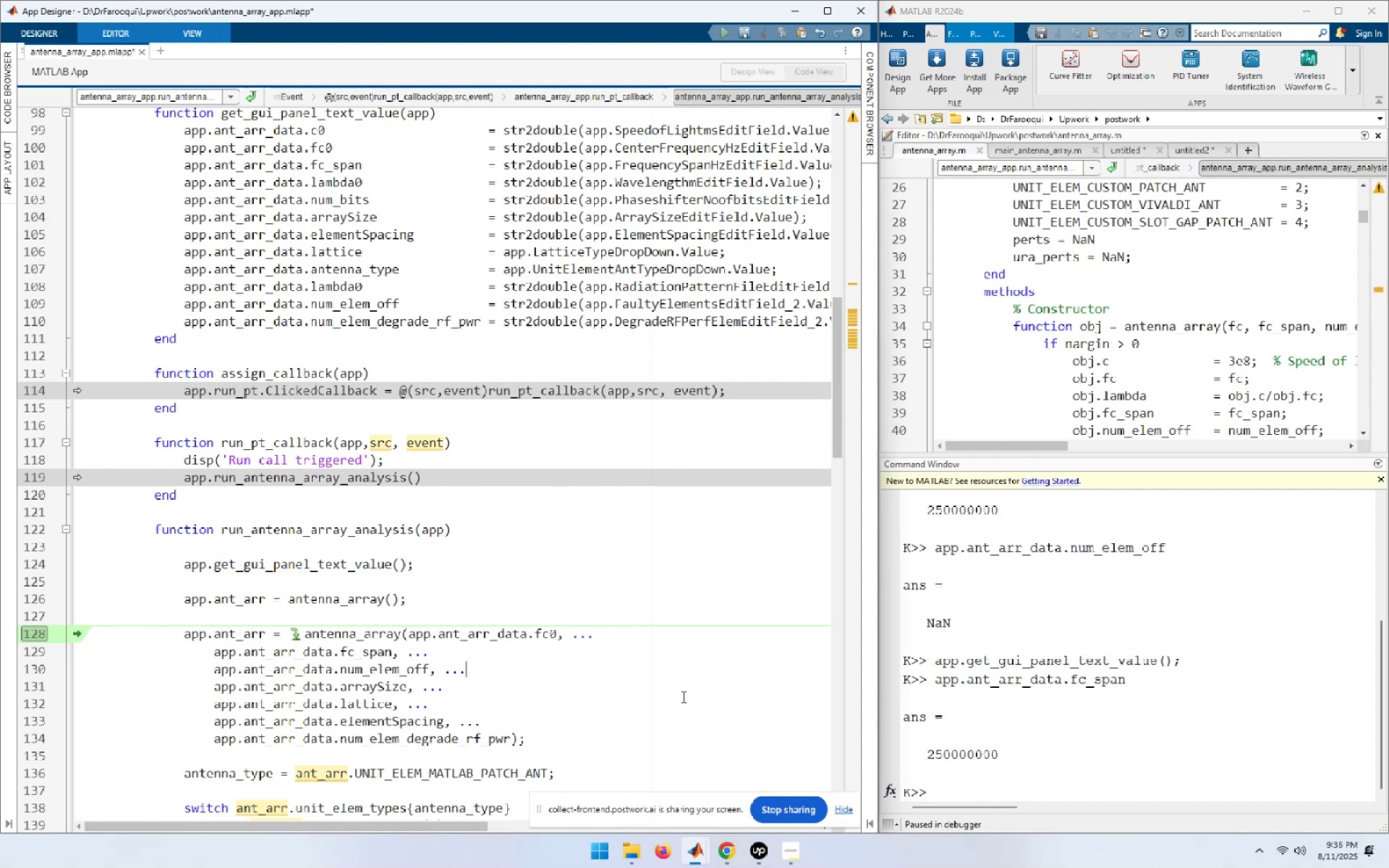 
key(ArrowLeft)
 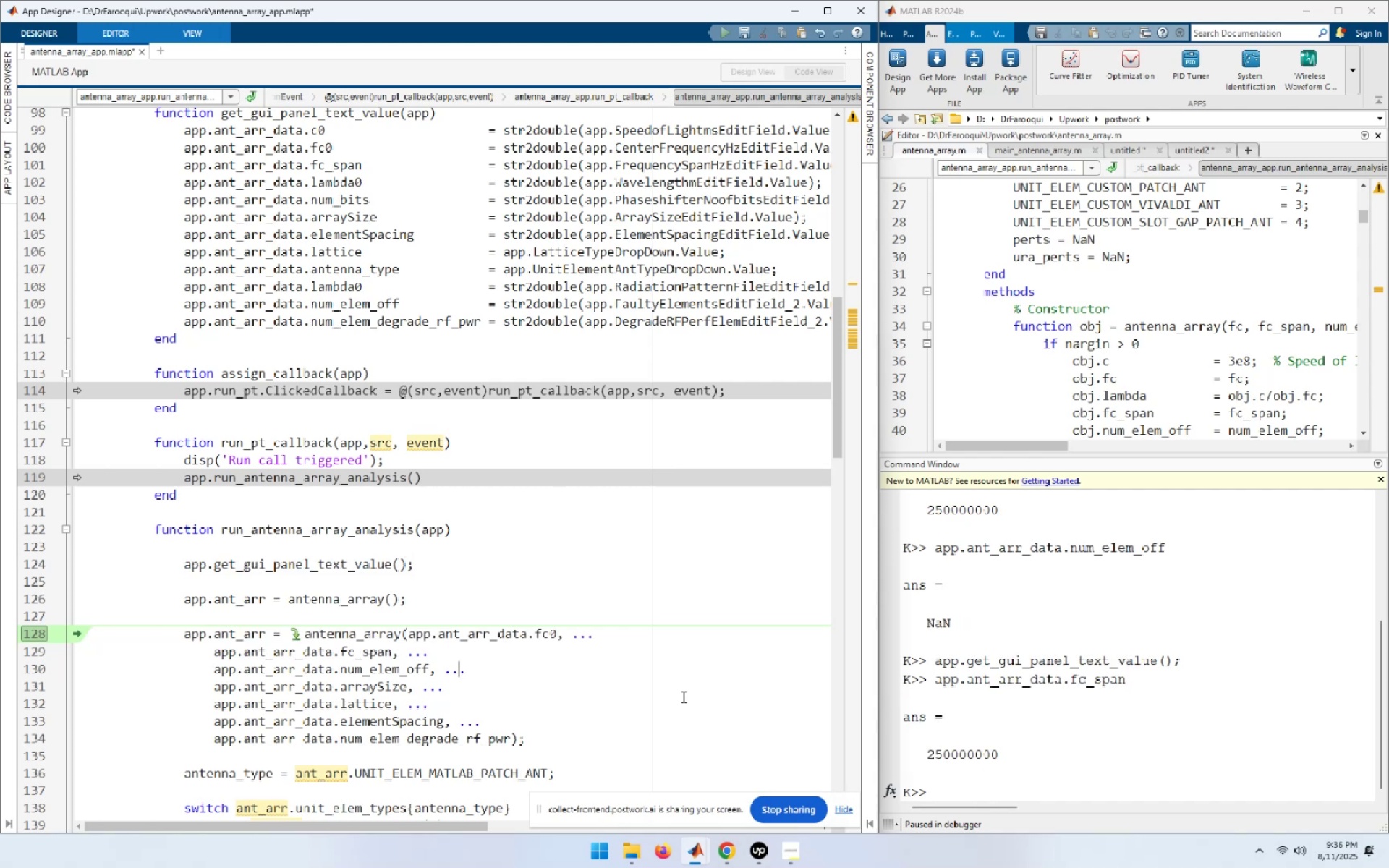 
key(ArrowLeft)
 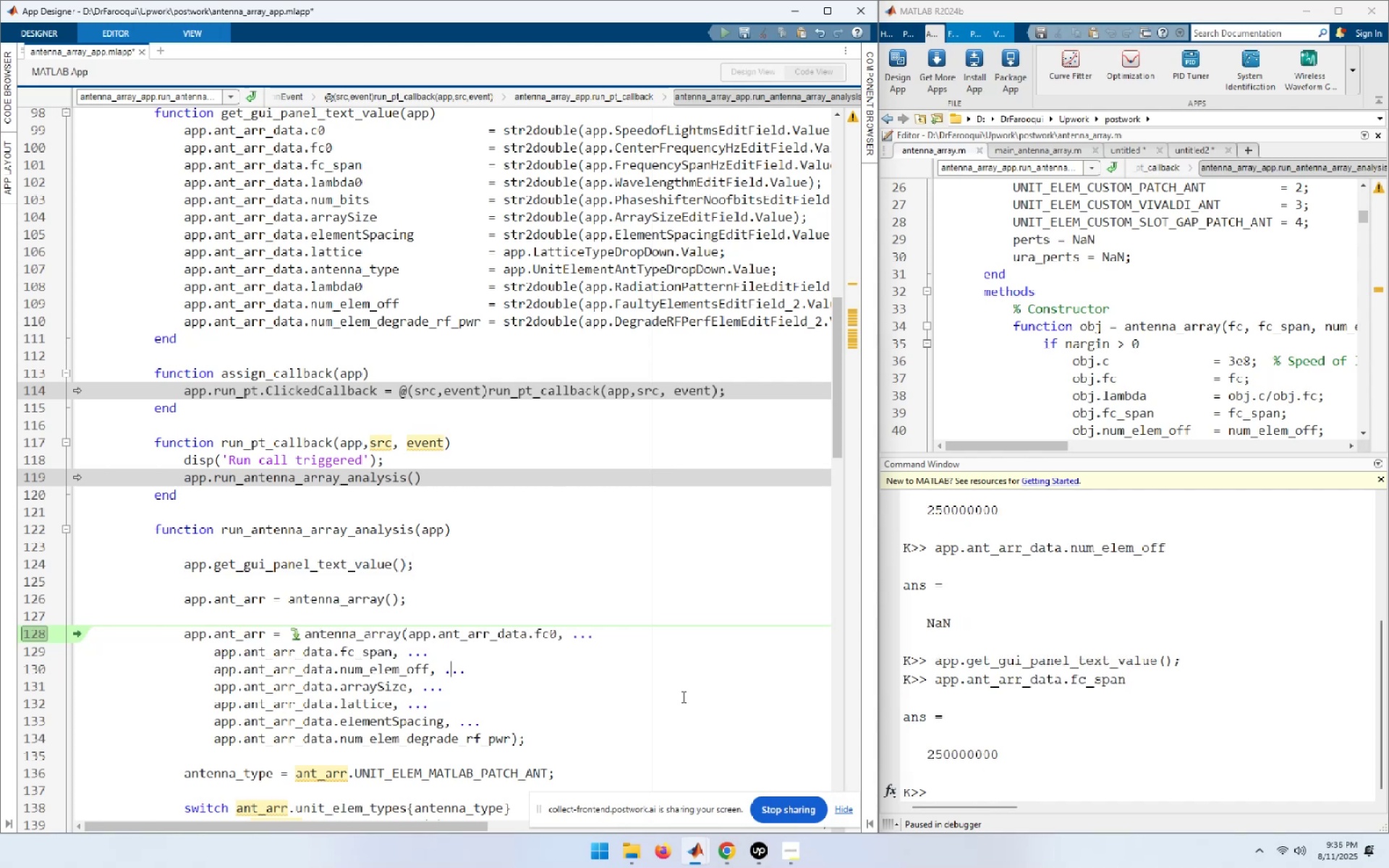 
key(ArrowLeft)
 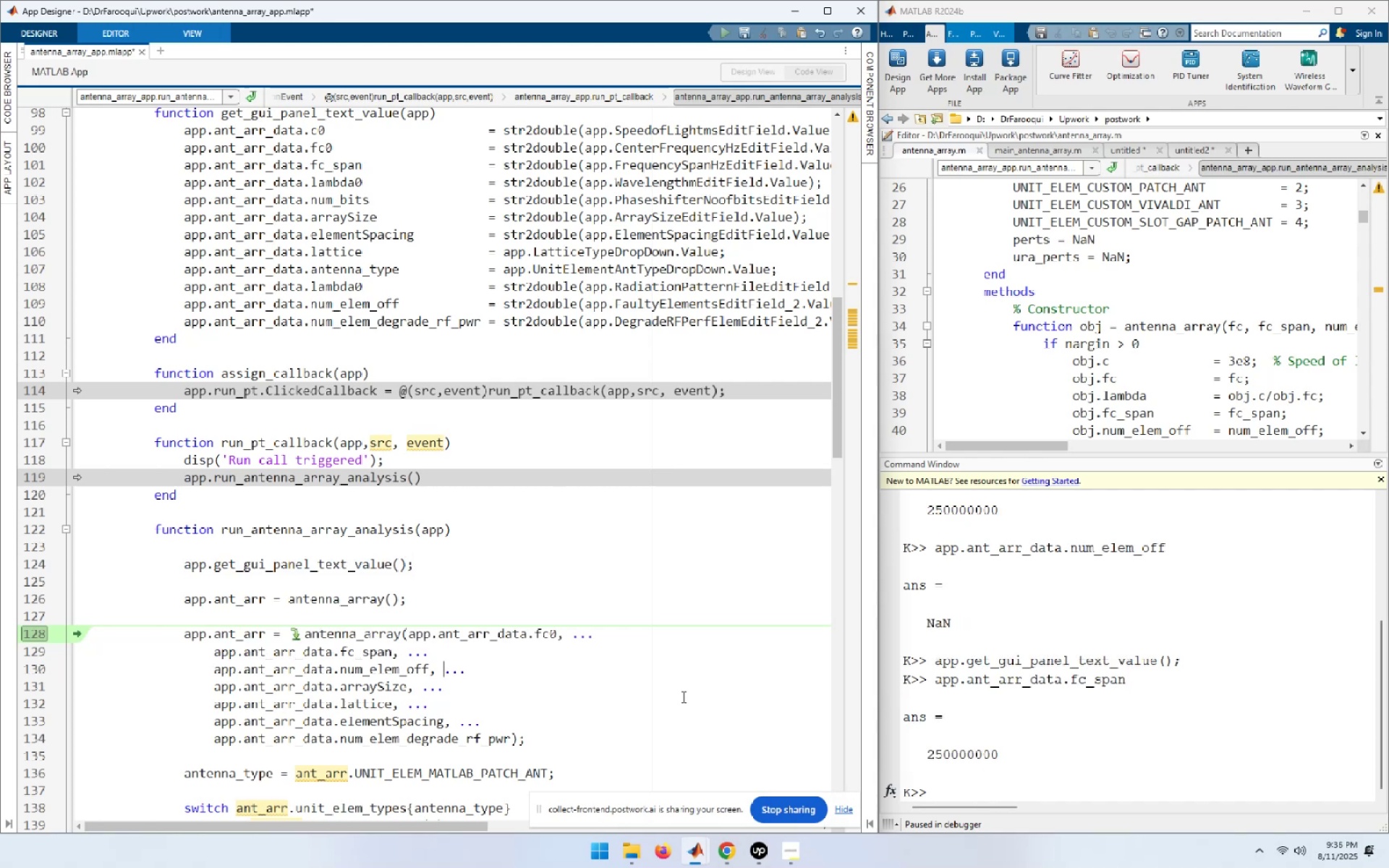 
key(ArrowLeft)
 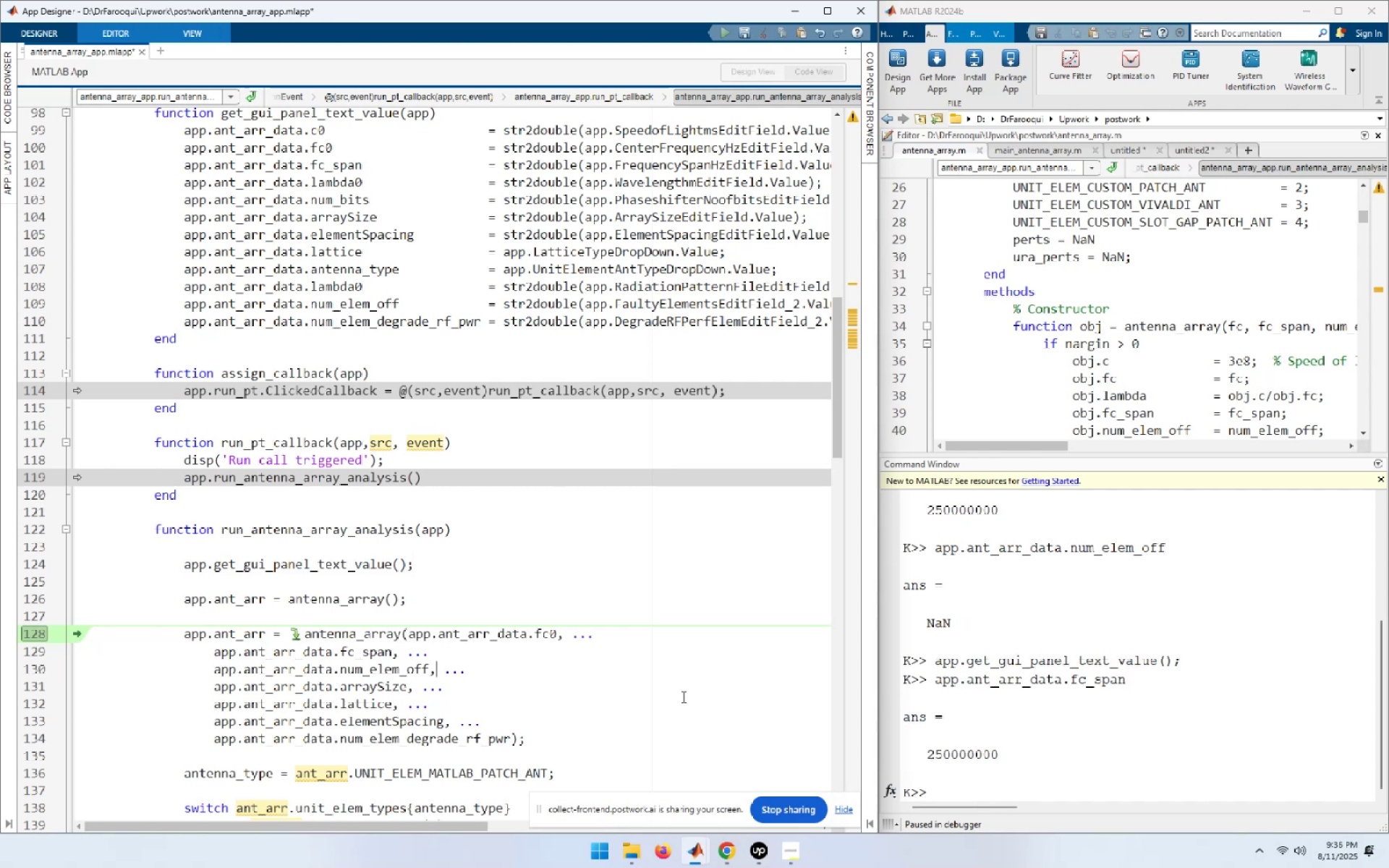 
key(ArrowLeft)
 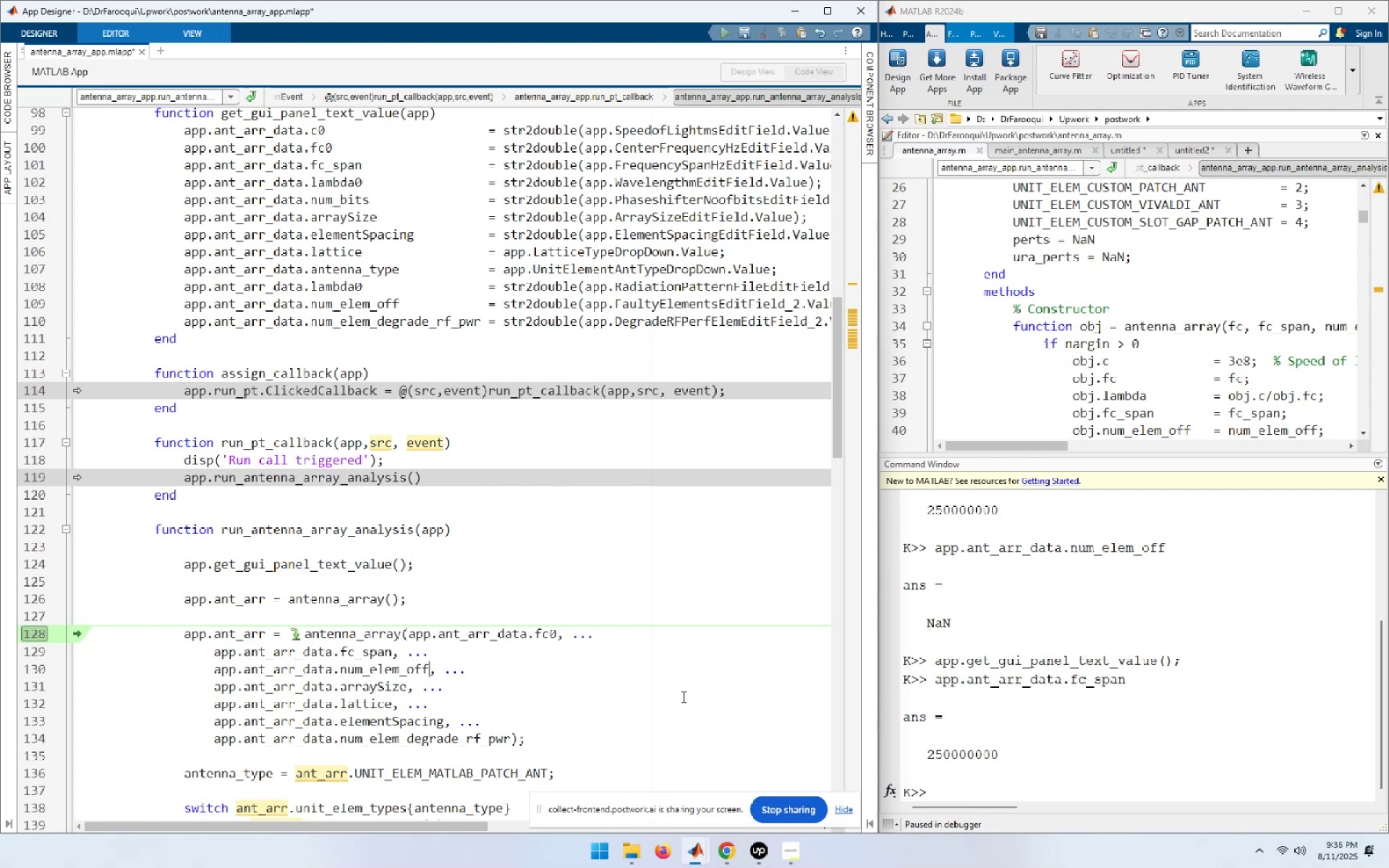 
key(Shift+Home)
 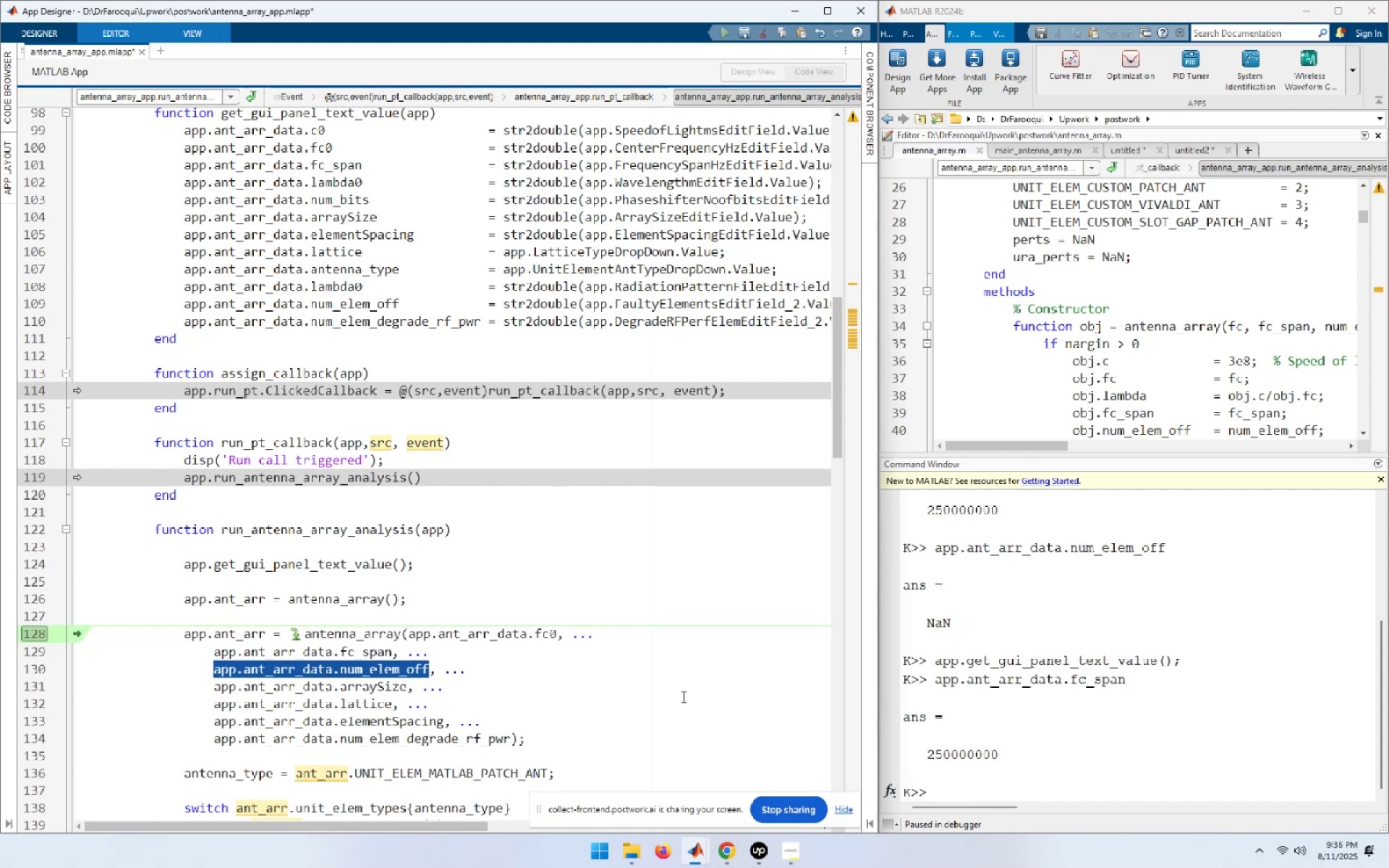 
key(F9)
 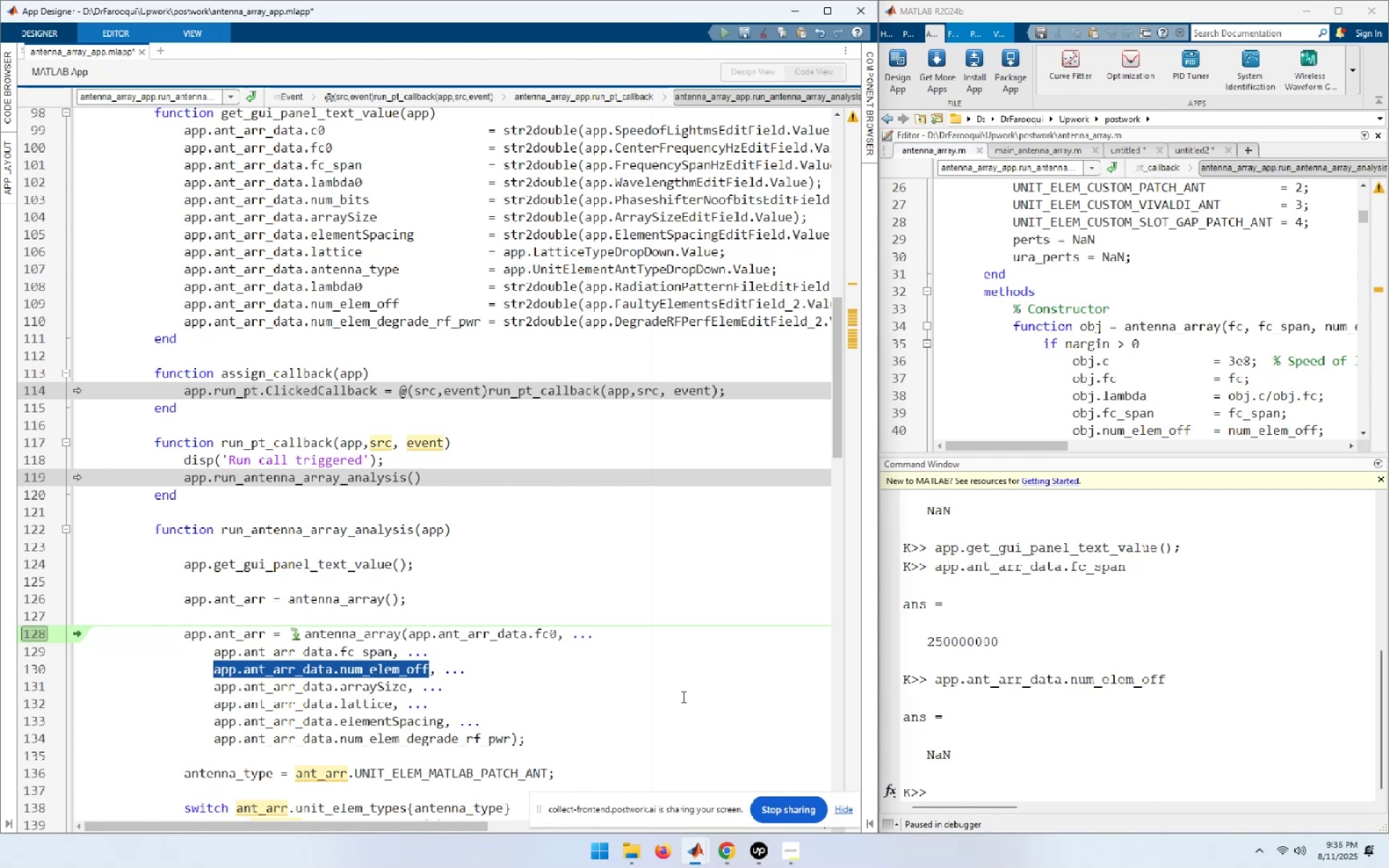 
wait(12.6)
 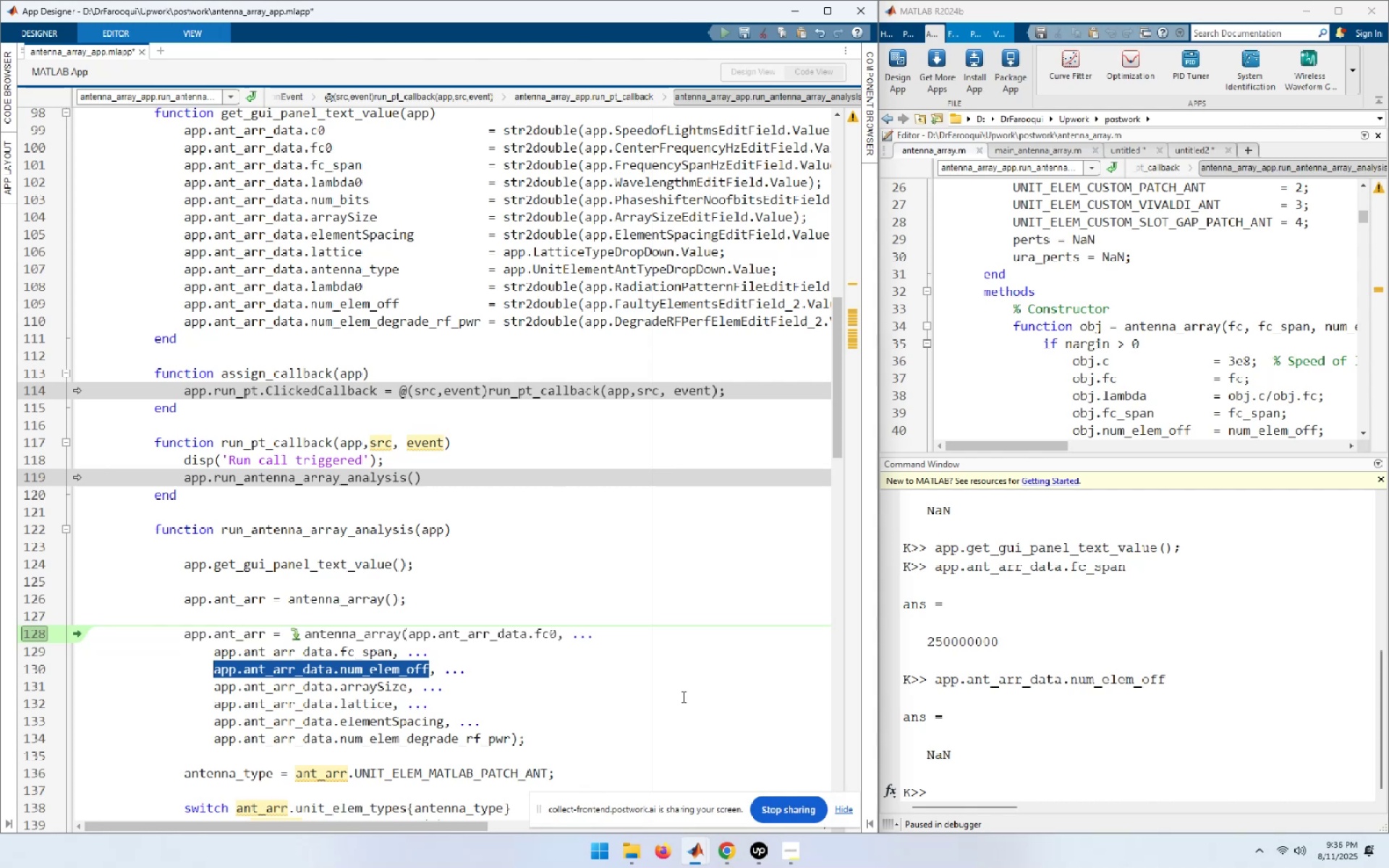 
double_click([544, 302])
 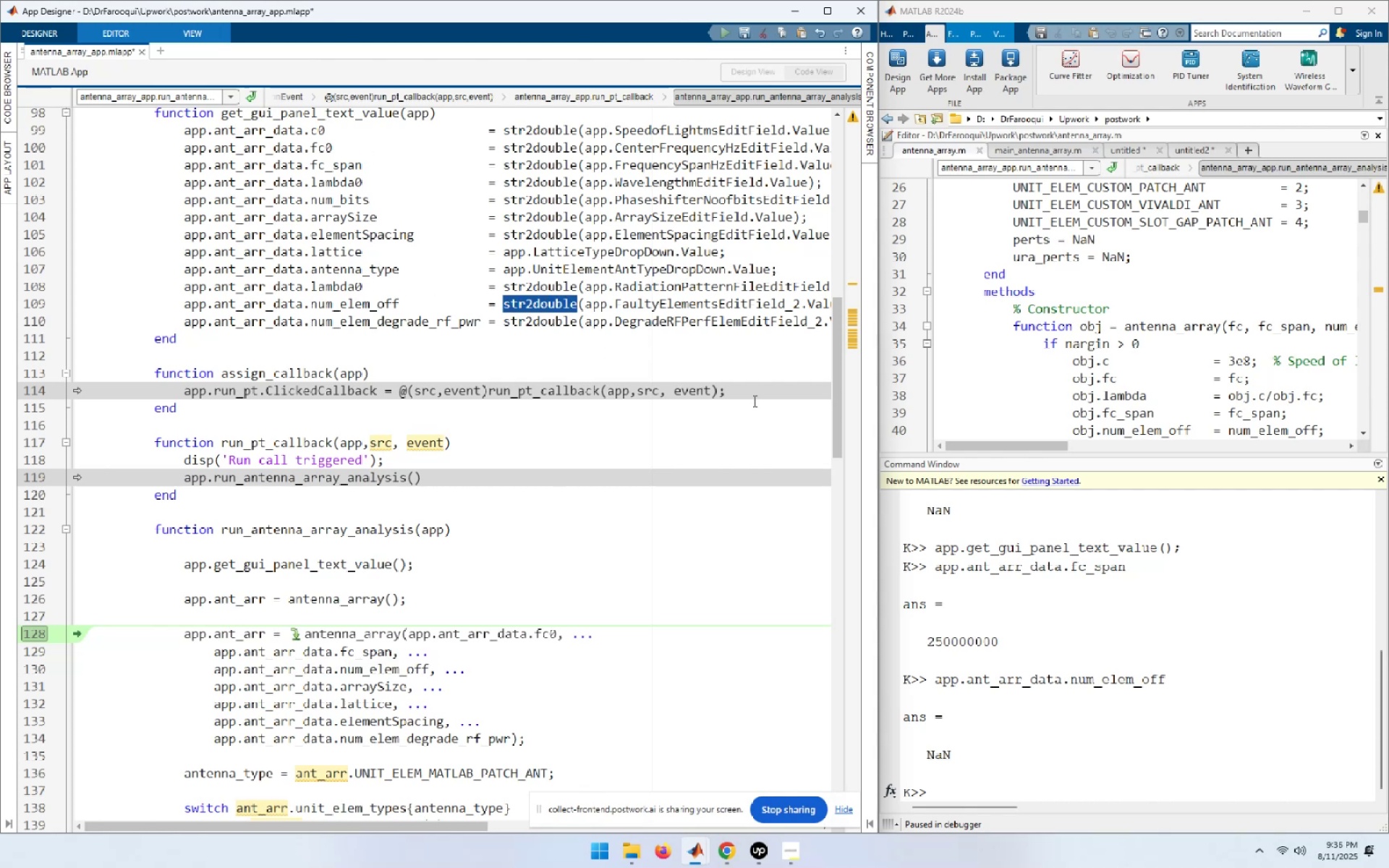 
wait(10.71)
 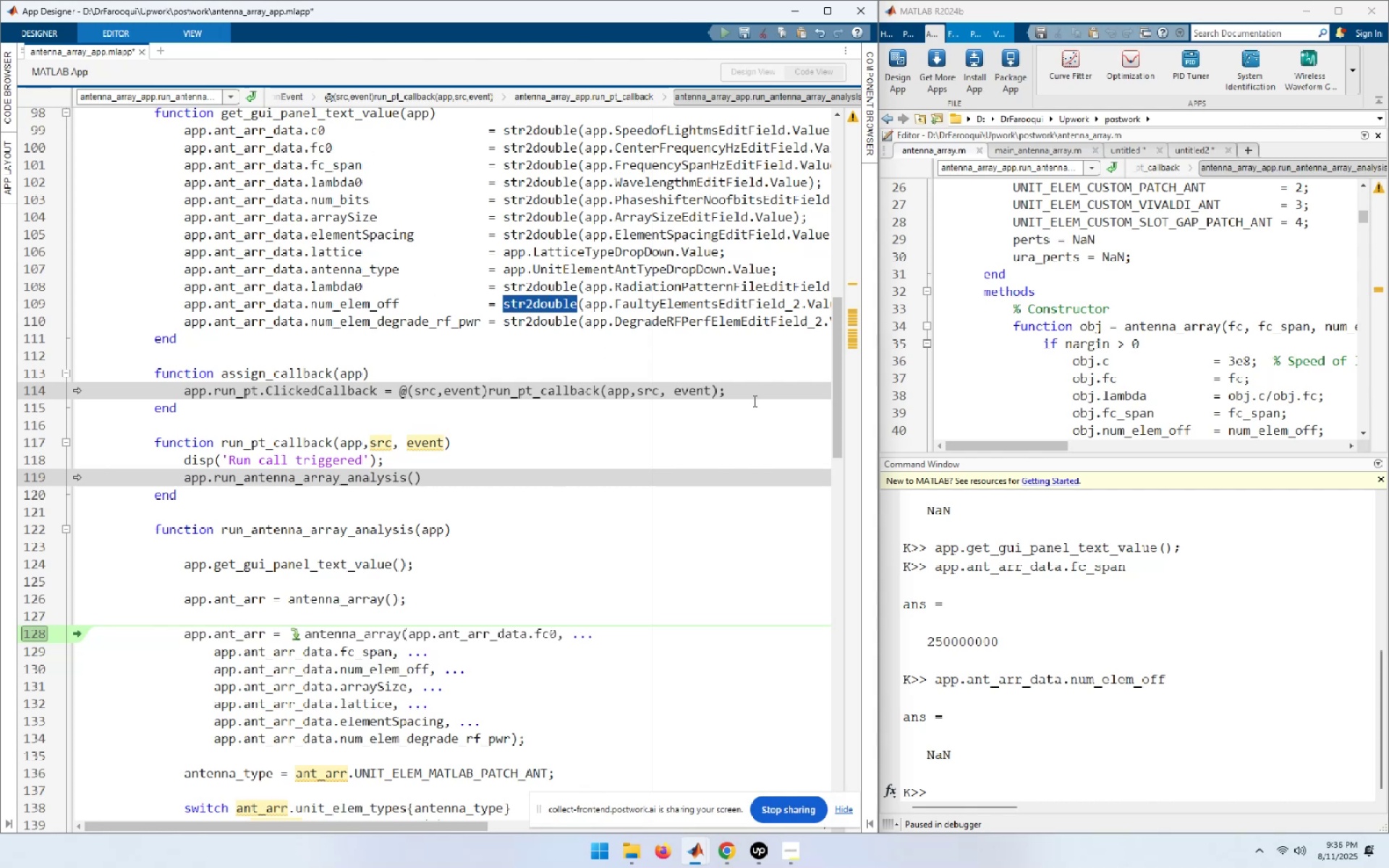 
key(ArrowLeft)
 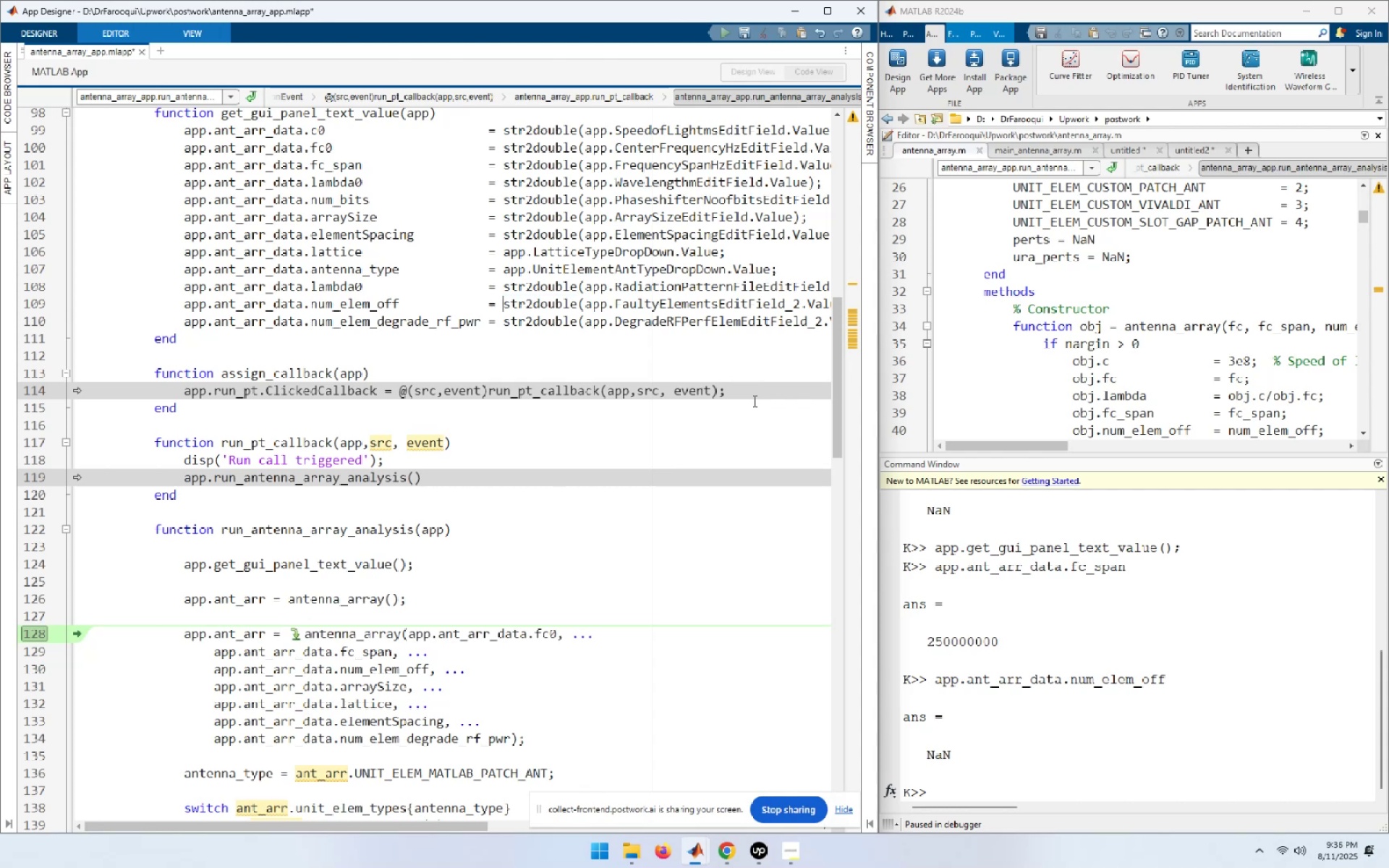 
key(Shift+End)
 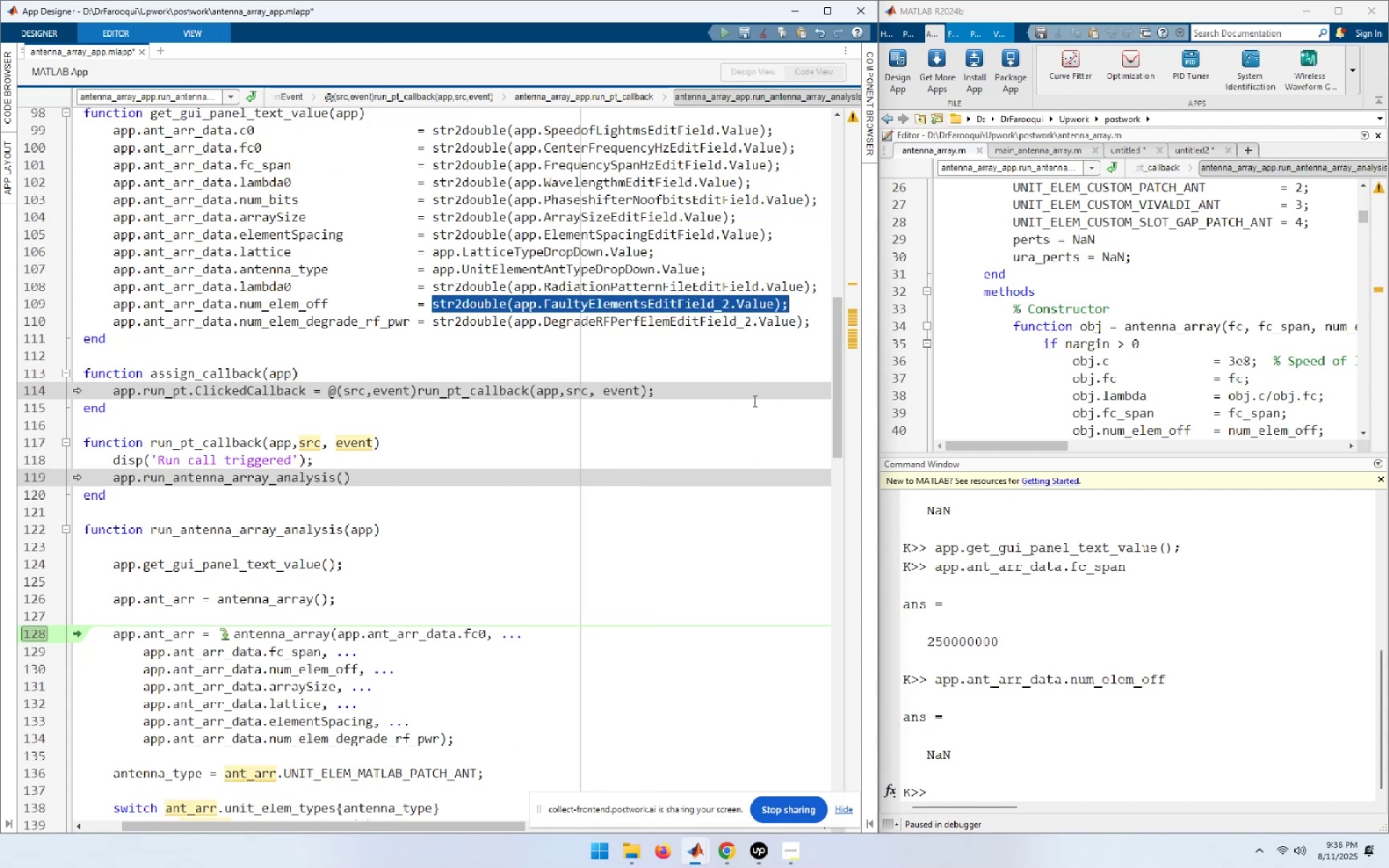 
key(Shift+ArrowLeft)
 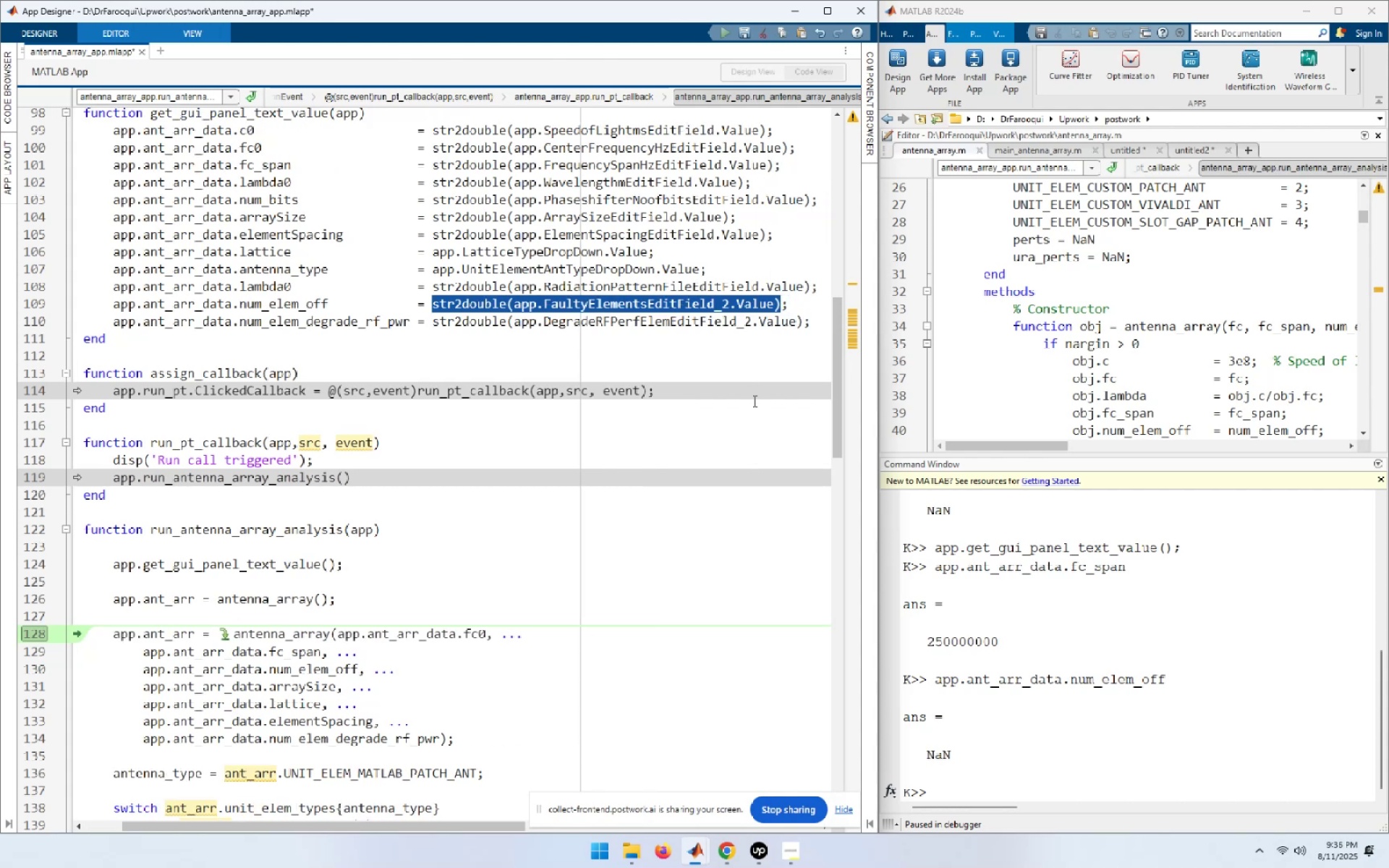 
key(F9)
 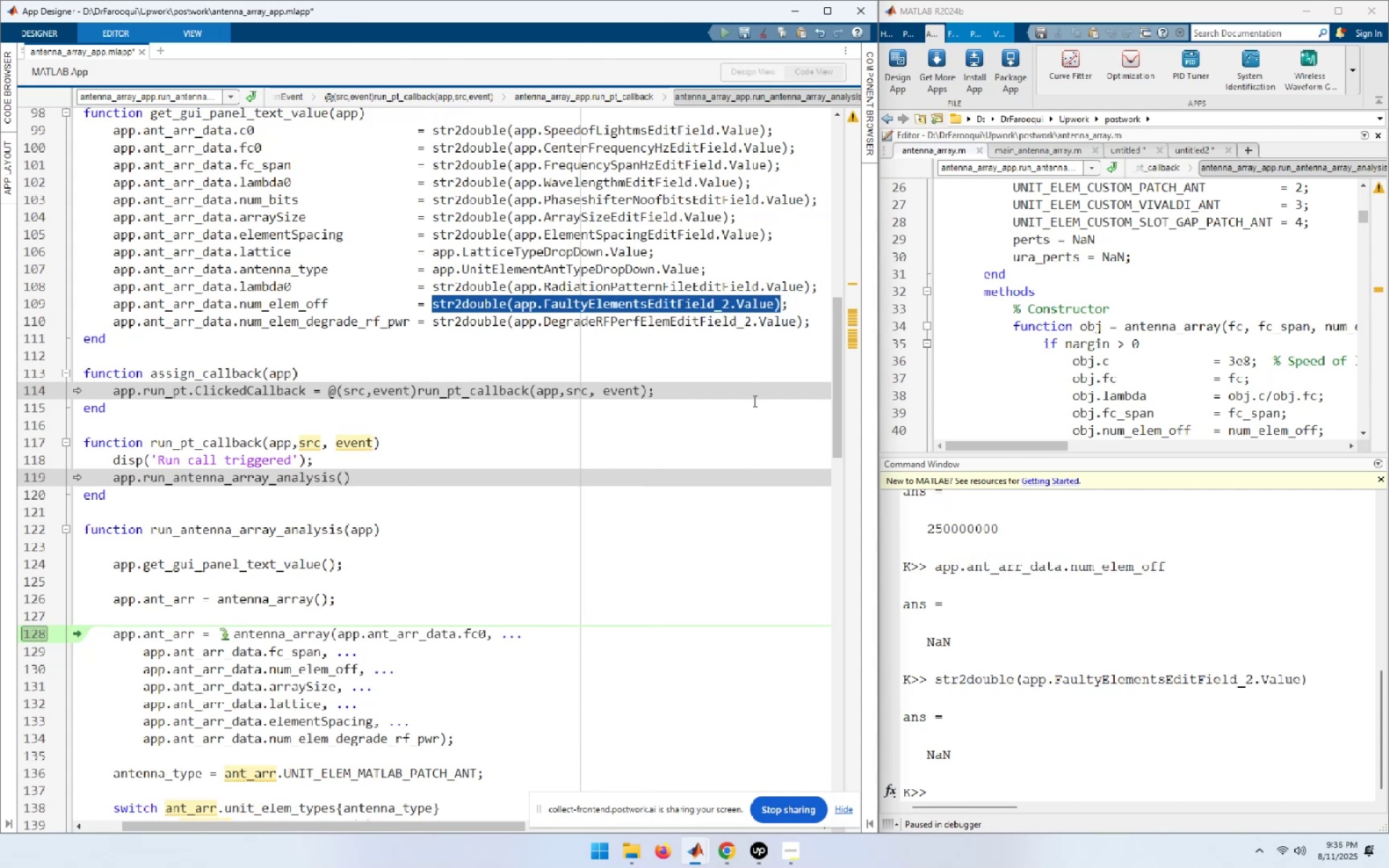 
key(End)
 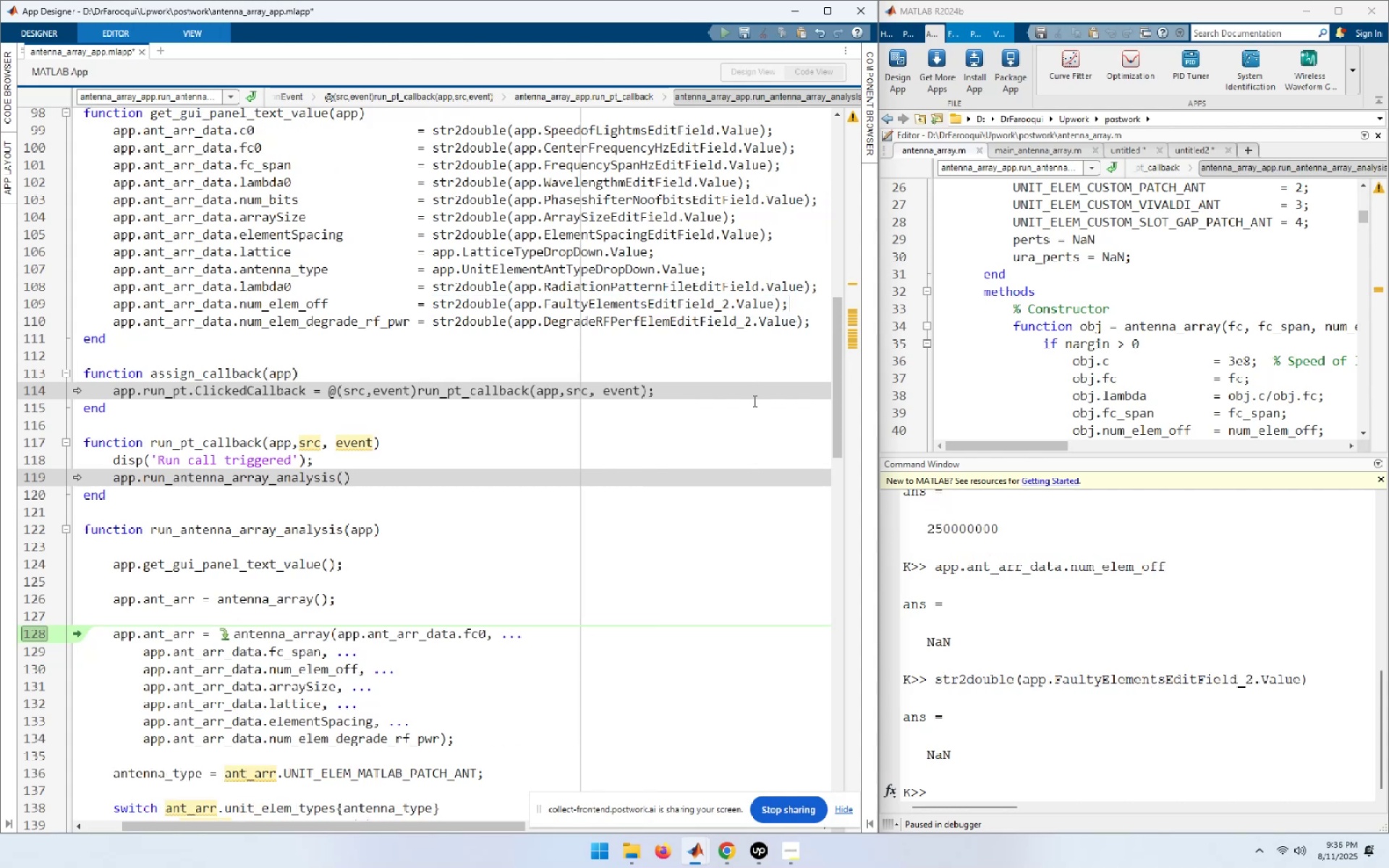 
key(ArrowLeft)
 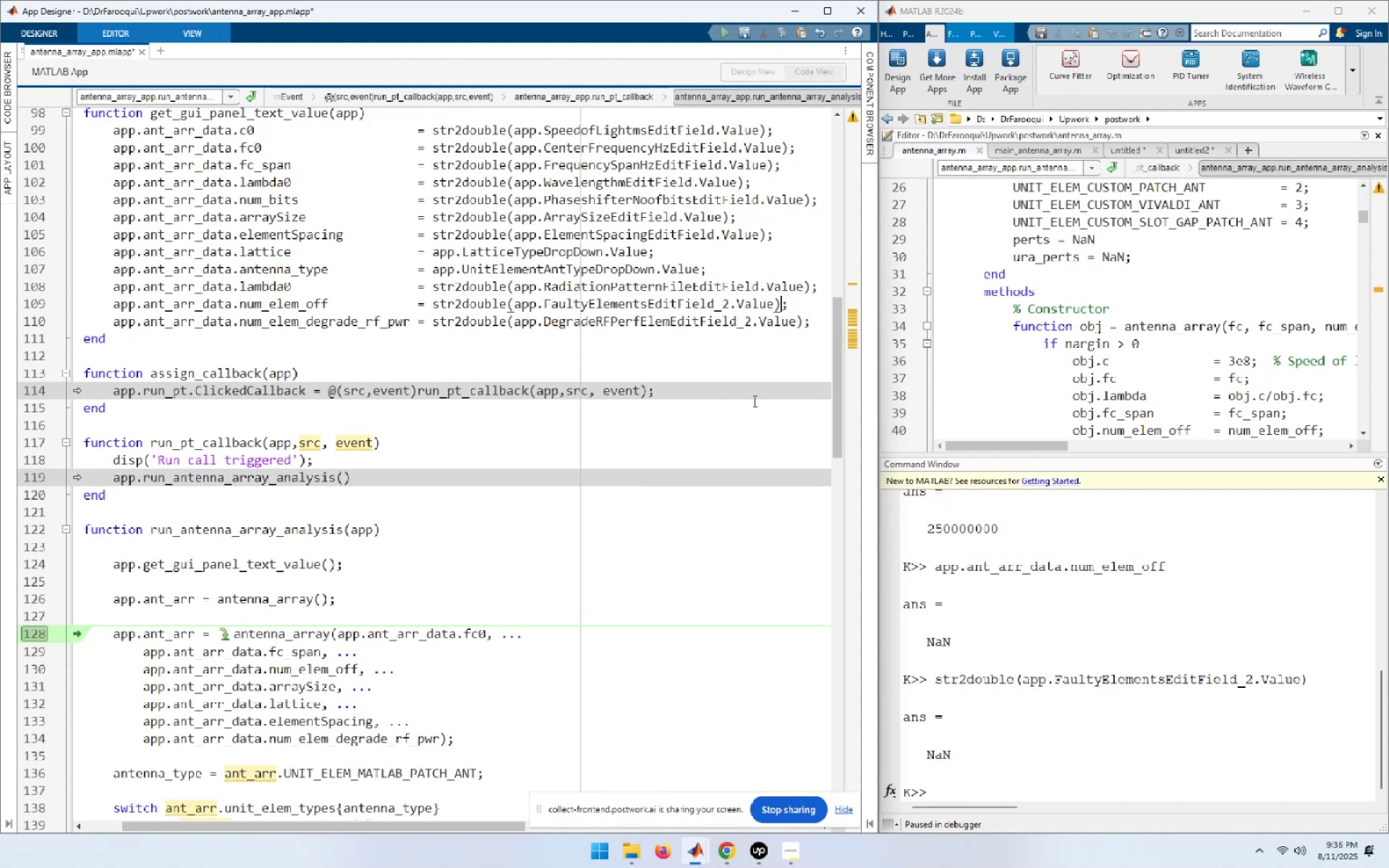 
key(ArrowLeft)
 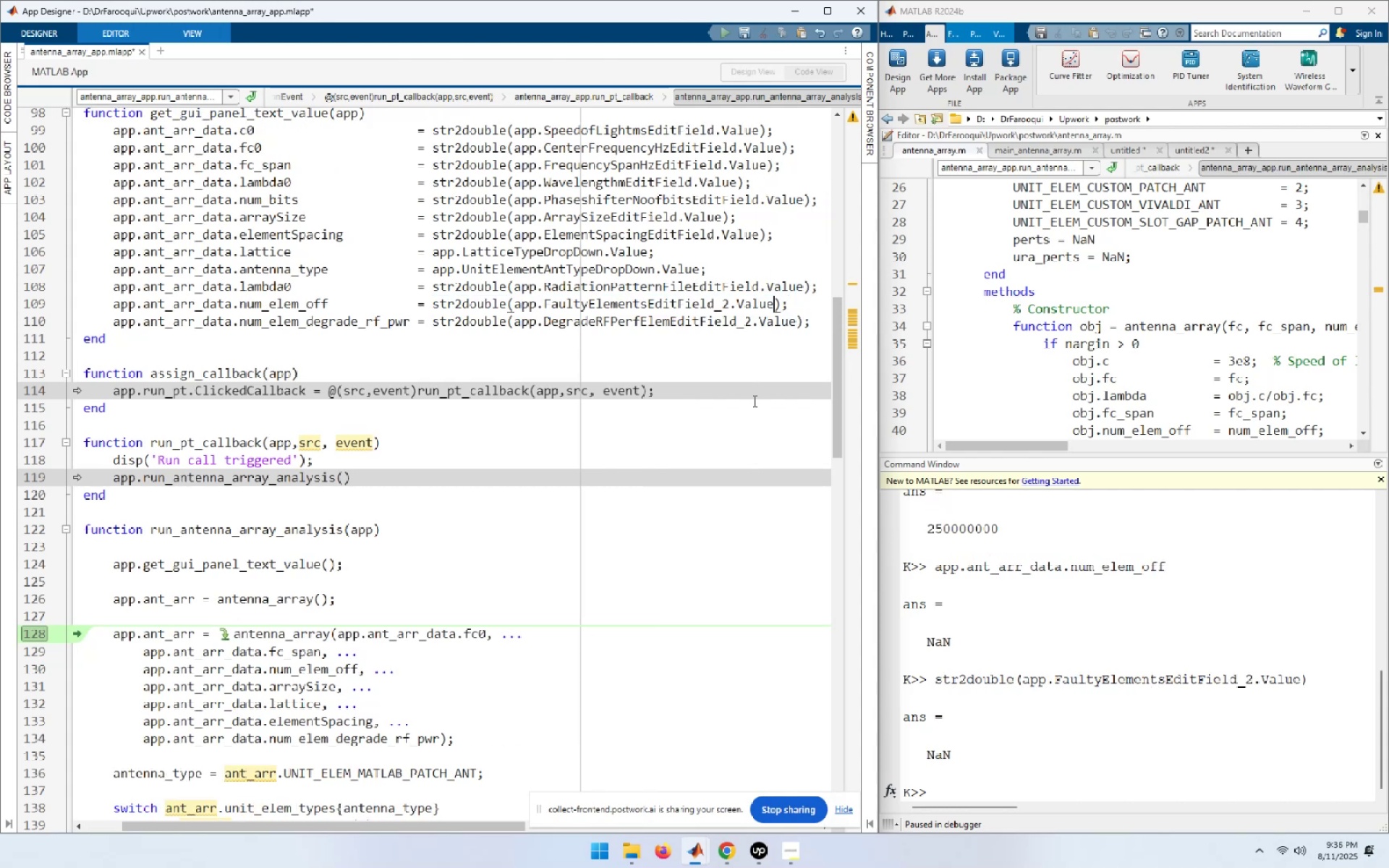 
hold_key(key=ArrowLeft, duration=1.53)
 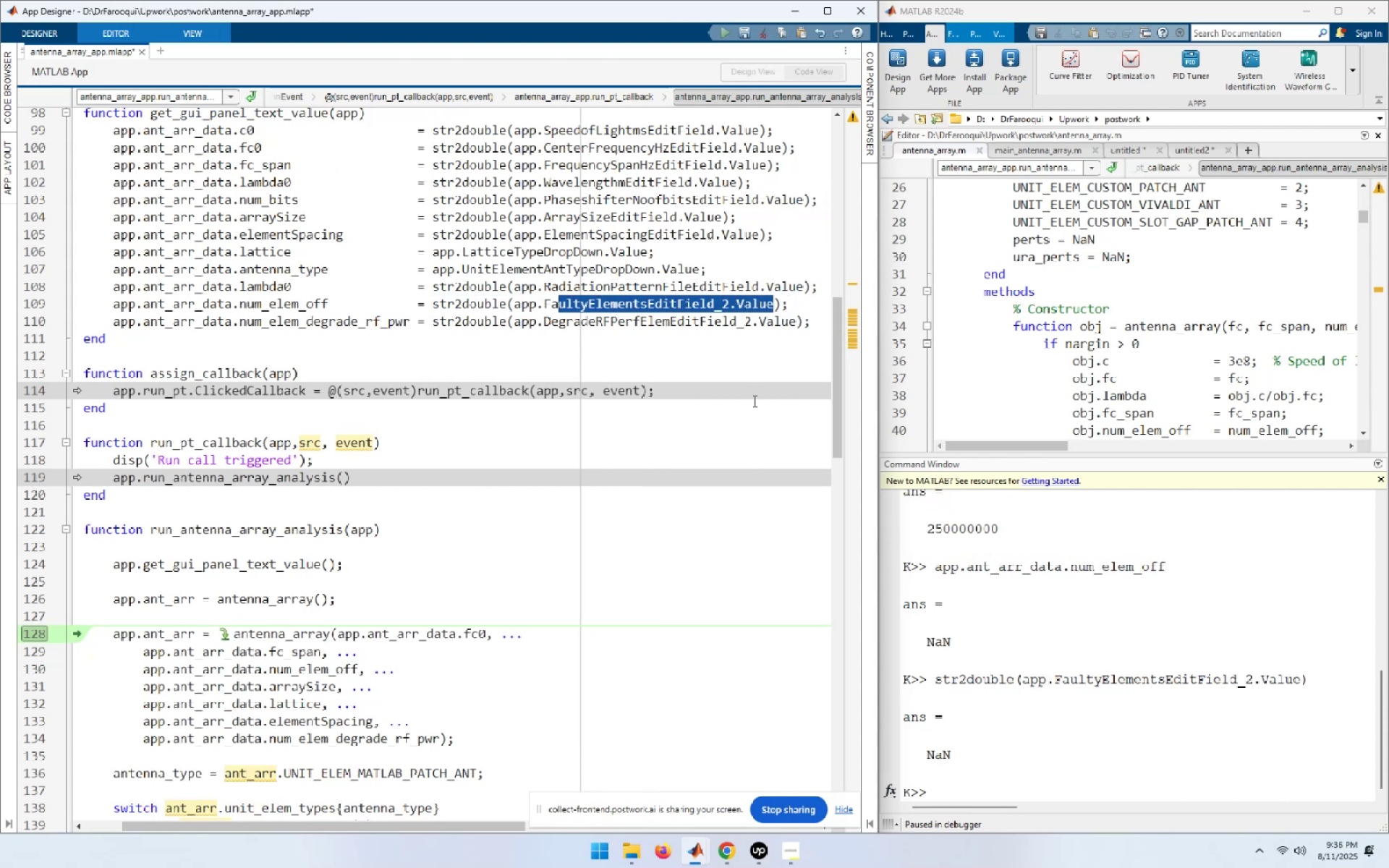 
key(Shift+ArrowLeft)
 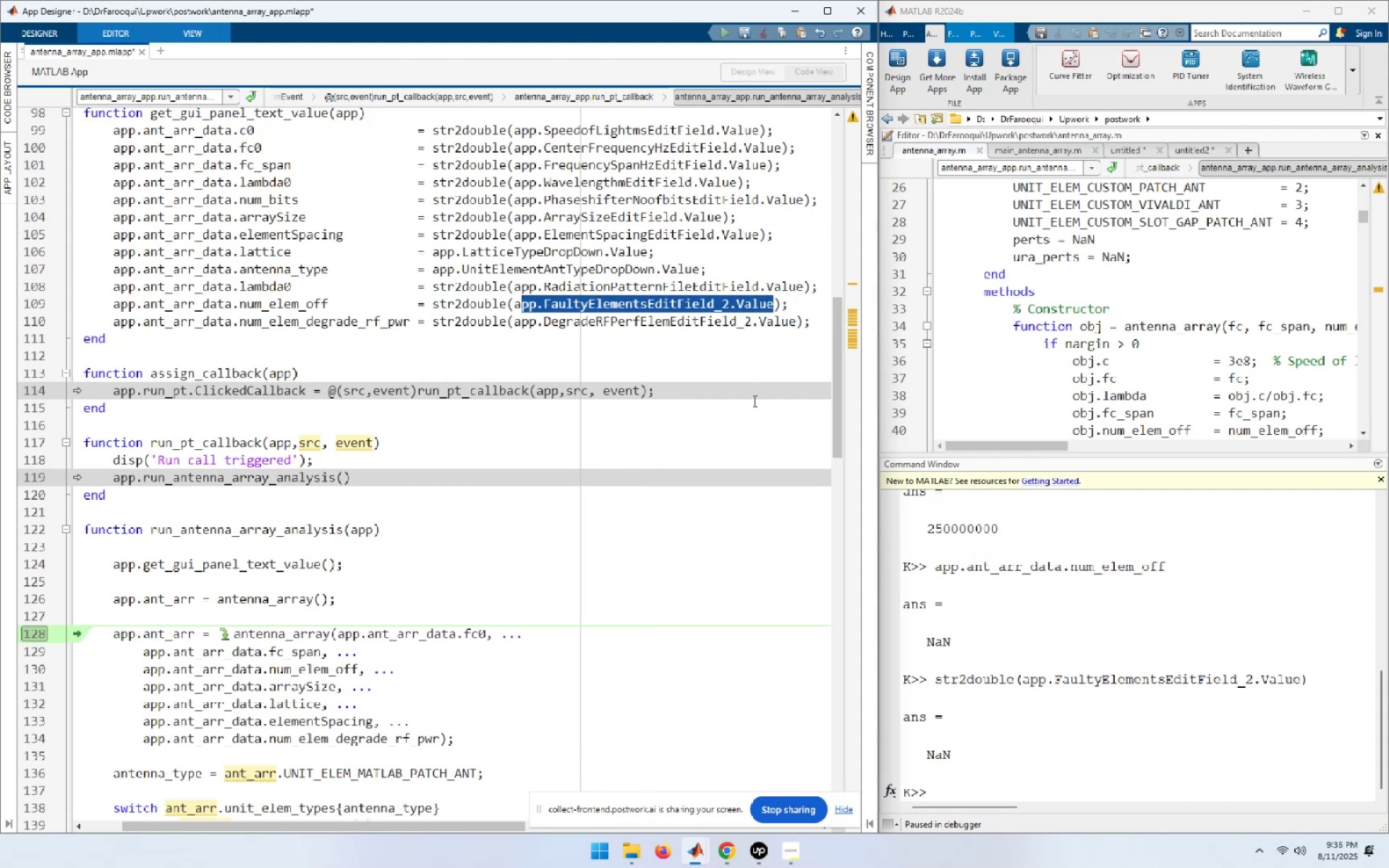 
key(Shift+ArrowLeft)
 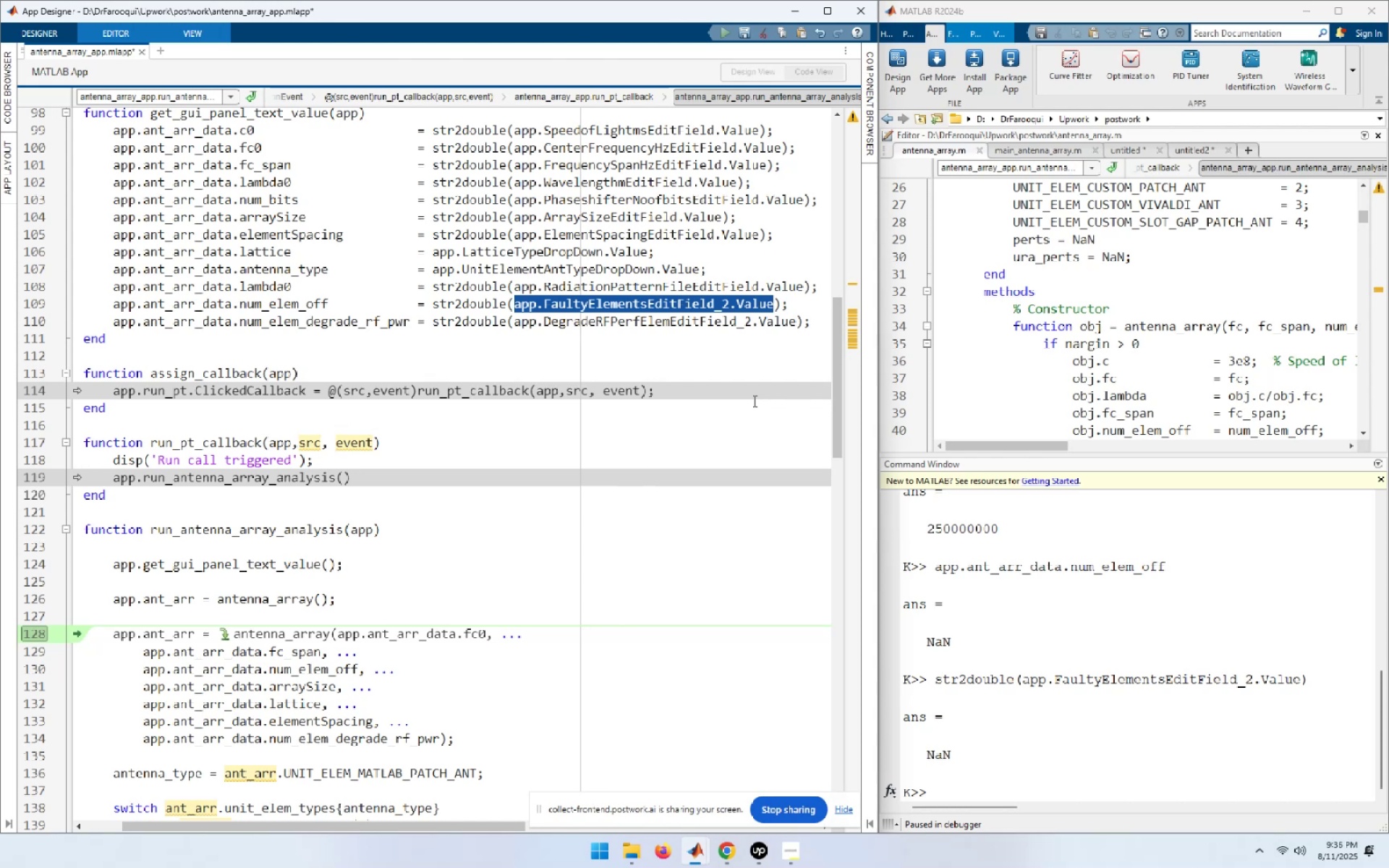 
key(F9)
 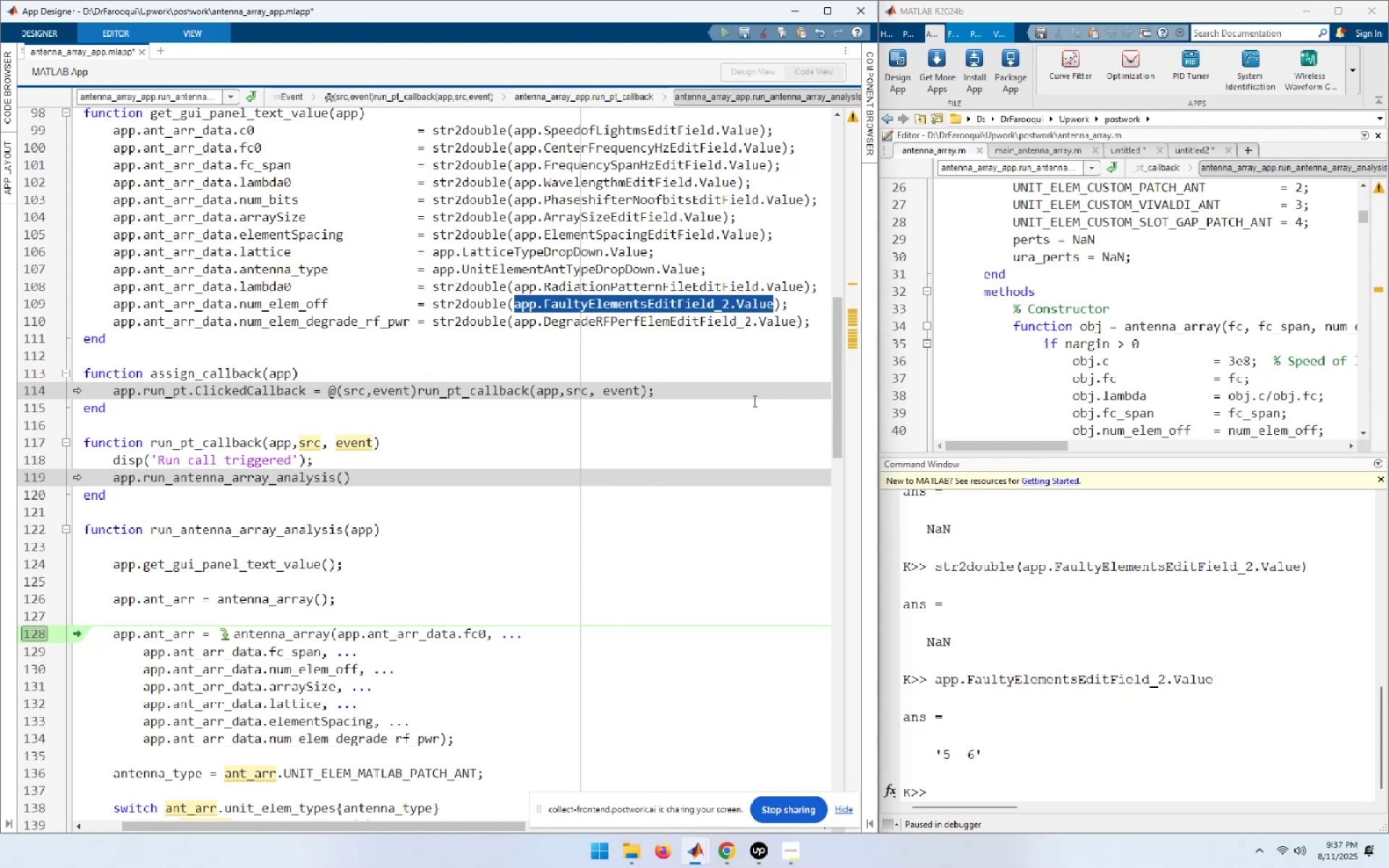 
wait(5.25)
 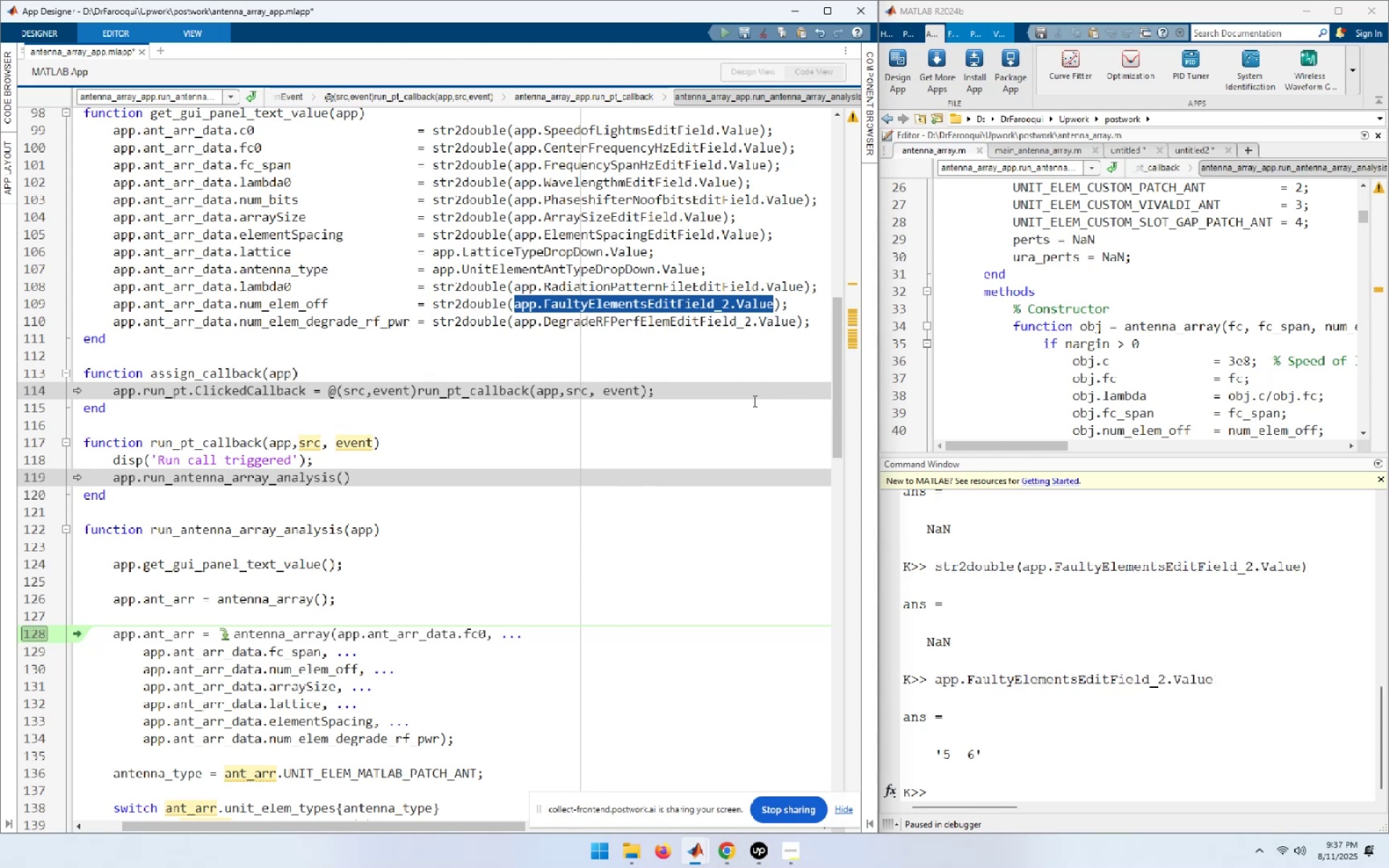 
key(ArrowLeft)
 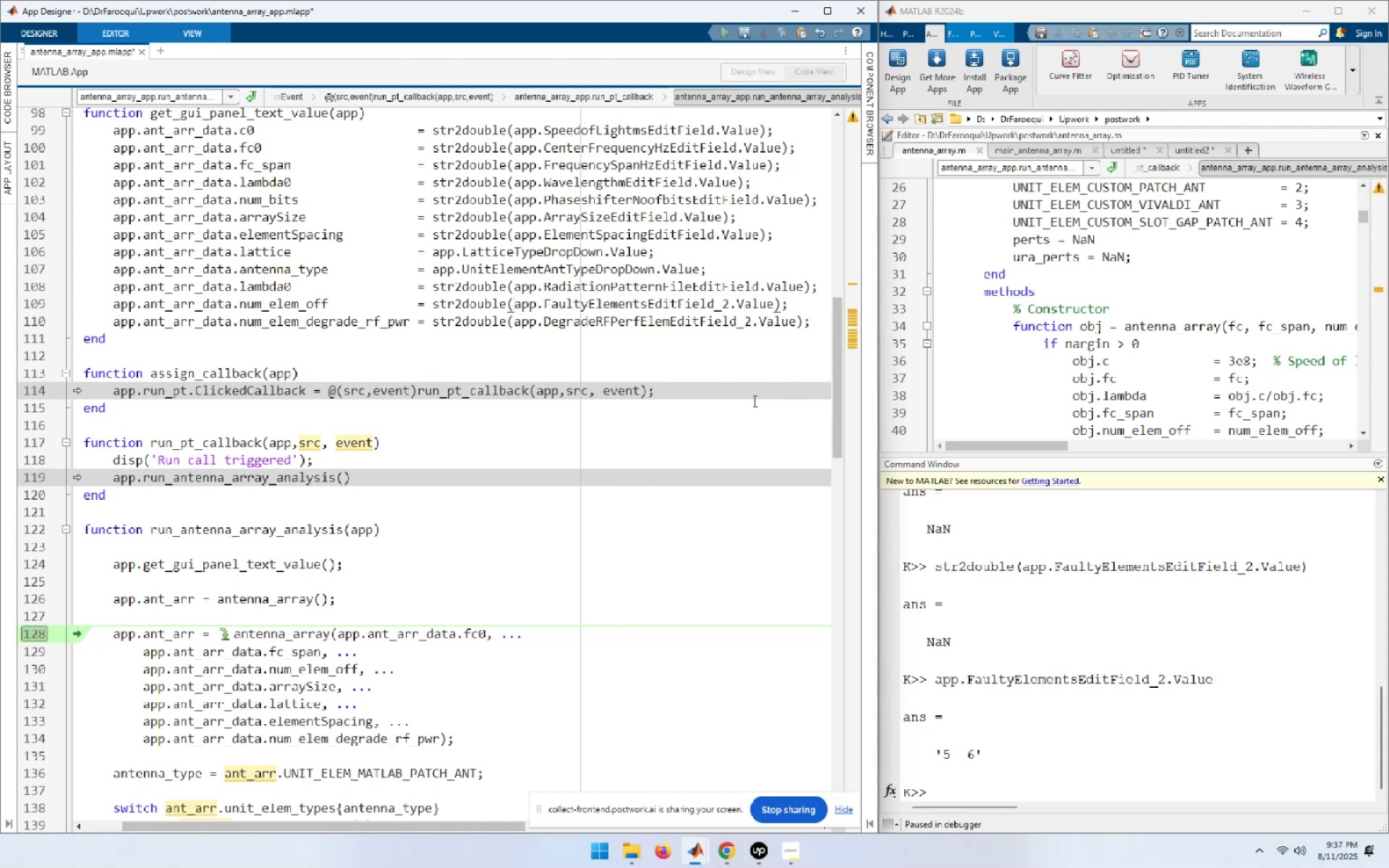 
key(ArrowLeft)
 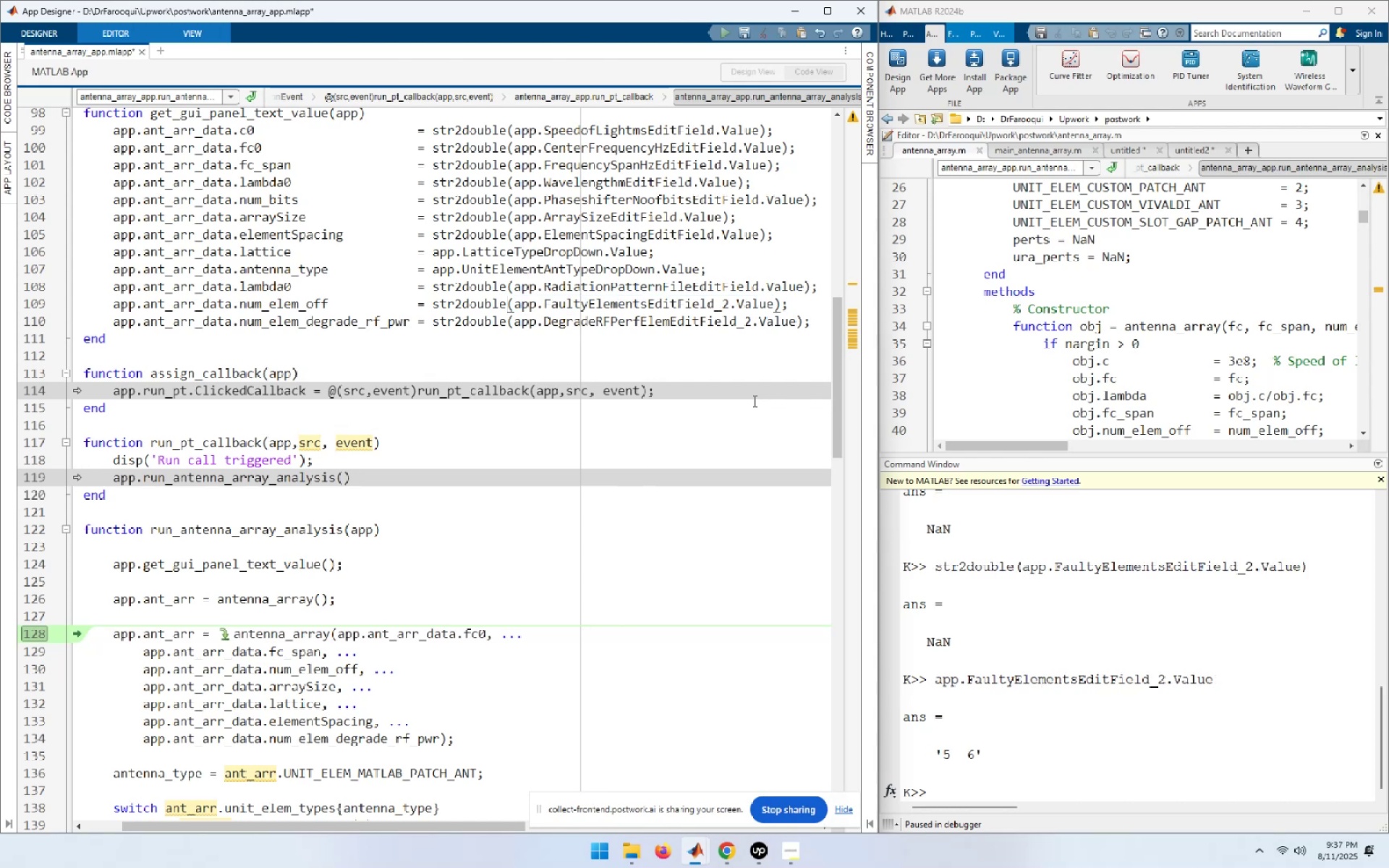 
key(Backspace)
key(Backspace)
key(Backspace)
key(Backspace)
key(Backspace)
key(Backspace)
type(num)
 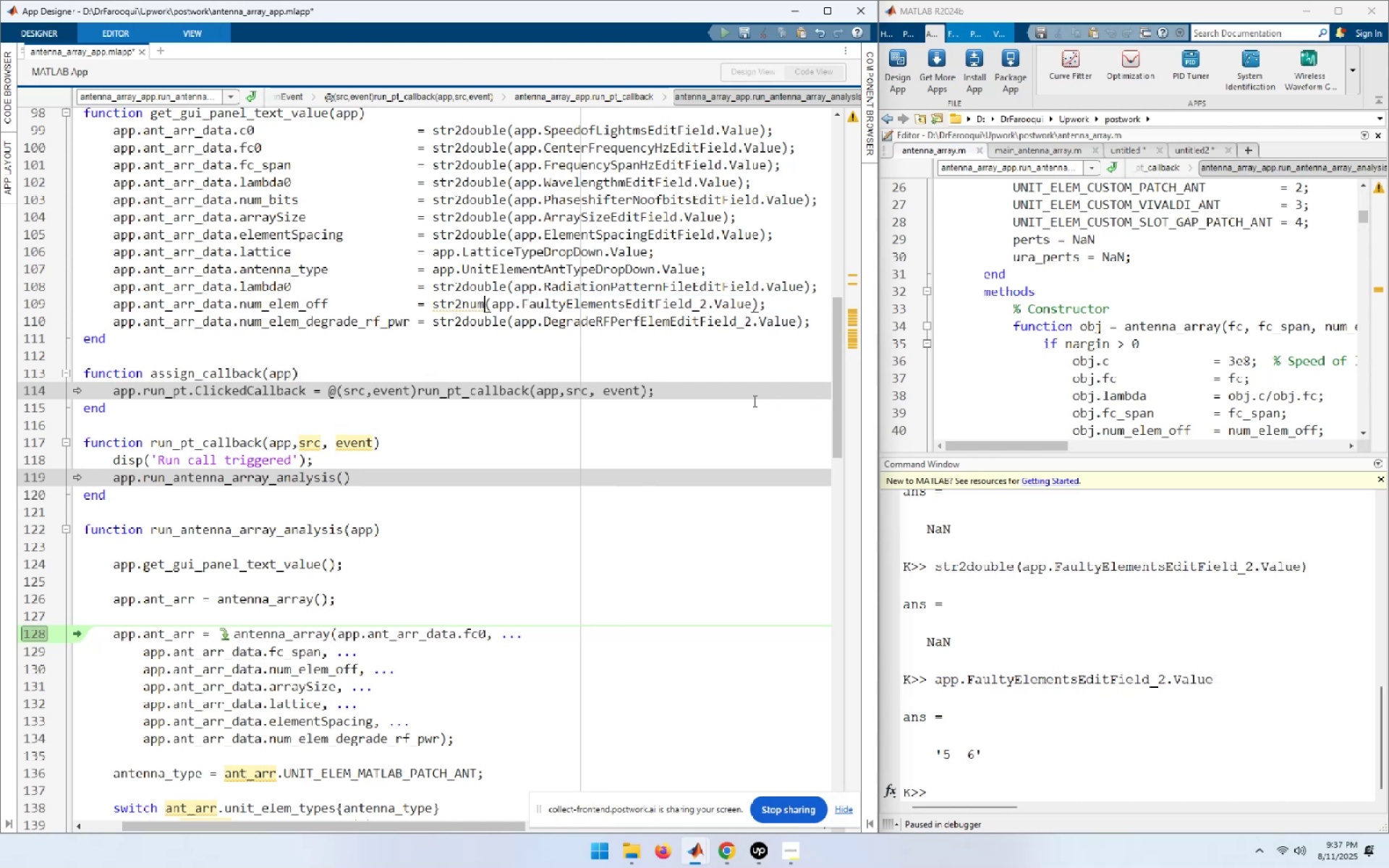 
hold_key(key=ArrowLeft, duration=0.67)
 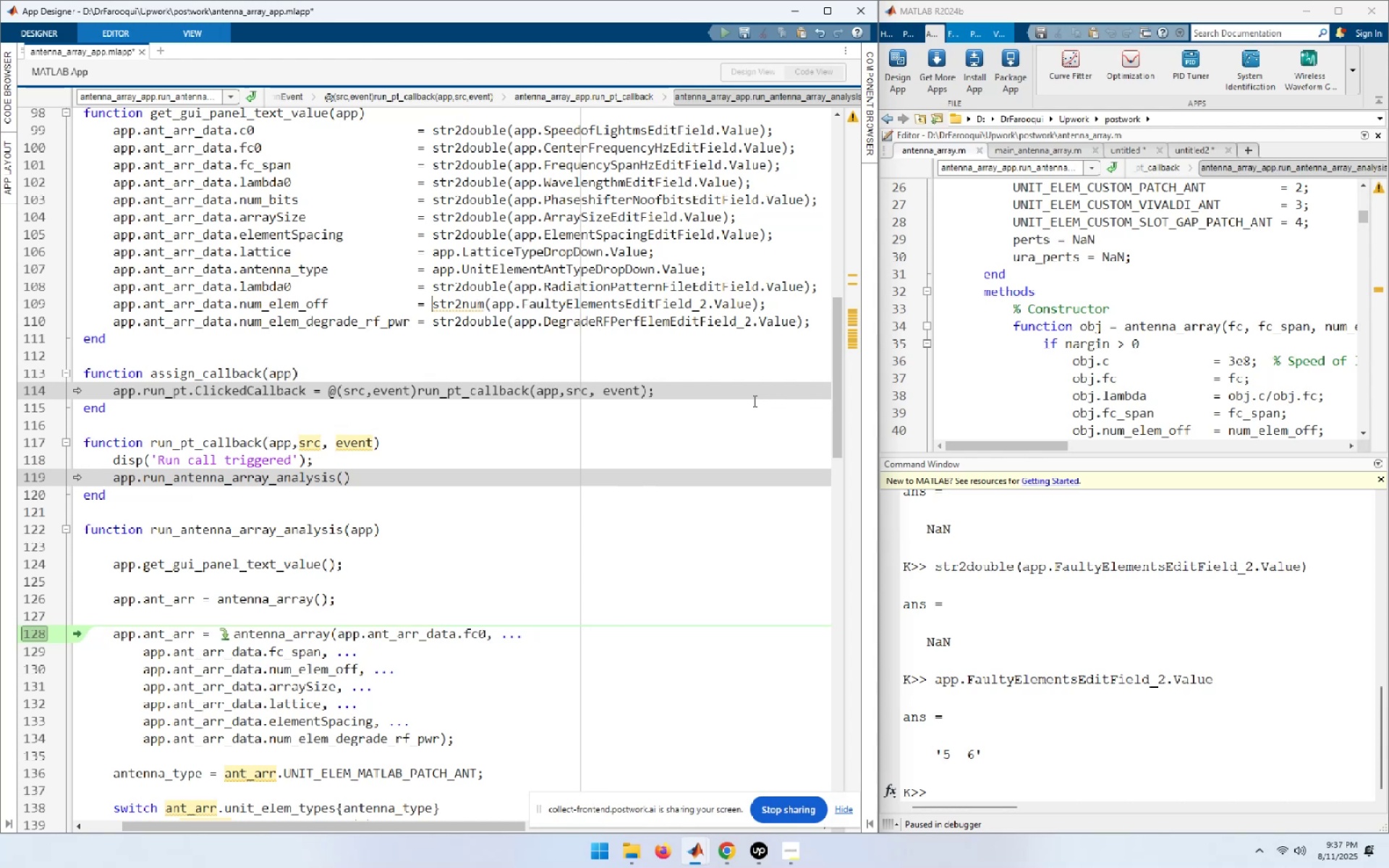 
key(ArrowLeft)
 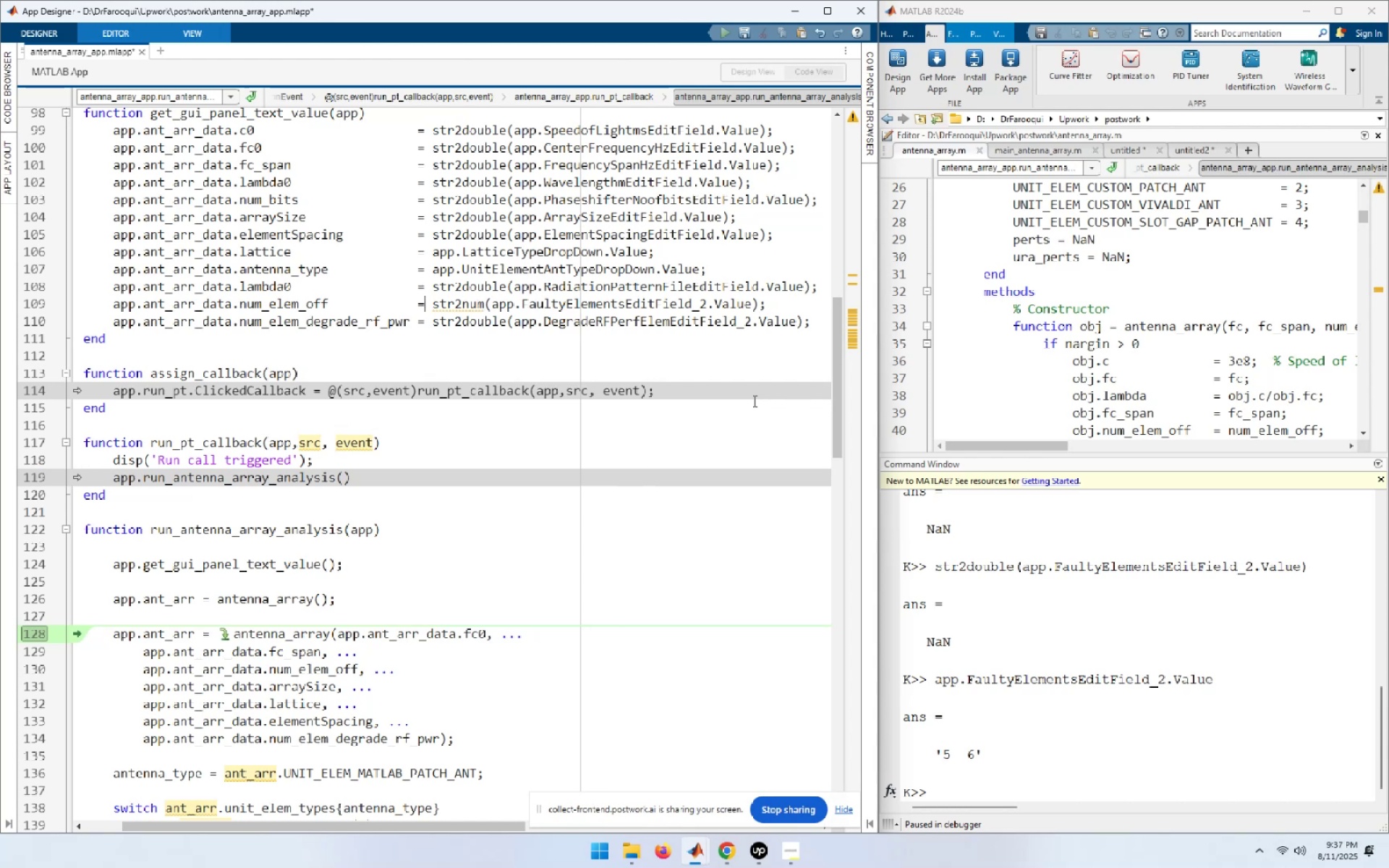 
key(ArrowRight)
 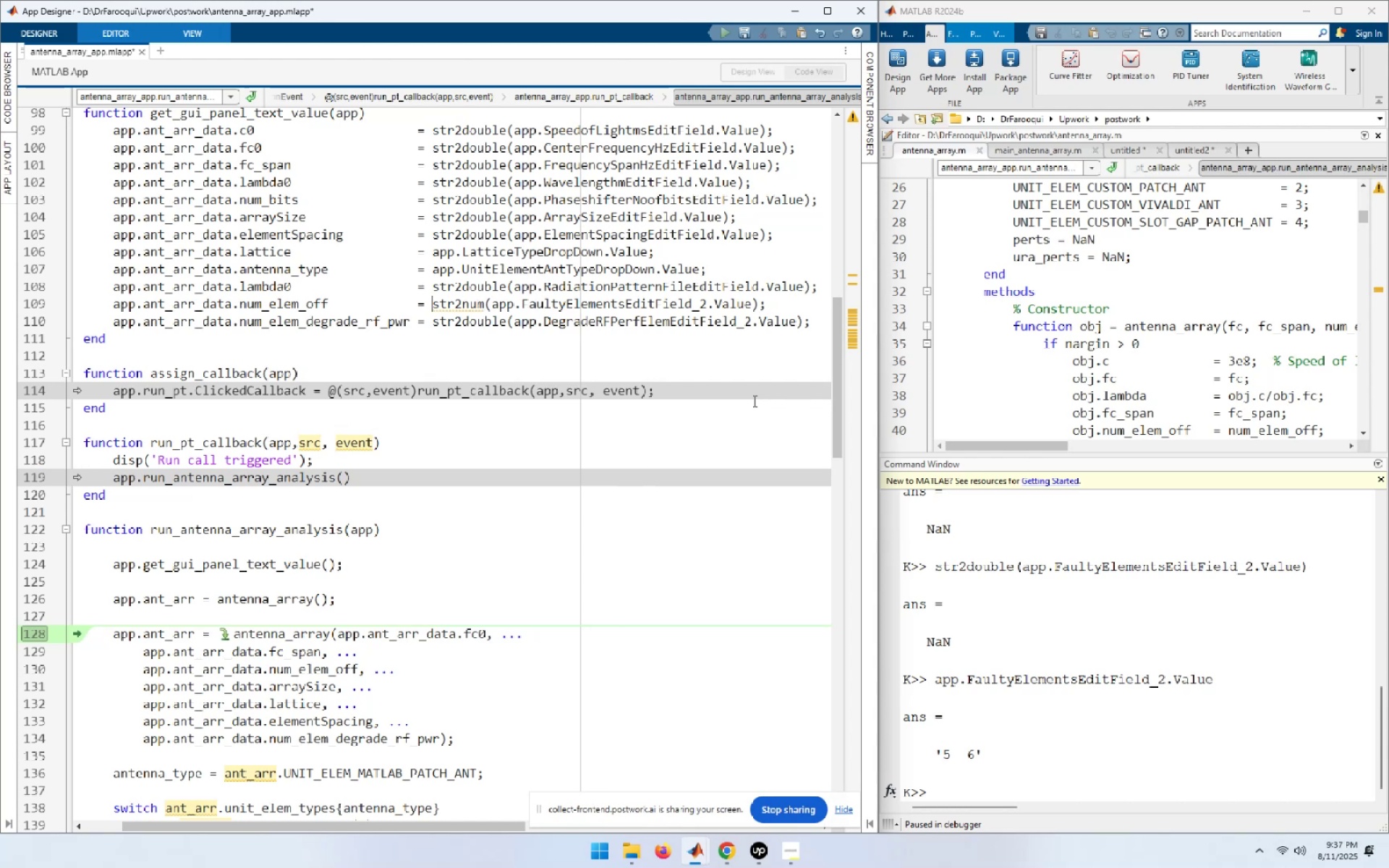 
key(Shift+End)
 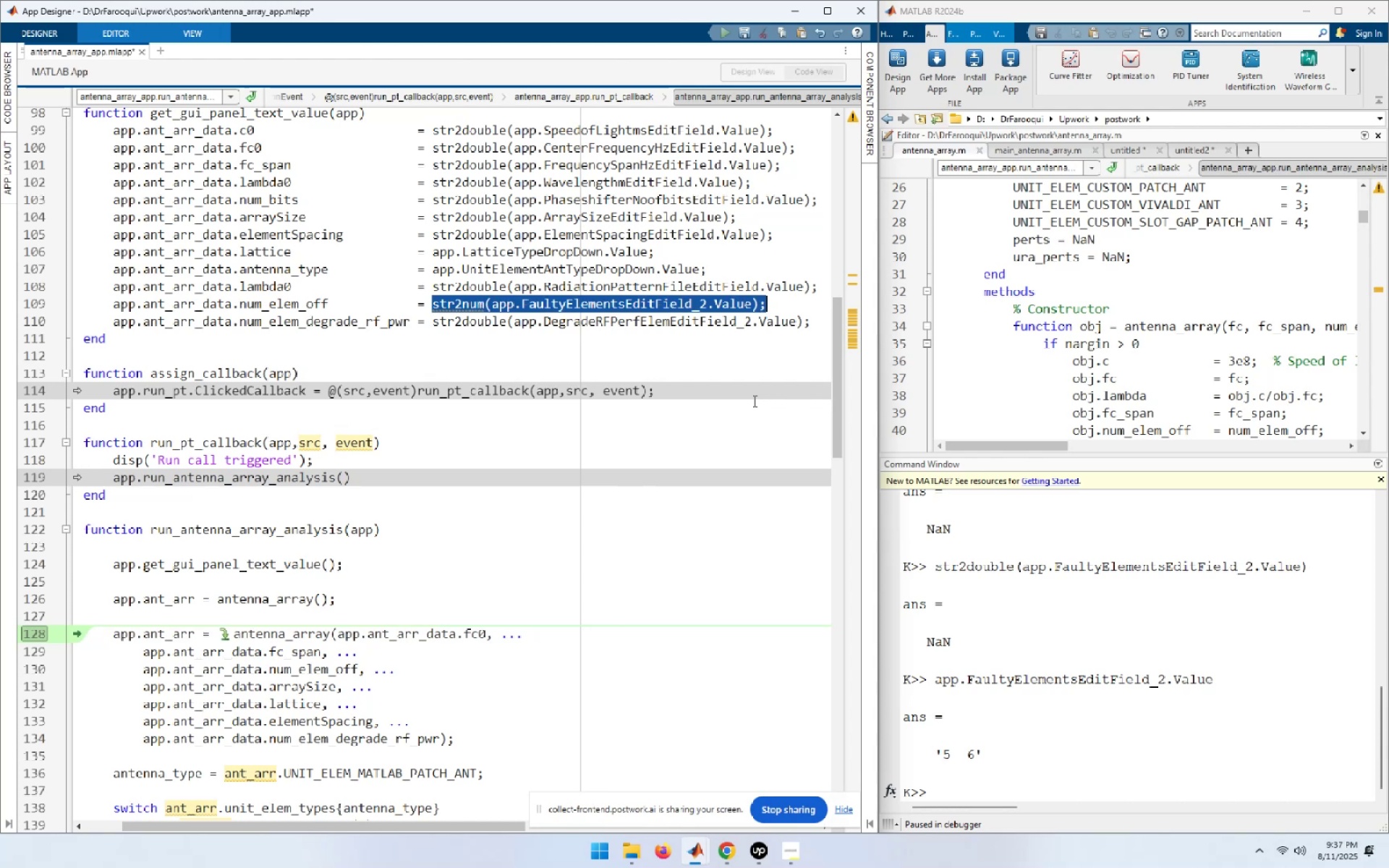 
key(Shift+ArrowLeft)
 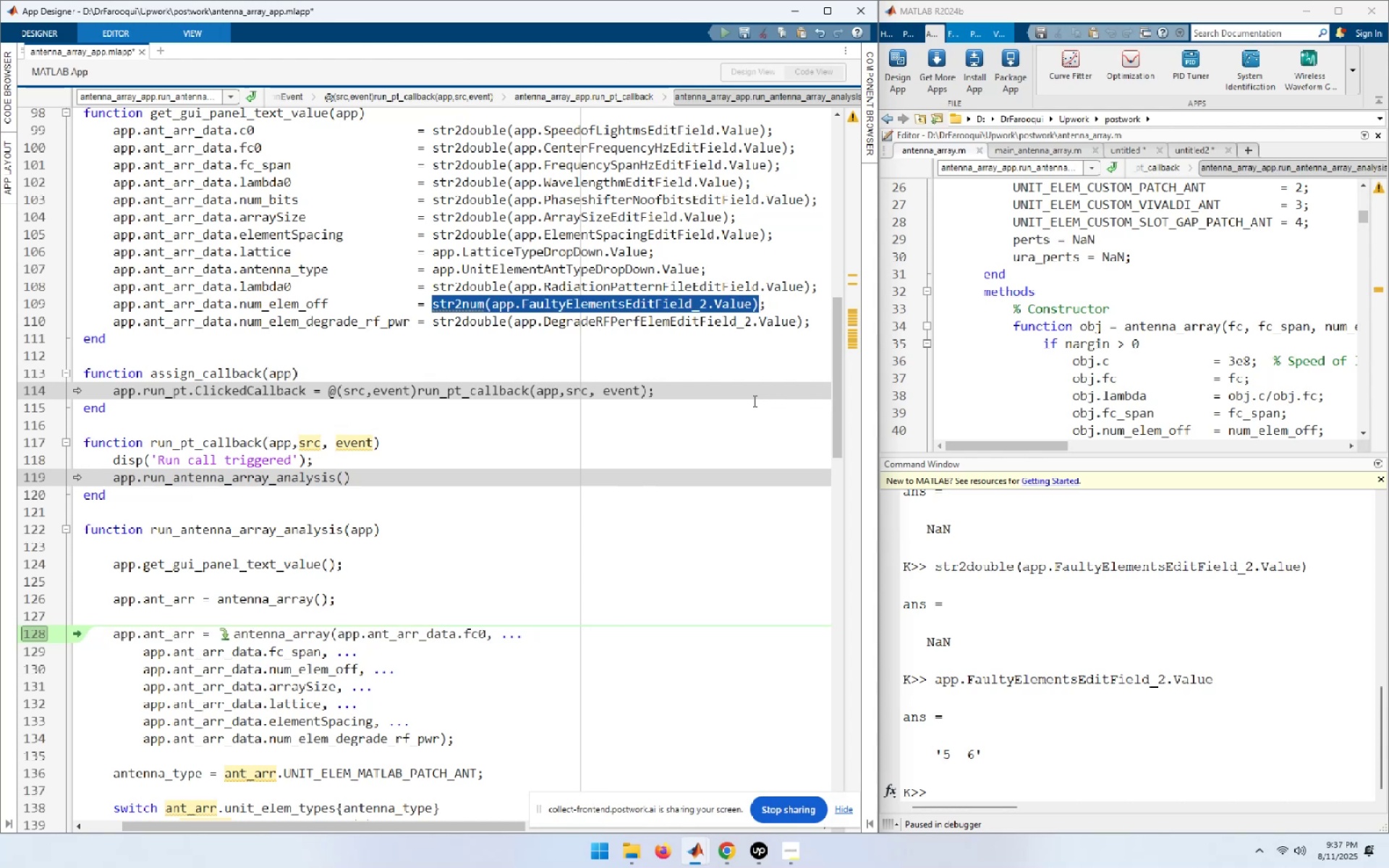 
key(F9)
 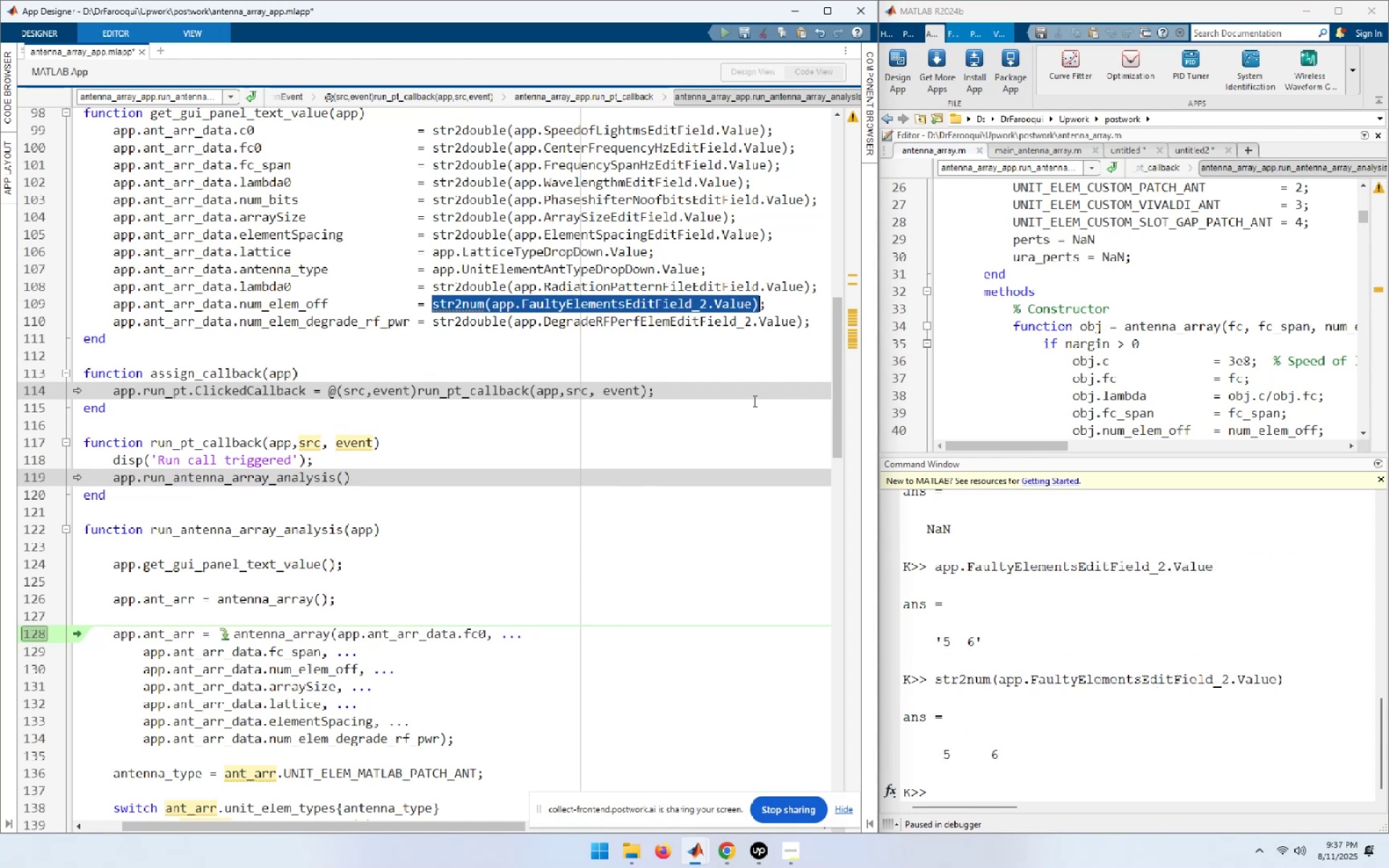 
key(Home)
 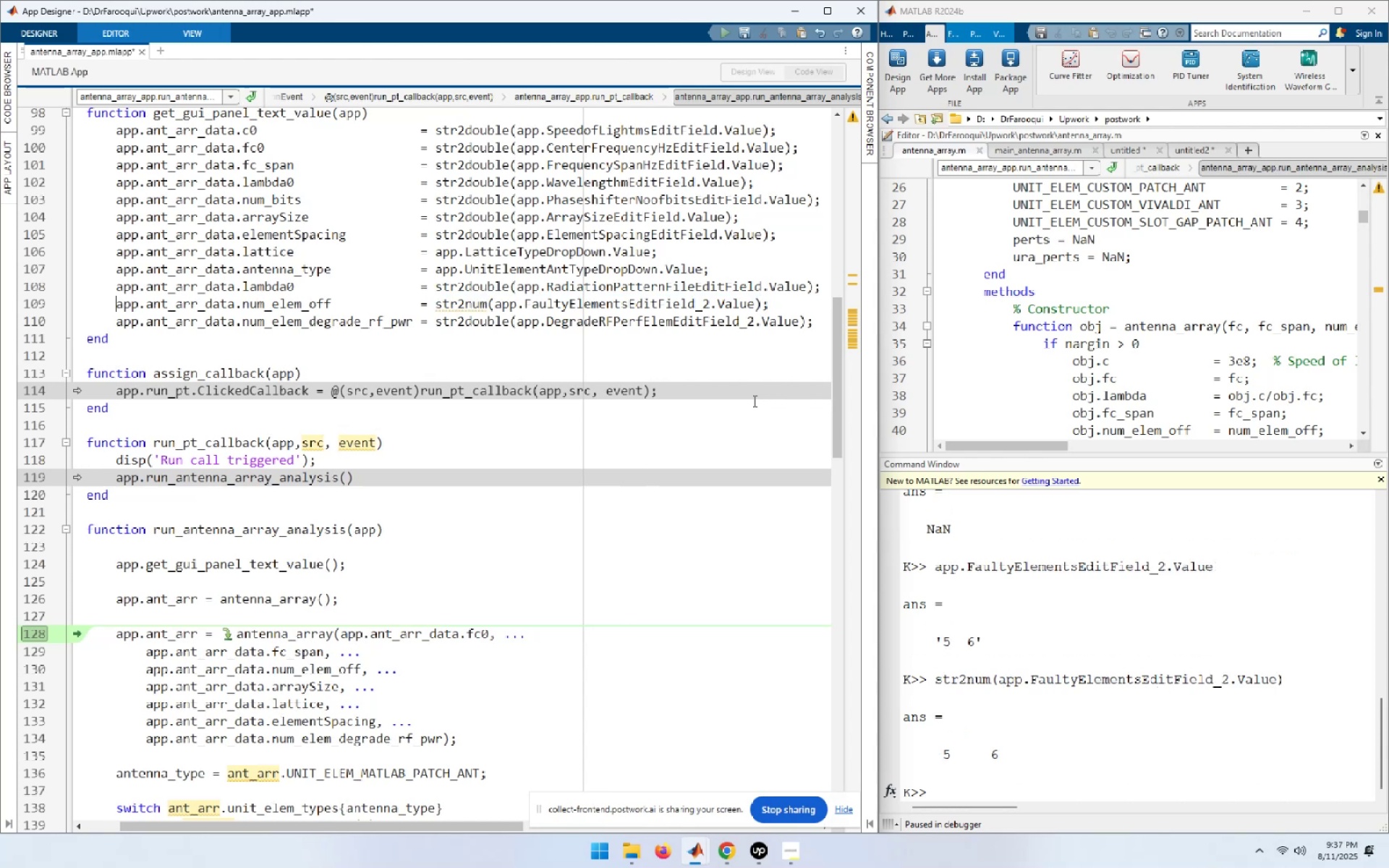 
key(Shift+End)
 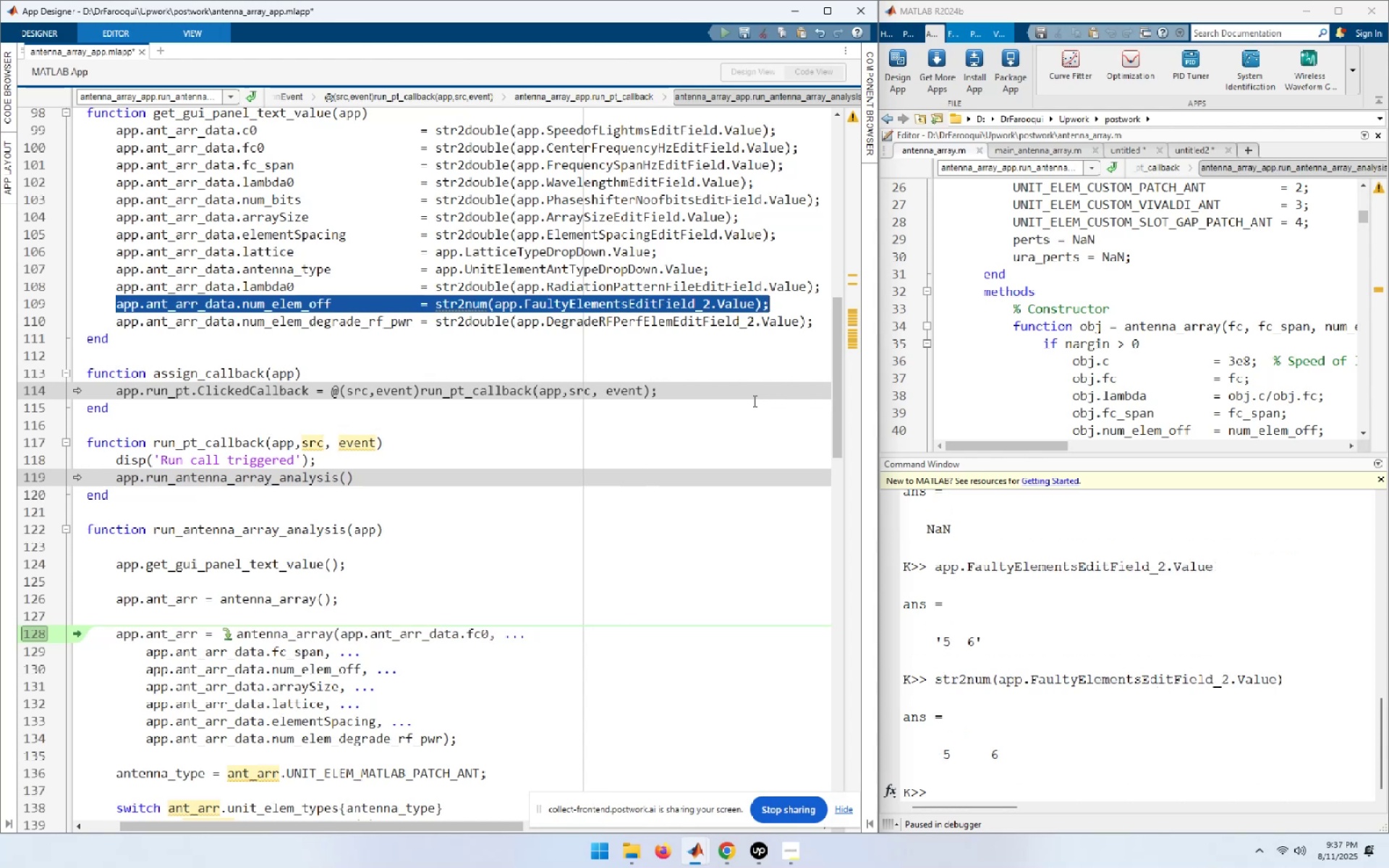 
key(Shift+ArrowLeft)
 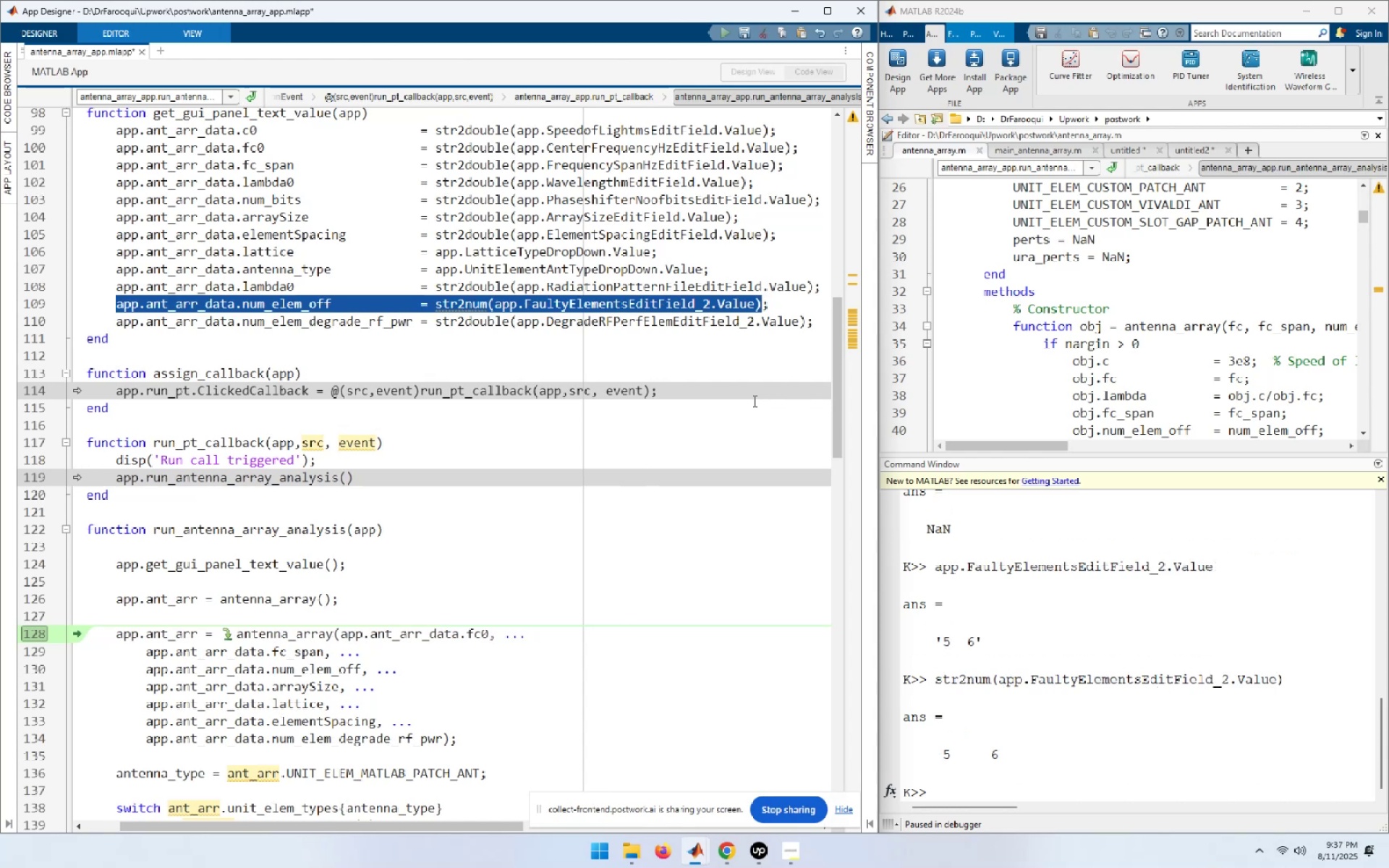 
key(F9)
 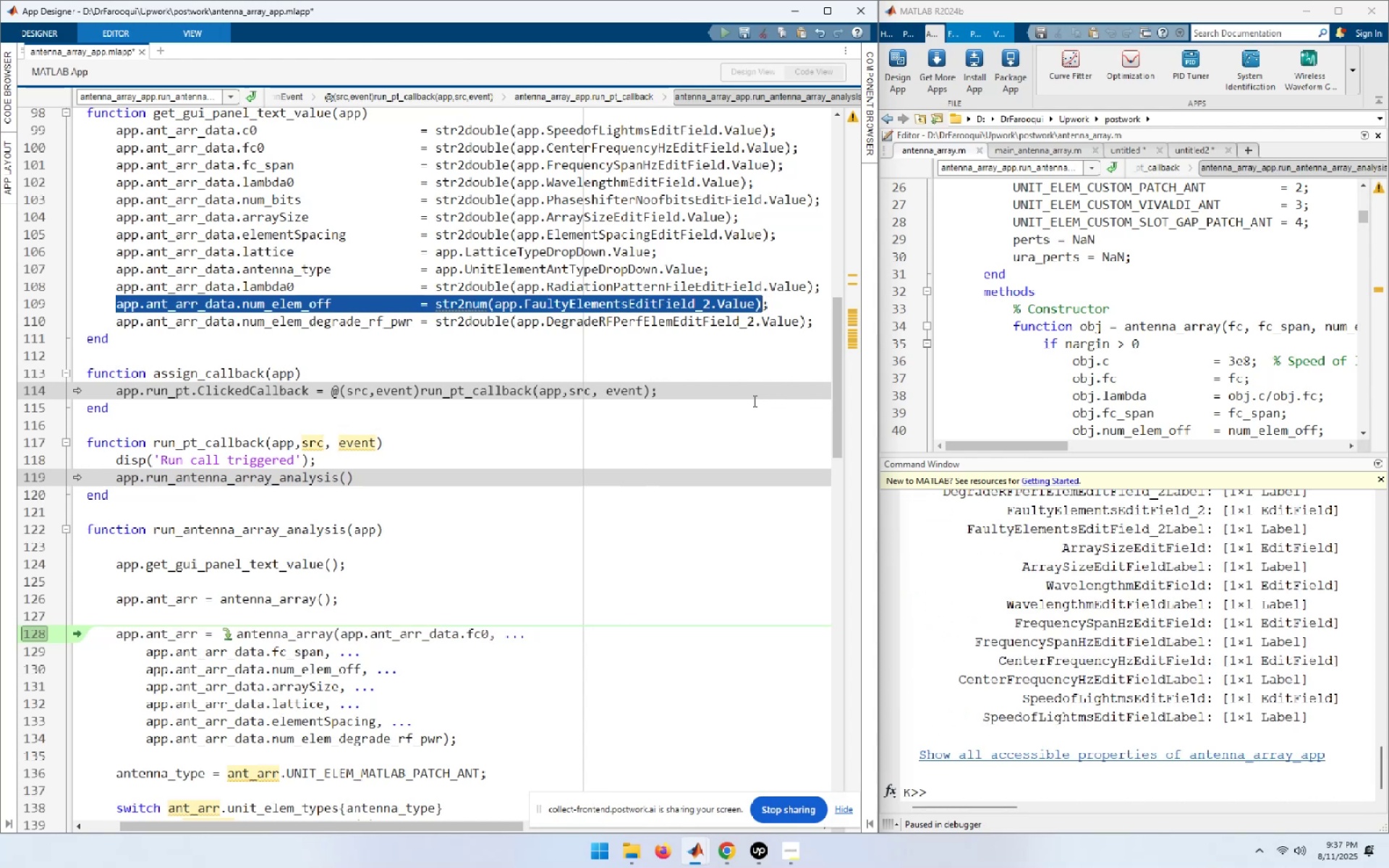 
key(Home)
 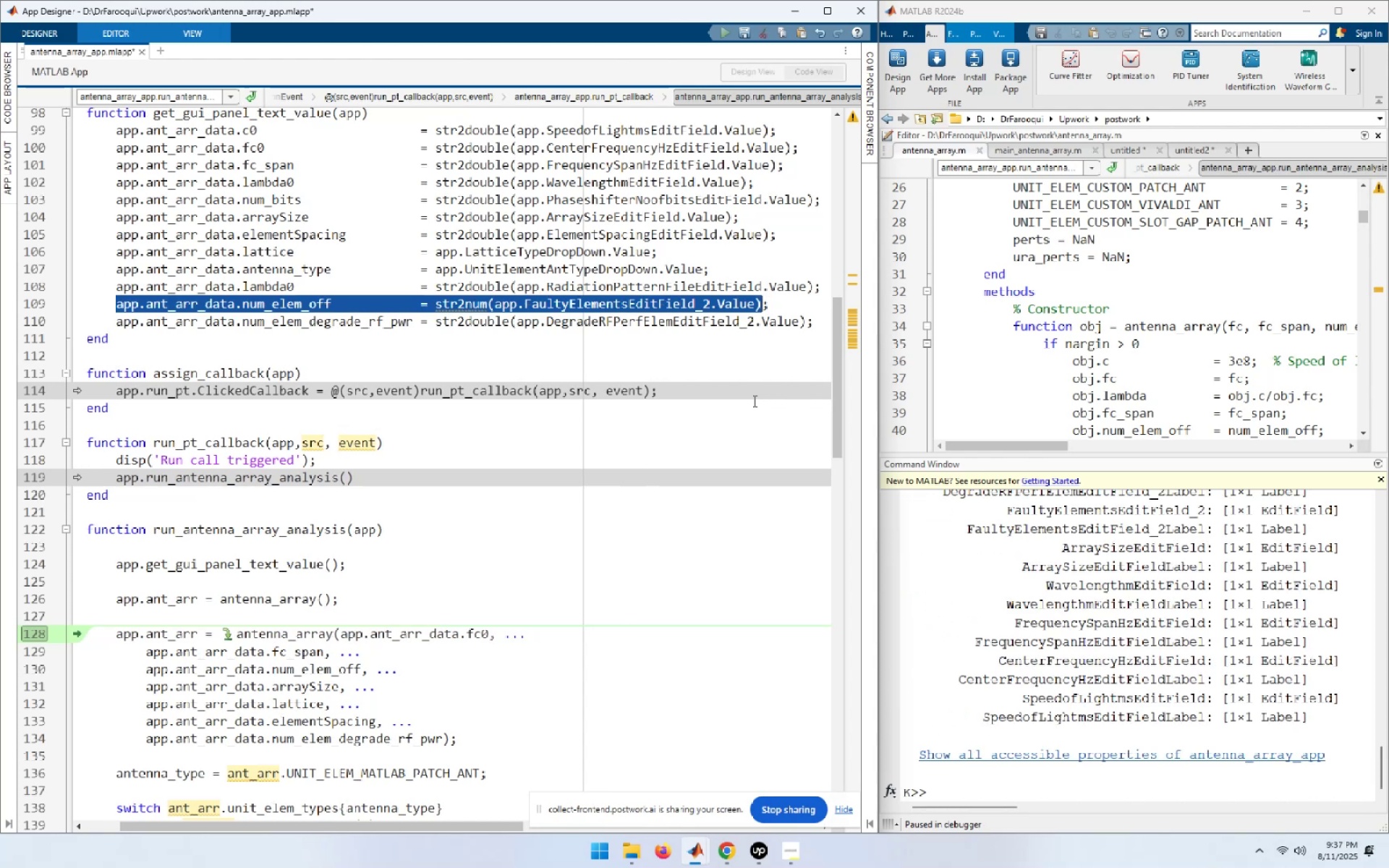 
hold_key(key=ShiftLeft, duration=2.11)
 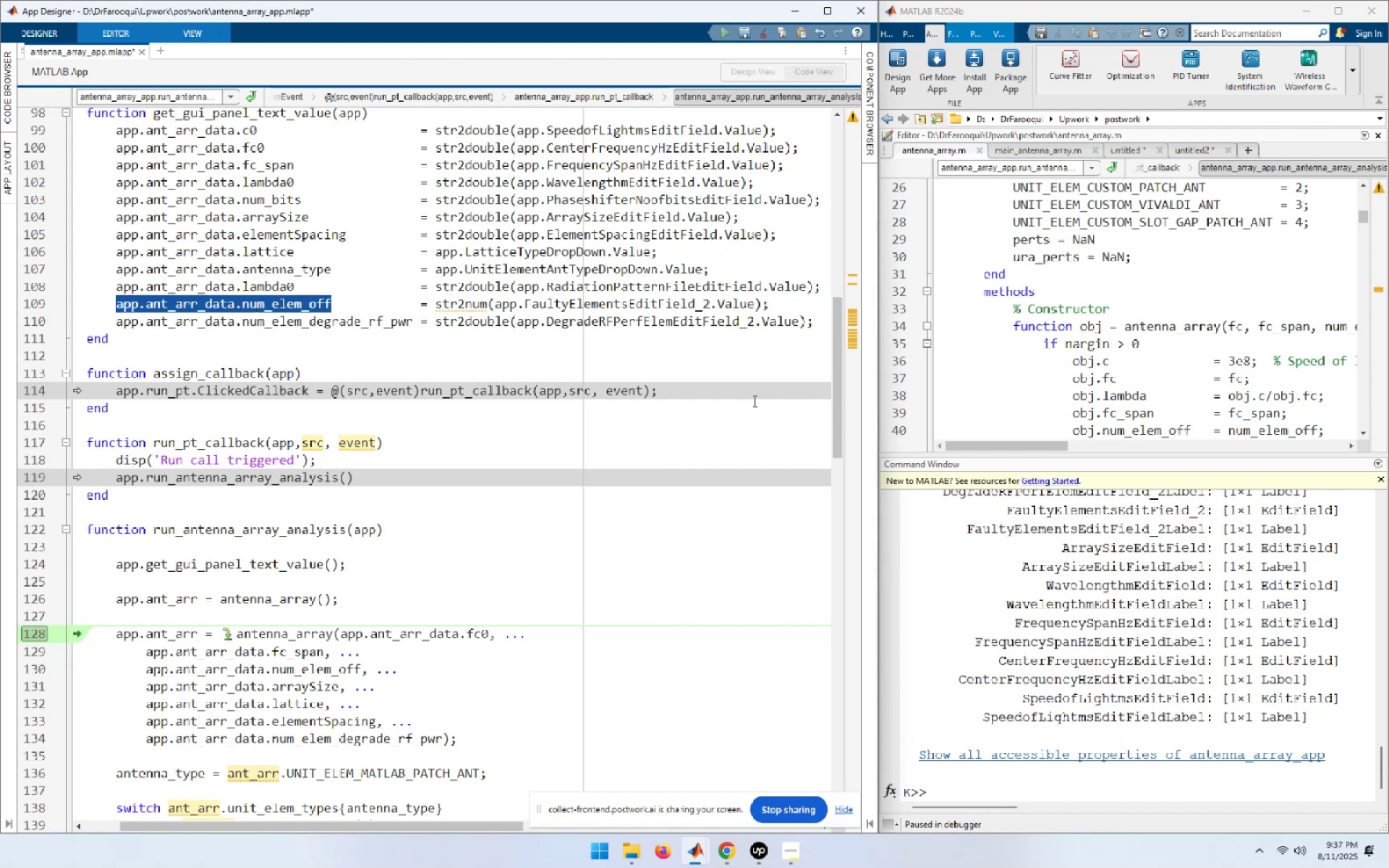 
hold_key(key=ArrowRight, duration=1.41)
 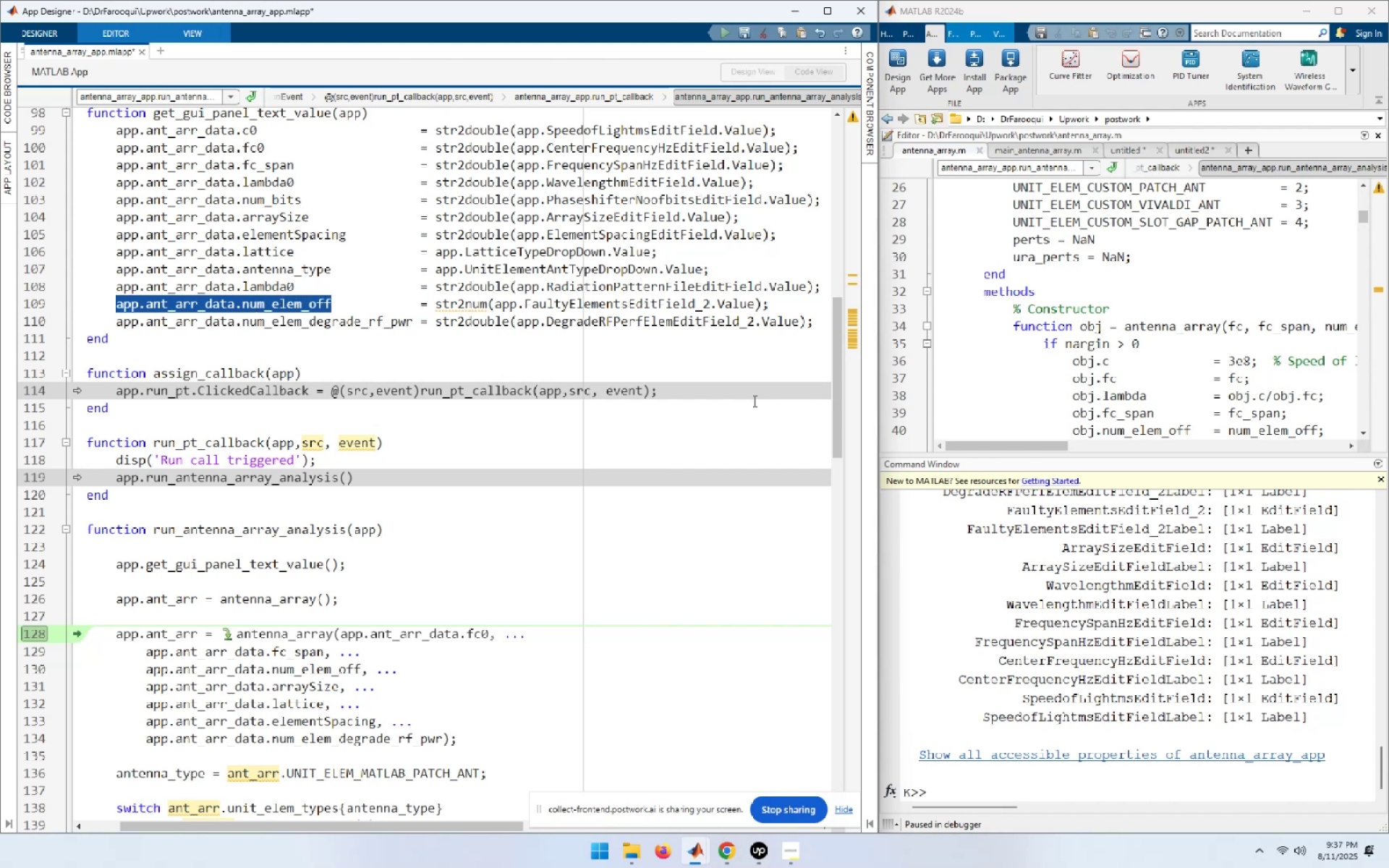 
key(F9)
 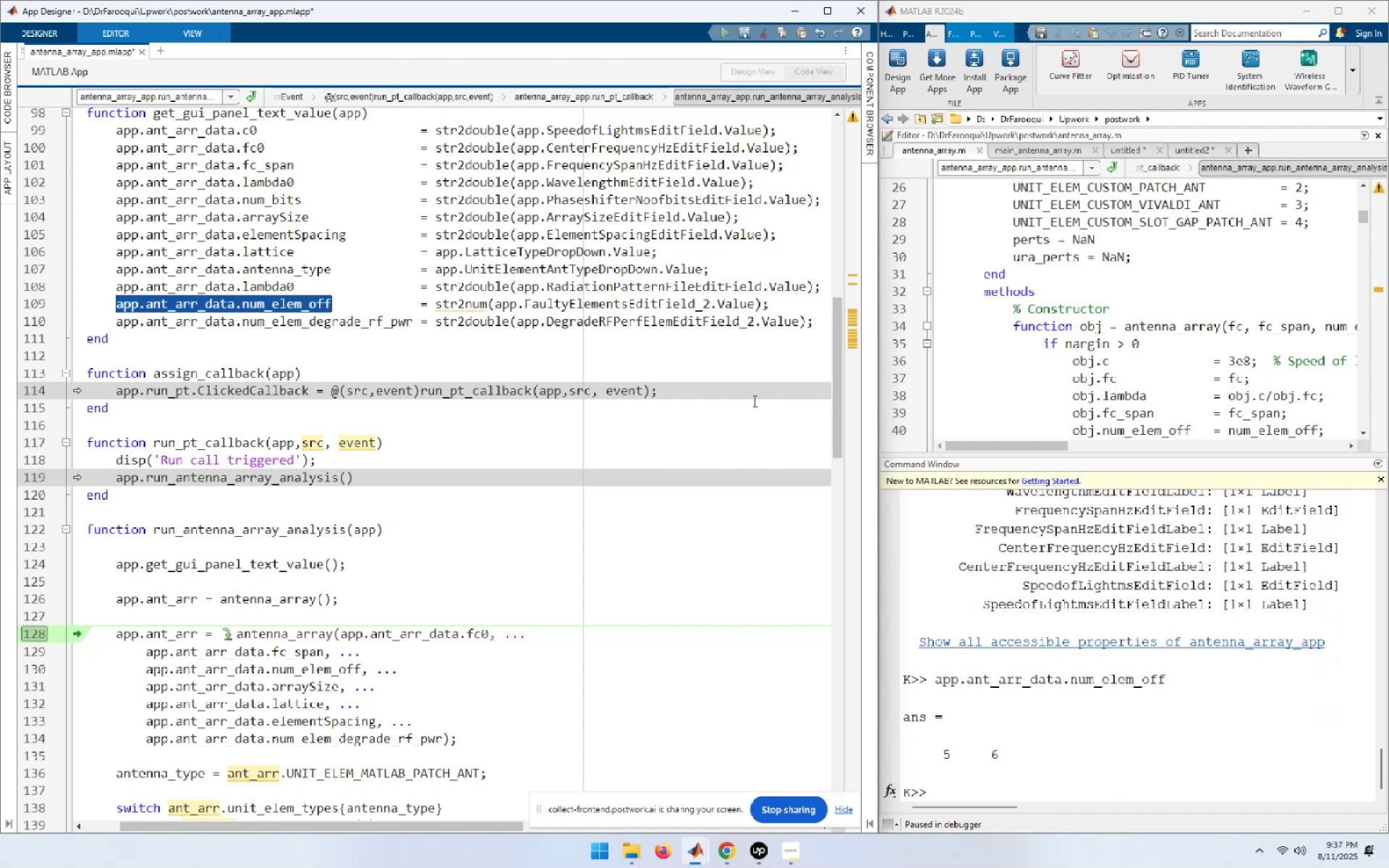 
key(ArrowRight)
 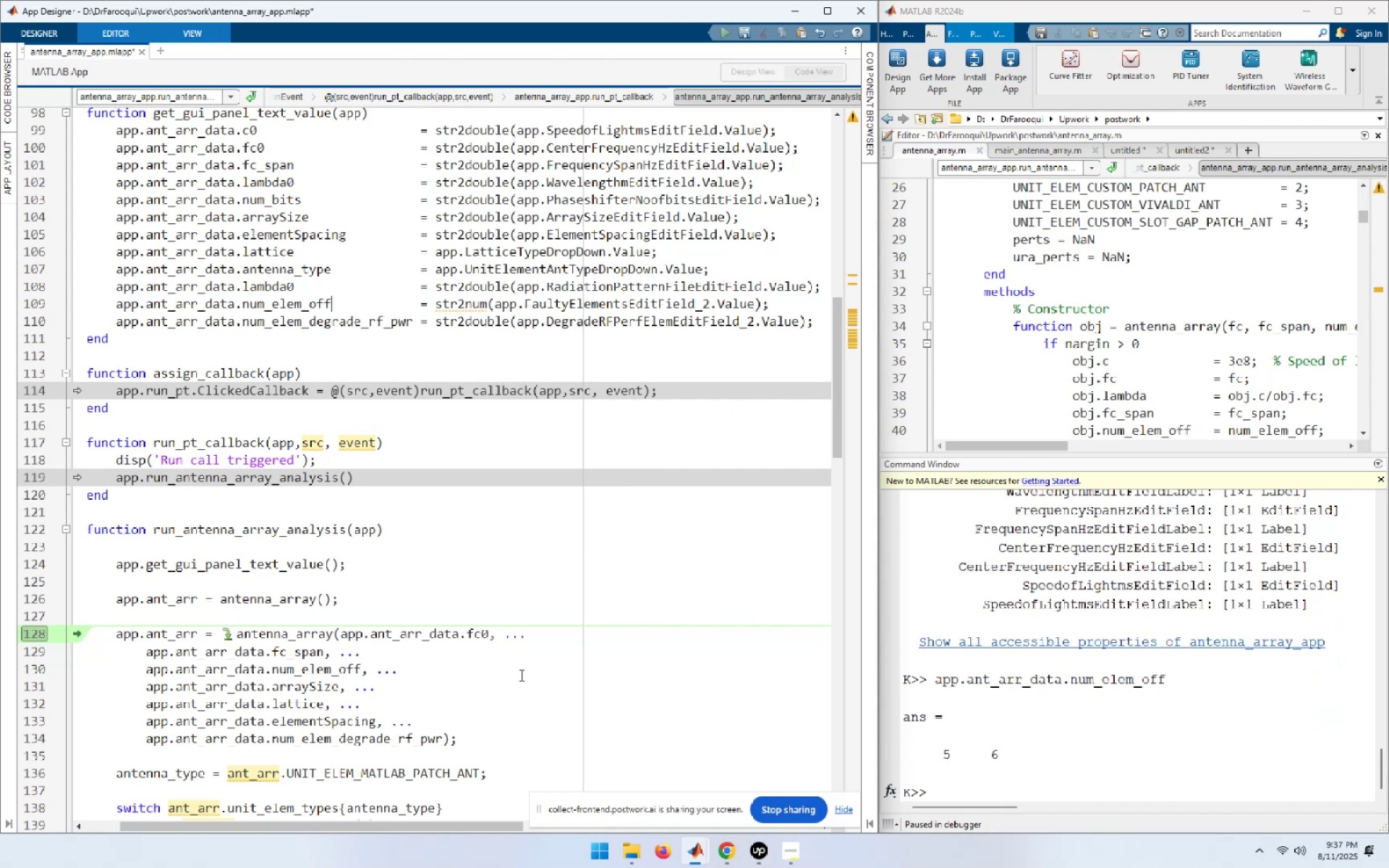 
left_click_drag(start_coordinate=[445, 827], to_coordinate=[205, 830])
 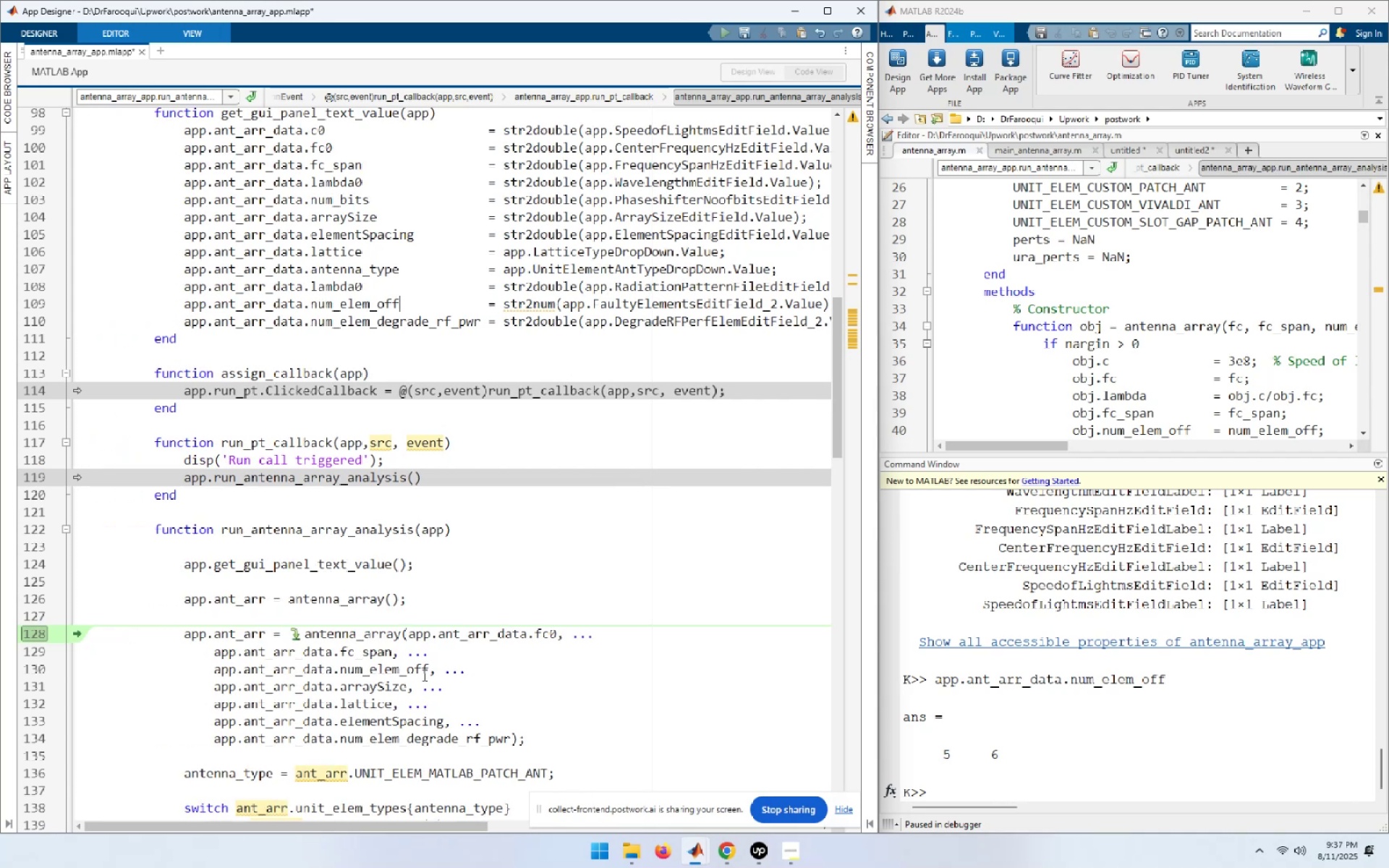 
left_click_drag(start_coordinate=[427, 672], to_coordinate=[215, 664])
 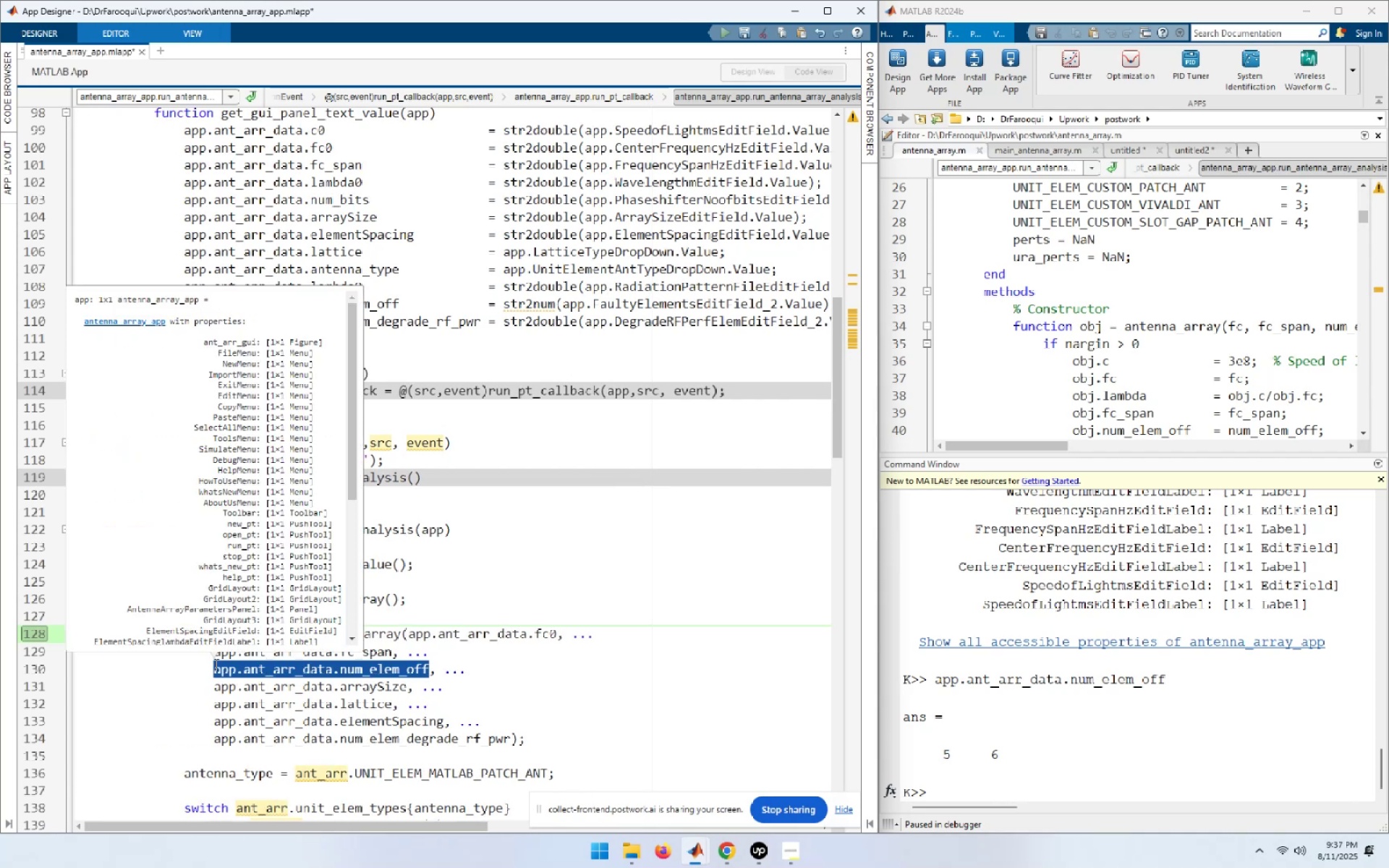 
key(F9)
 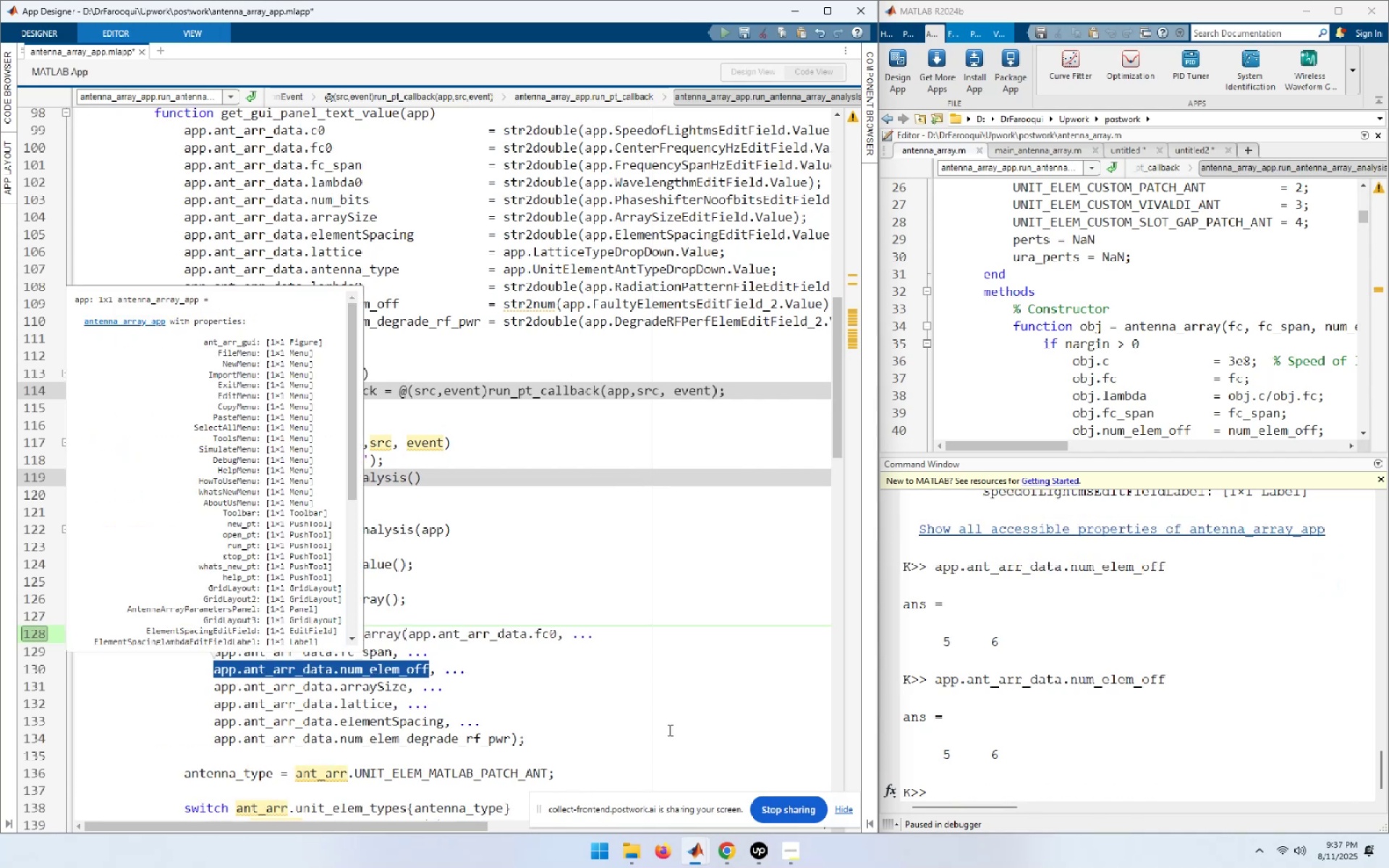 
left_click([572, 697])
 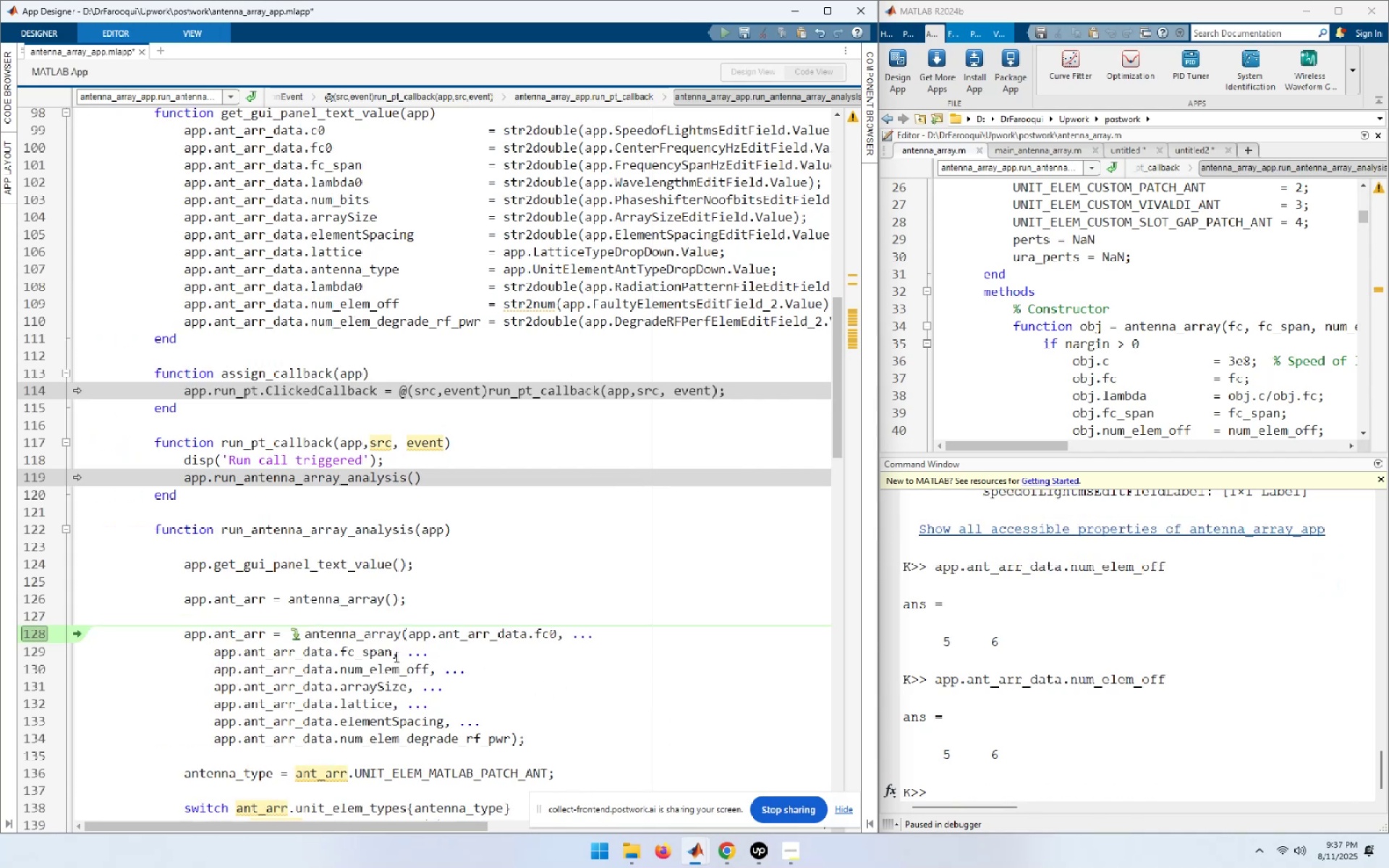 
left_click_drag(start_coordinate=[391, 656], to_coordinate=[215, 653])
 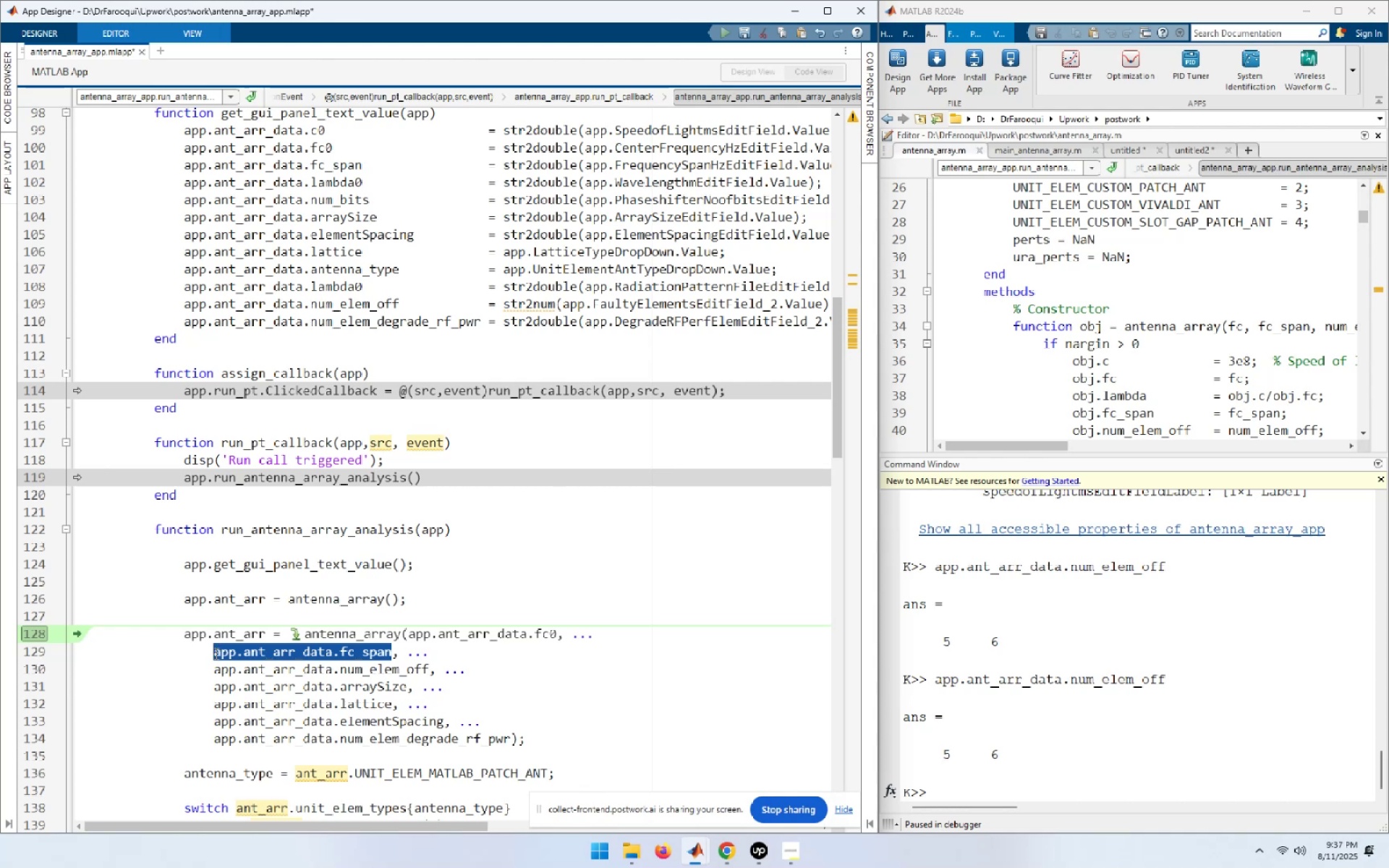 
key(F9)
 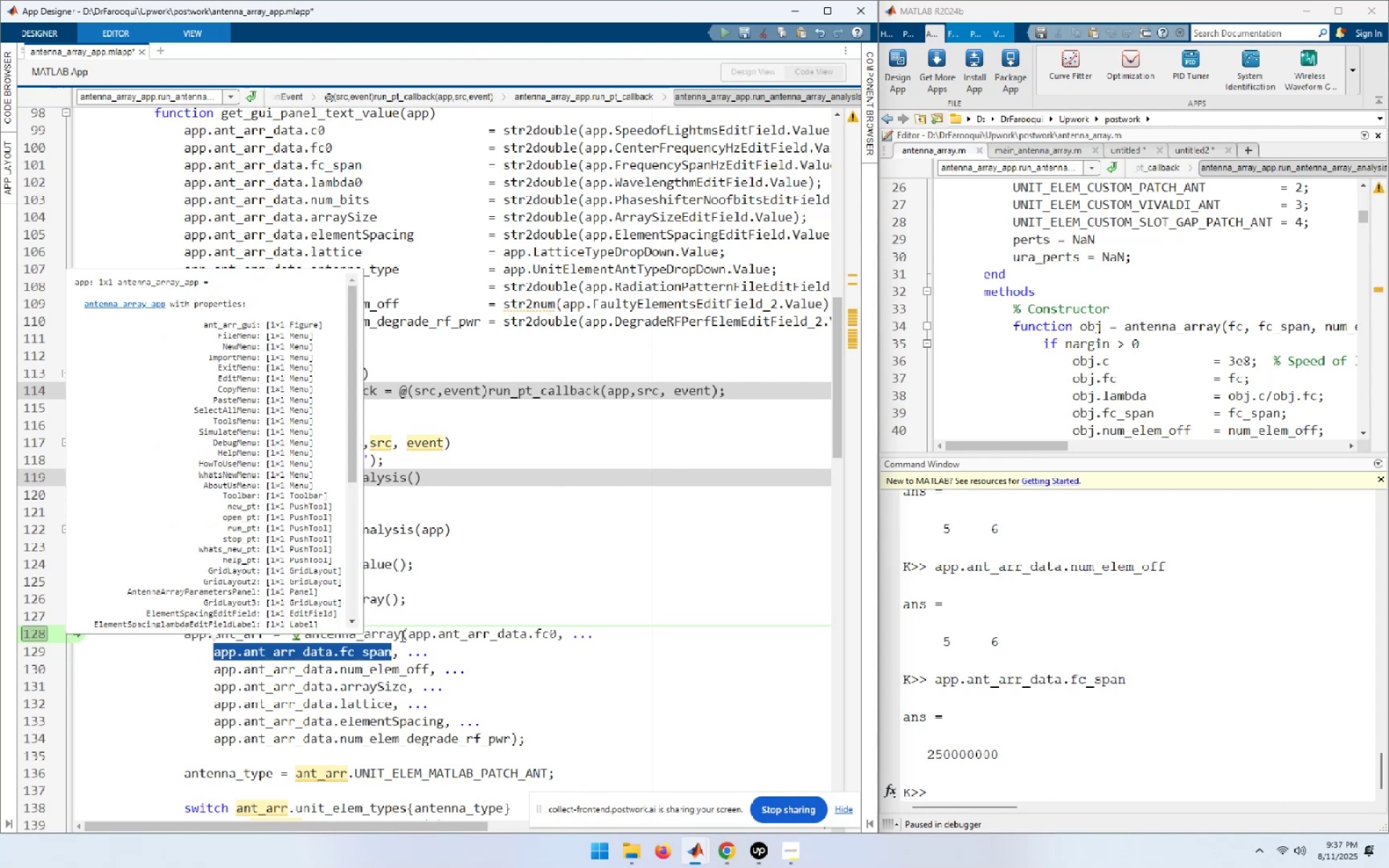 
left_click_drag(start_coordinate=[409, 635], to_coordinate=[556, 635])
 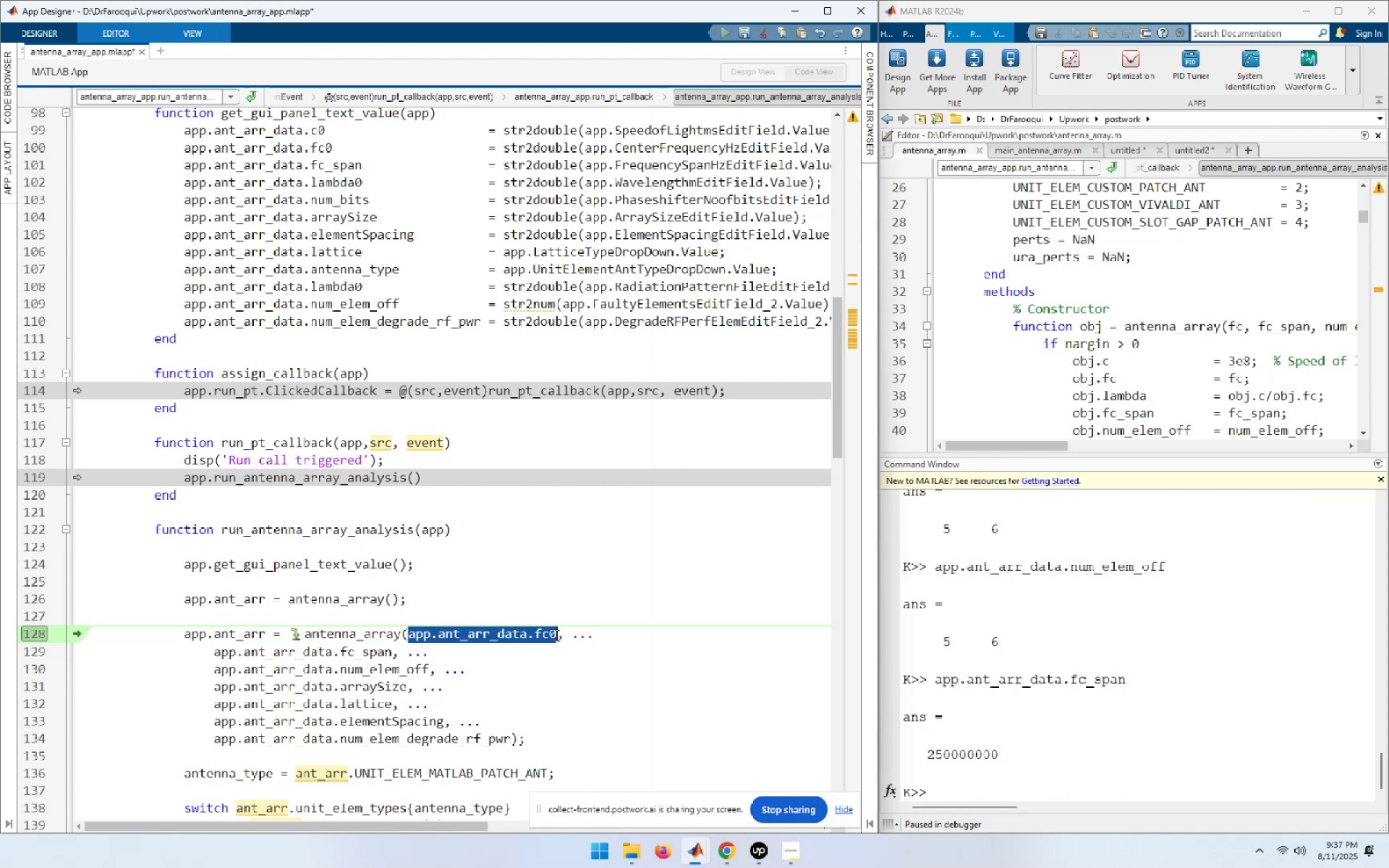 
key(F9)
 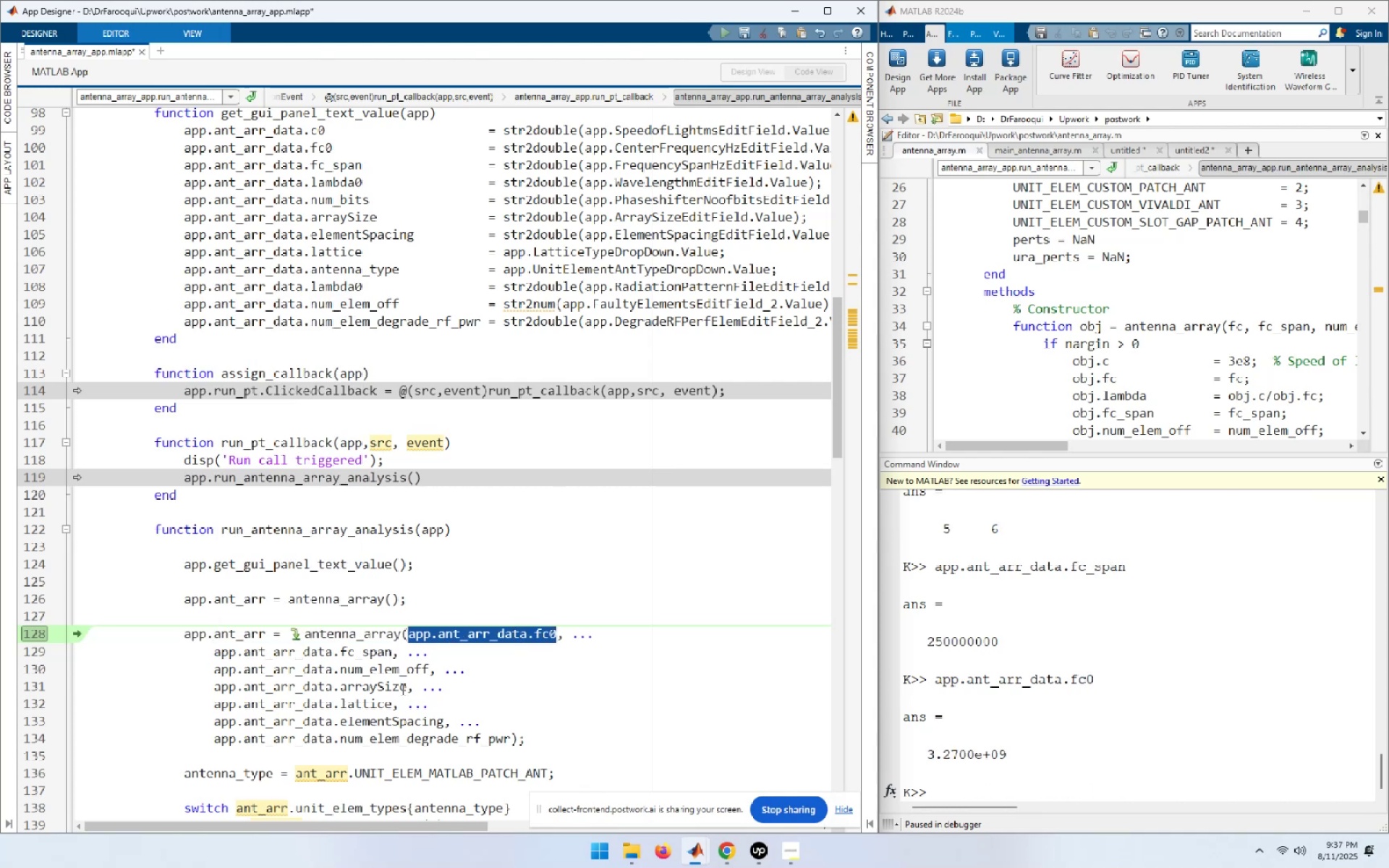 
left_click_drag(start_coordinate=[405, 688], to_coordinate=[215, 691])
 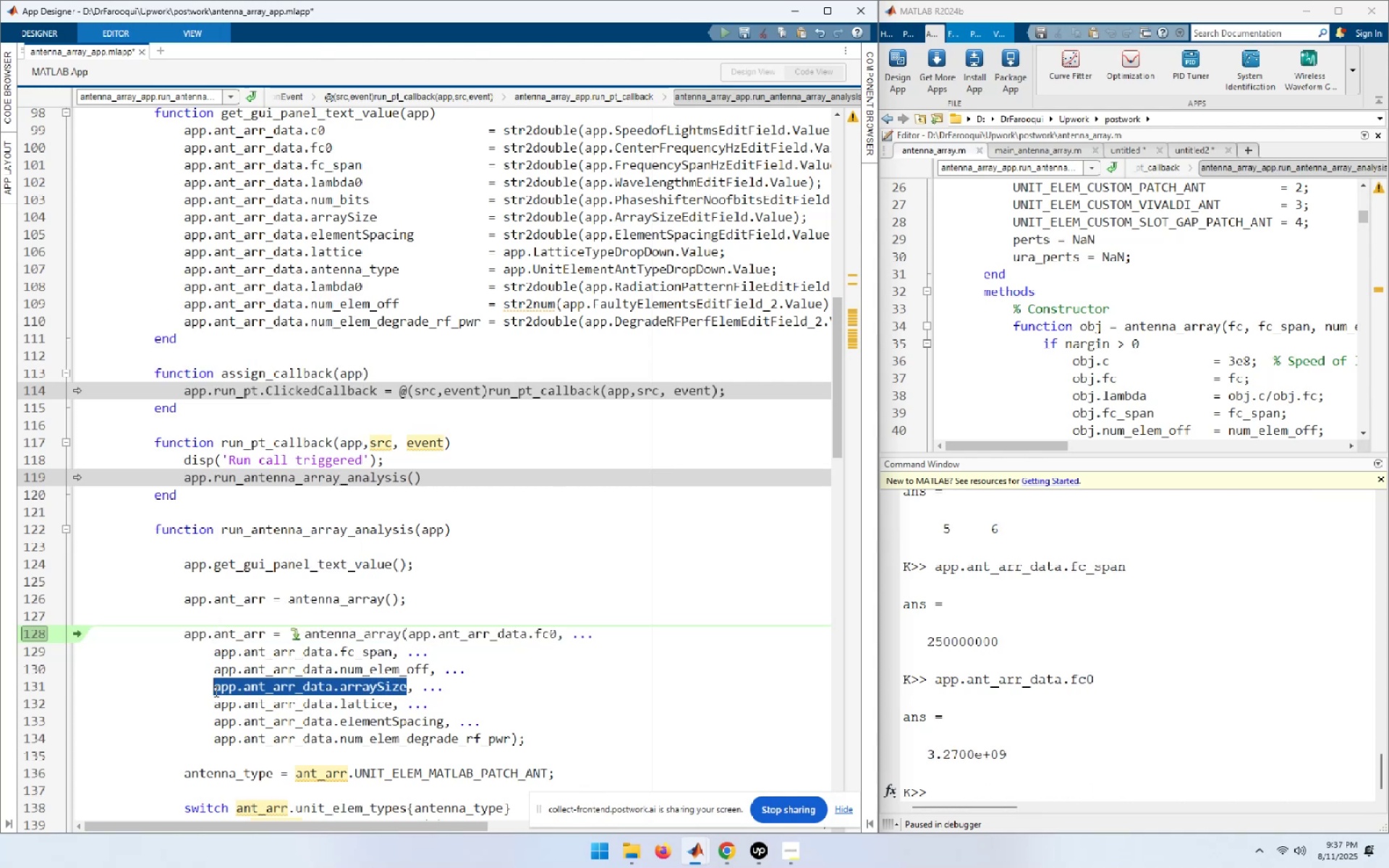 
key(F9)
 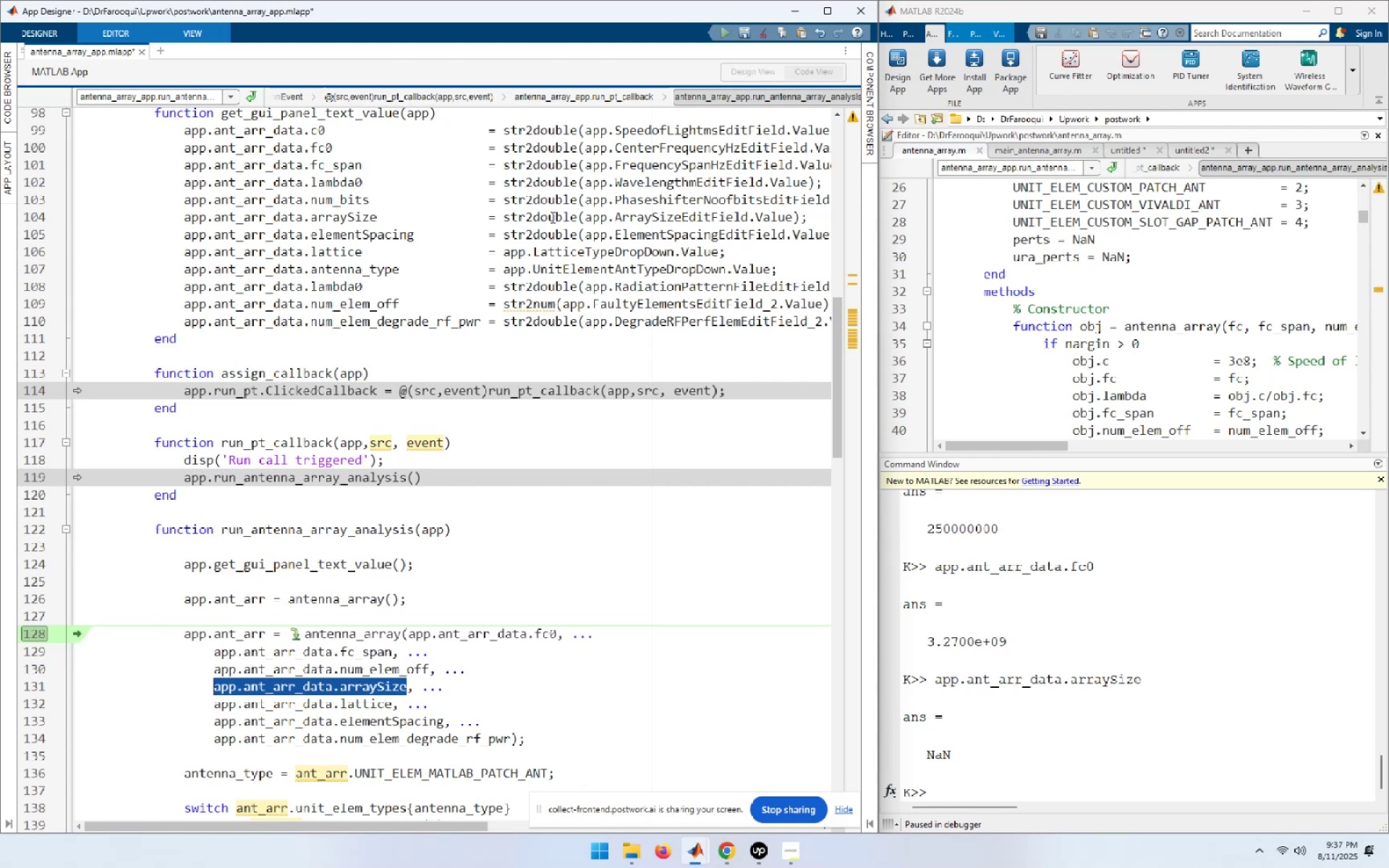 
double_click([542, 303])
 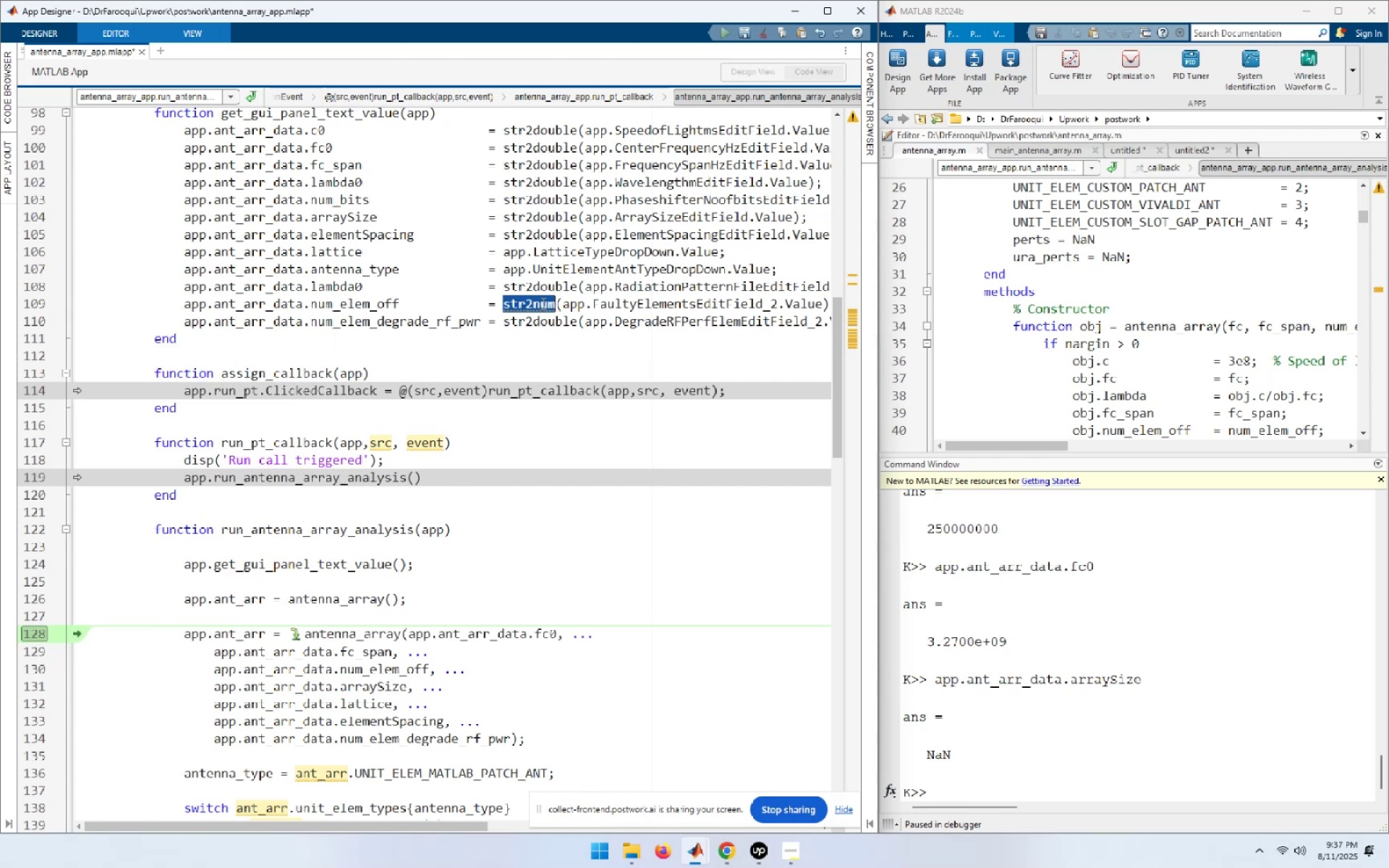 
key(Control+C)
 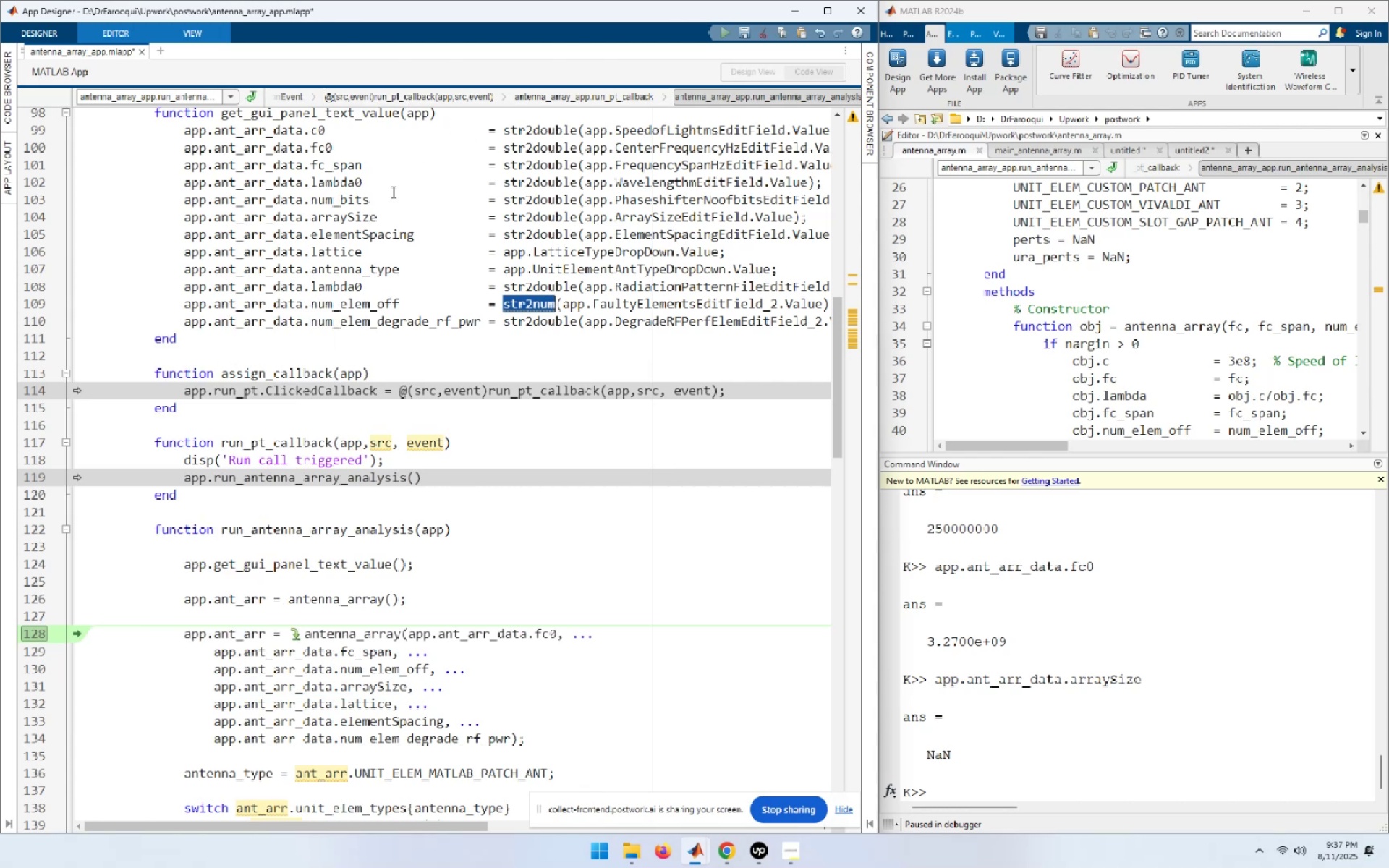 
left_click([359, 213])
 